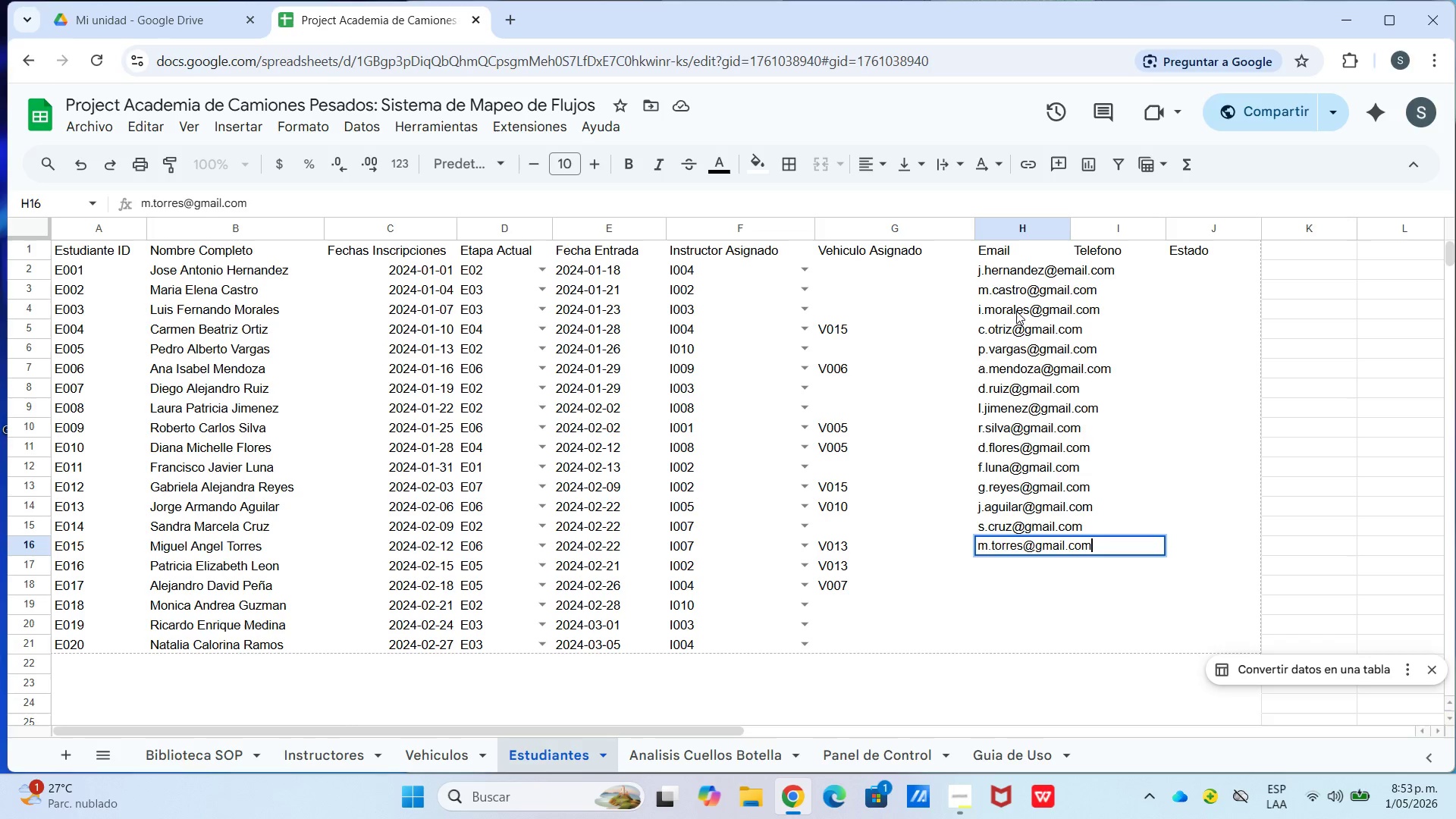 
key(Enter)
 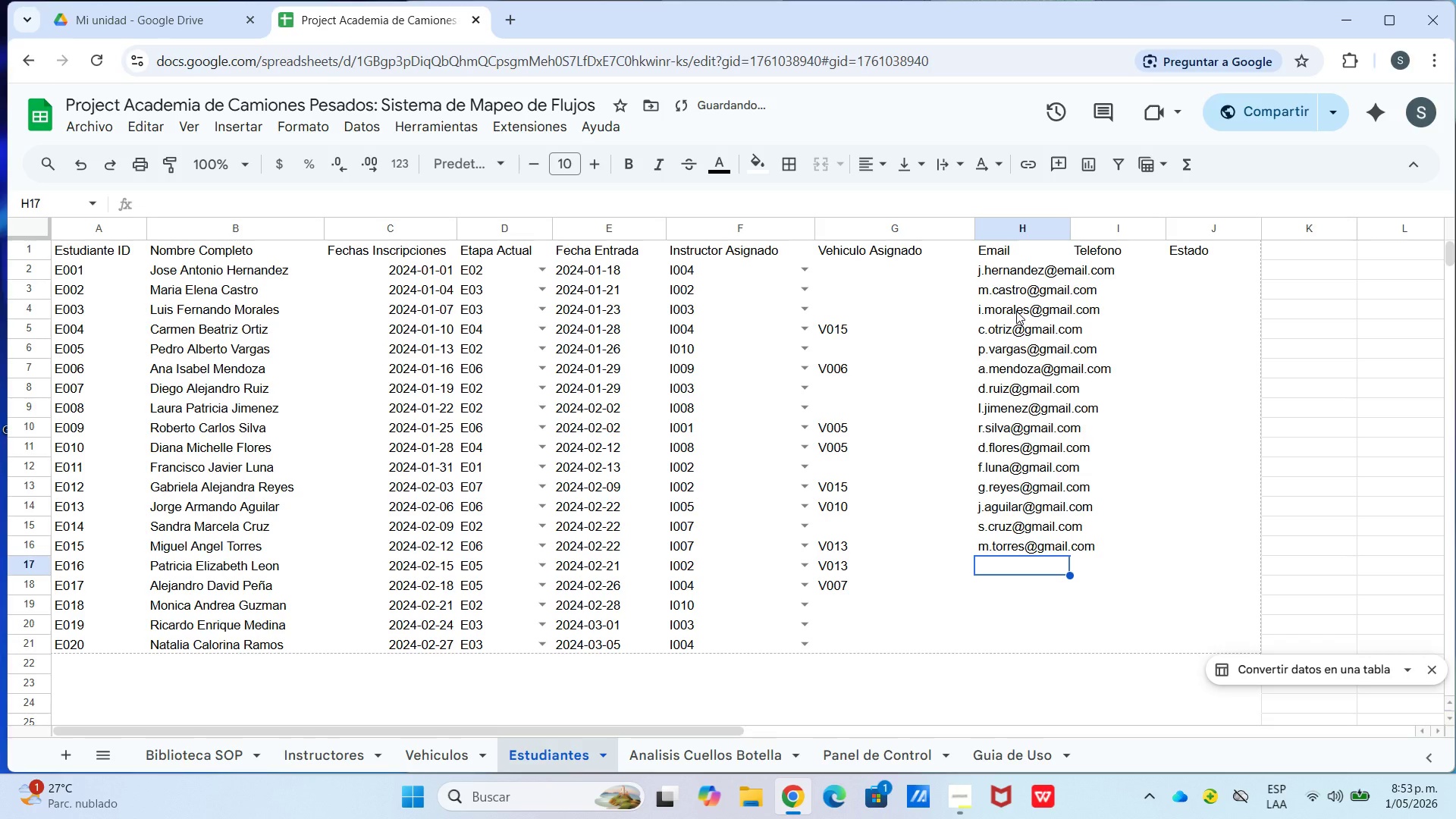 
type(P.LEON)
 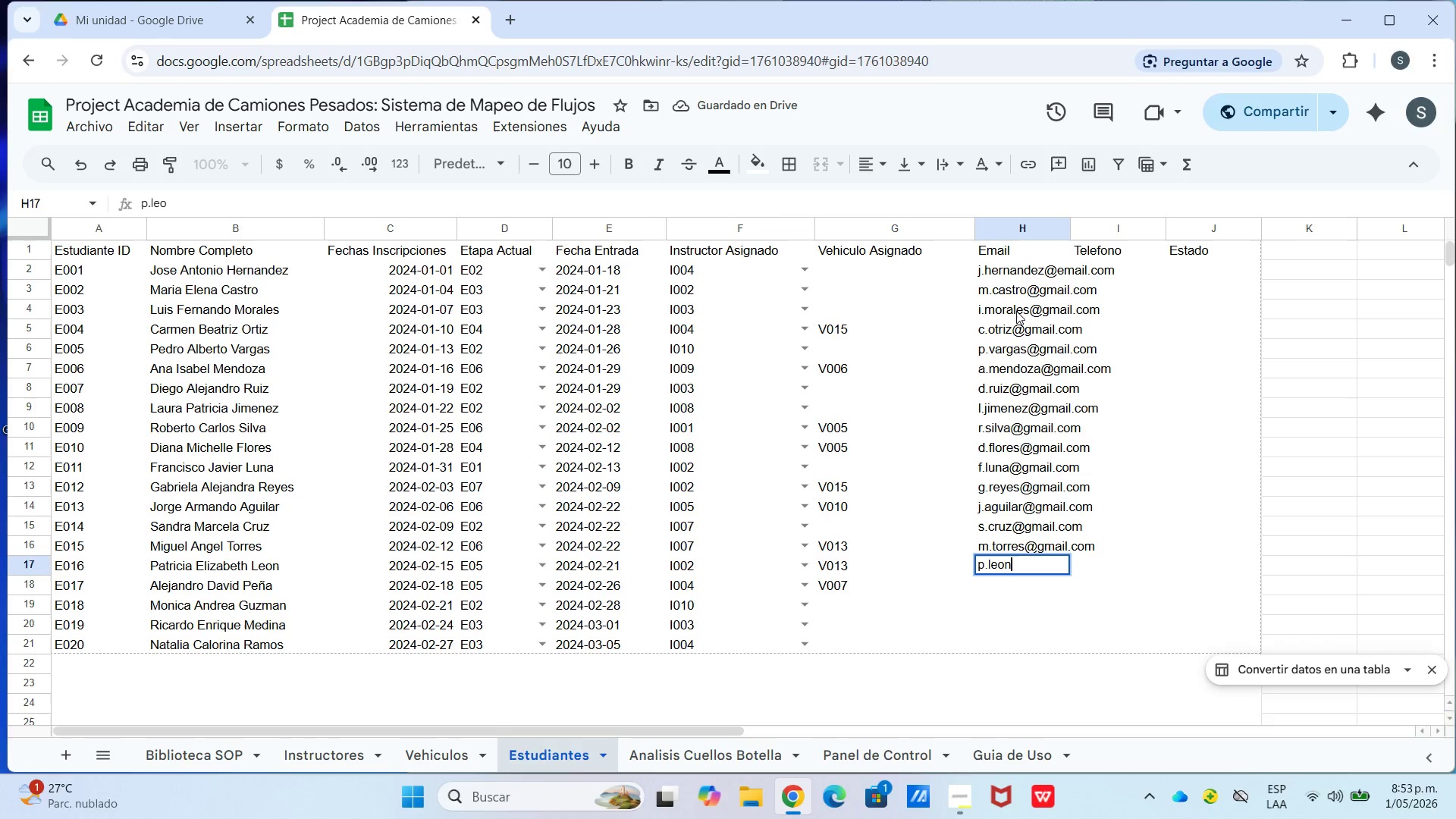 
key(Control+V)
 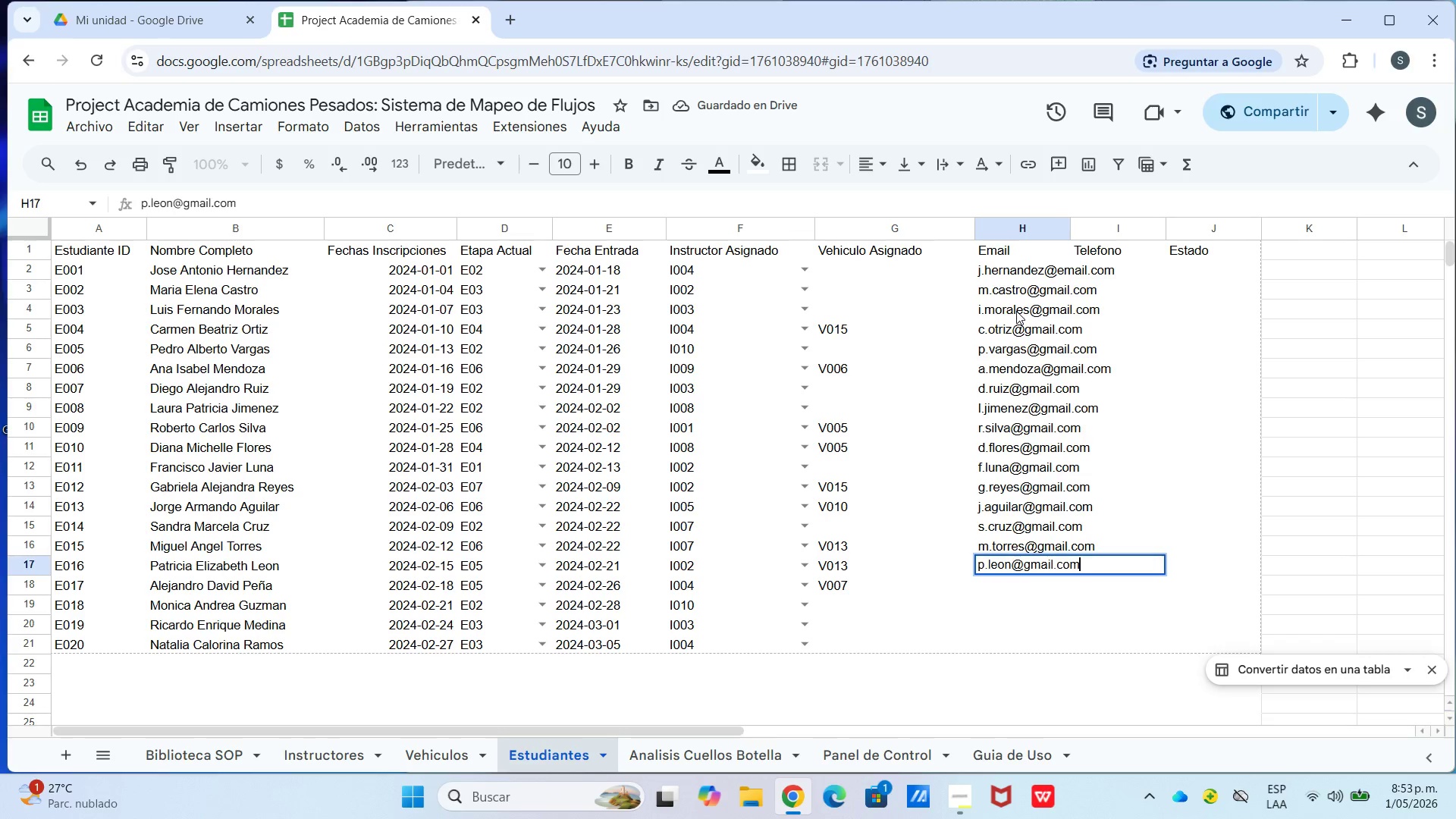 
key(Enter)
 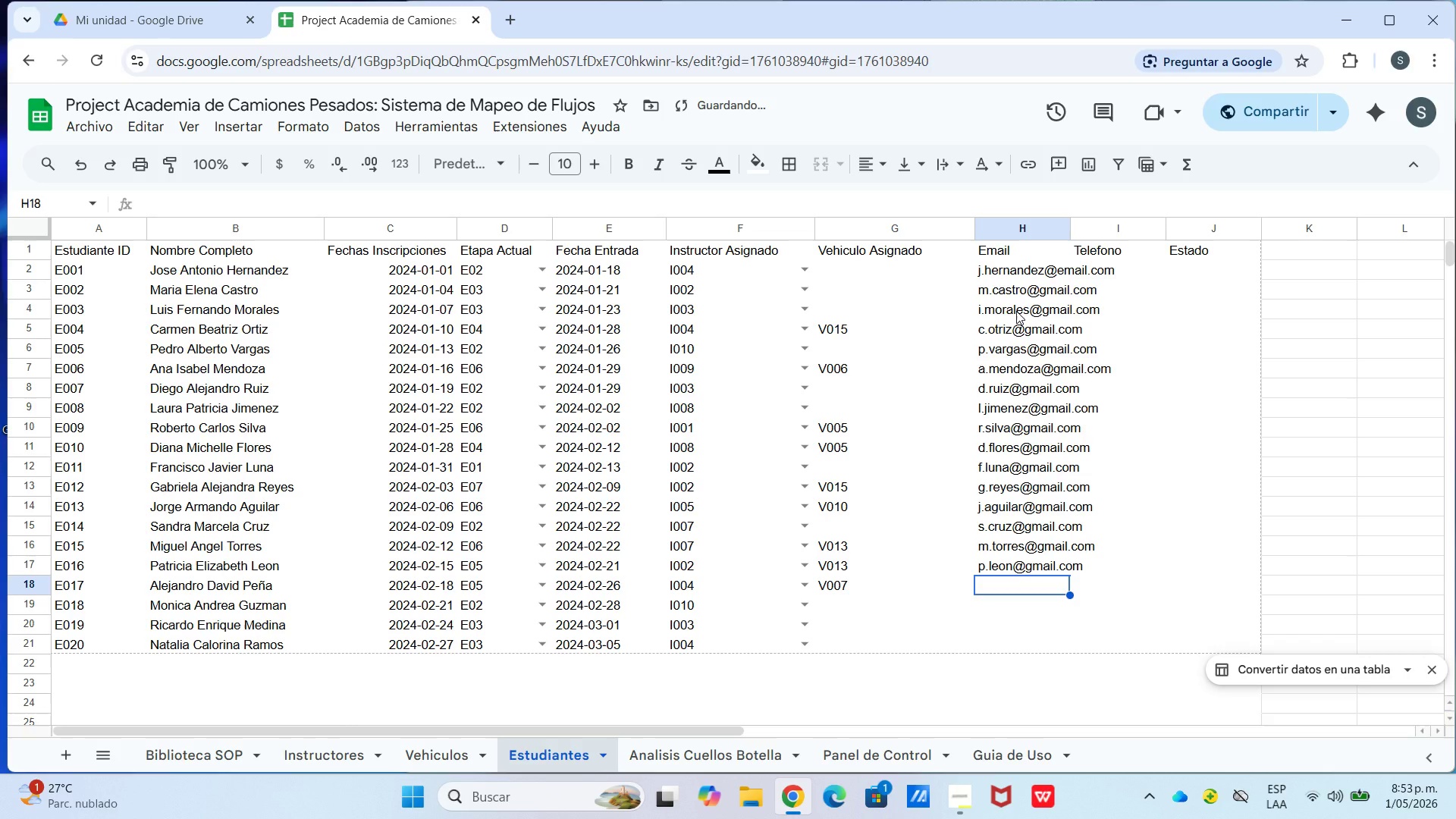 
type(A.PE`A)
 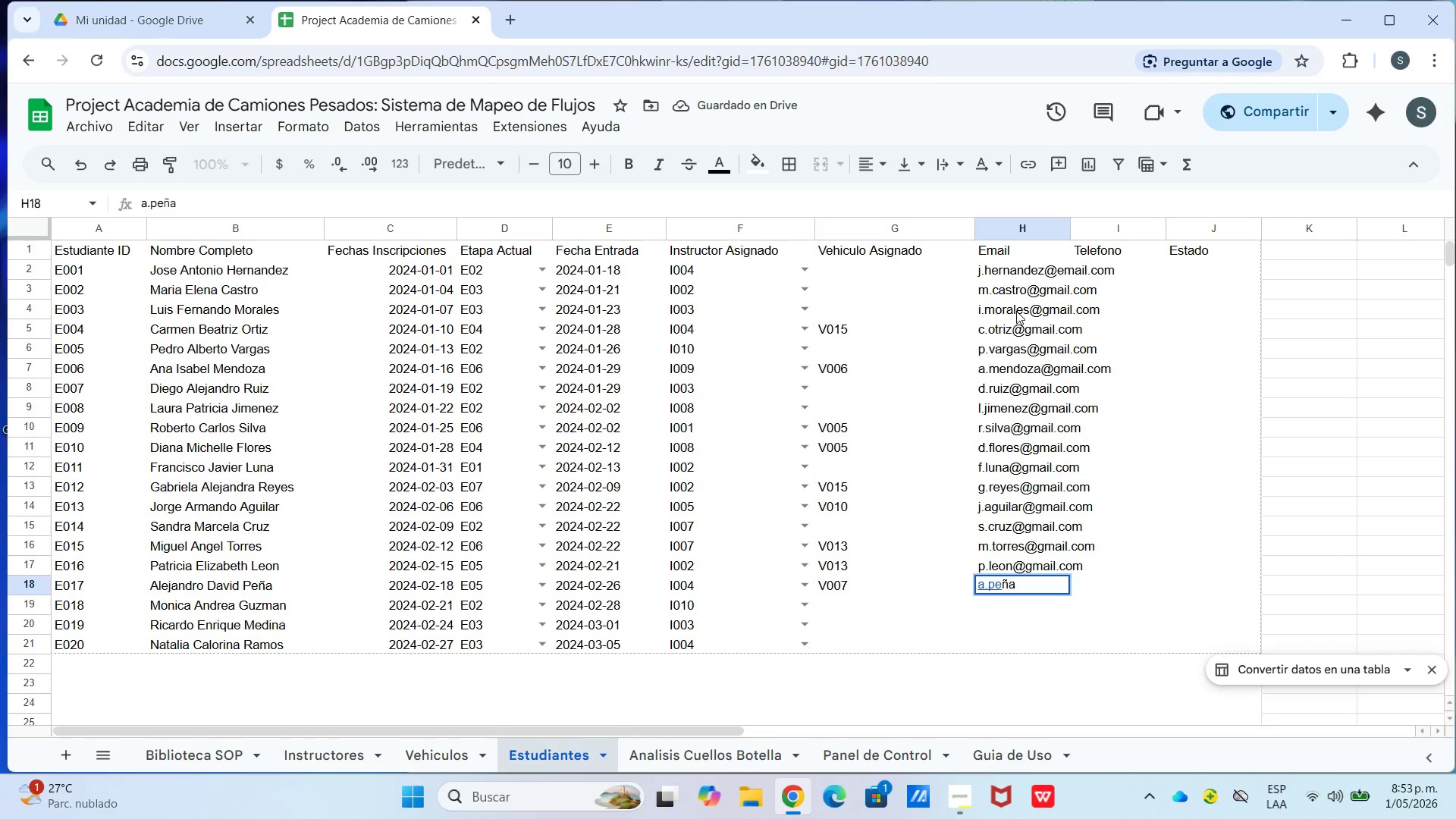 
key(Control+V)
 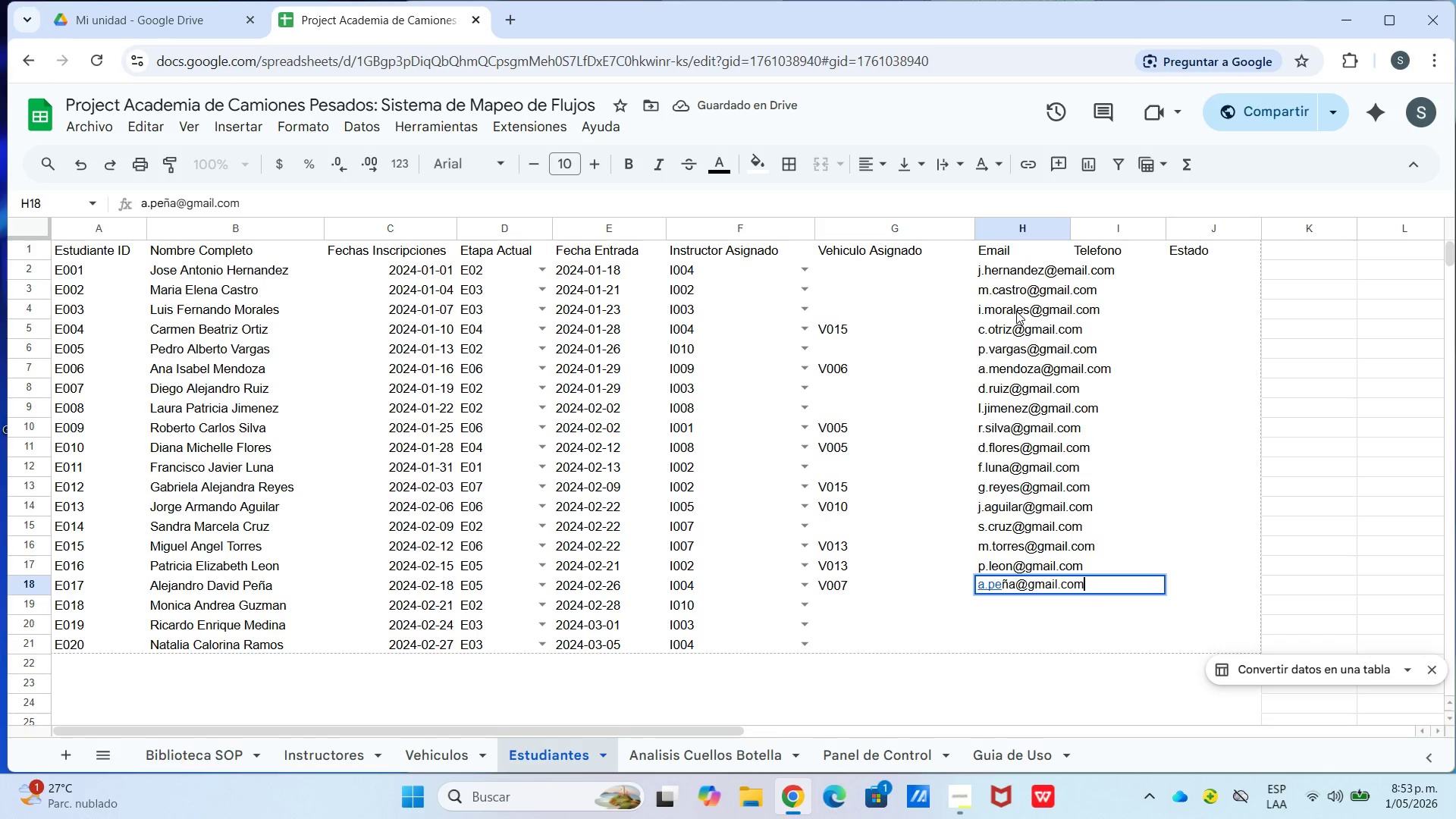 
key(Enter)
 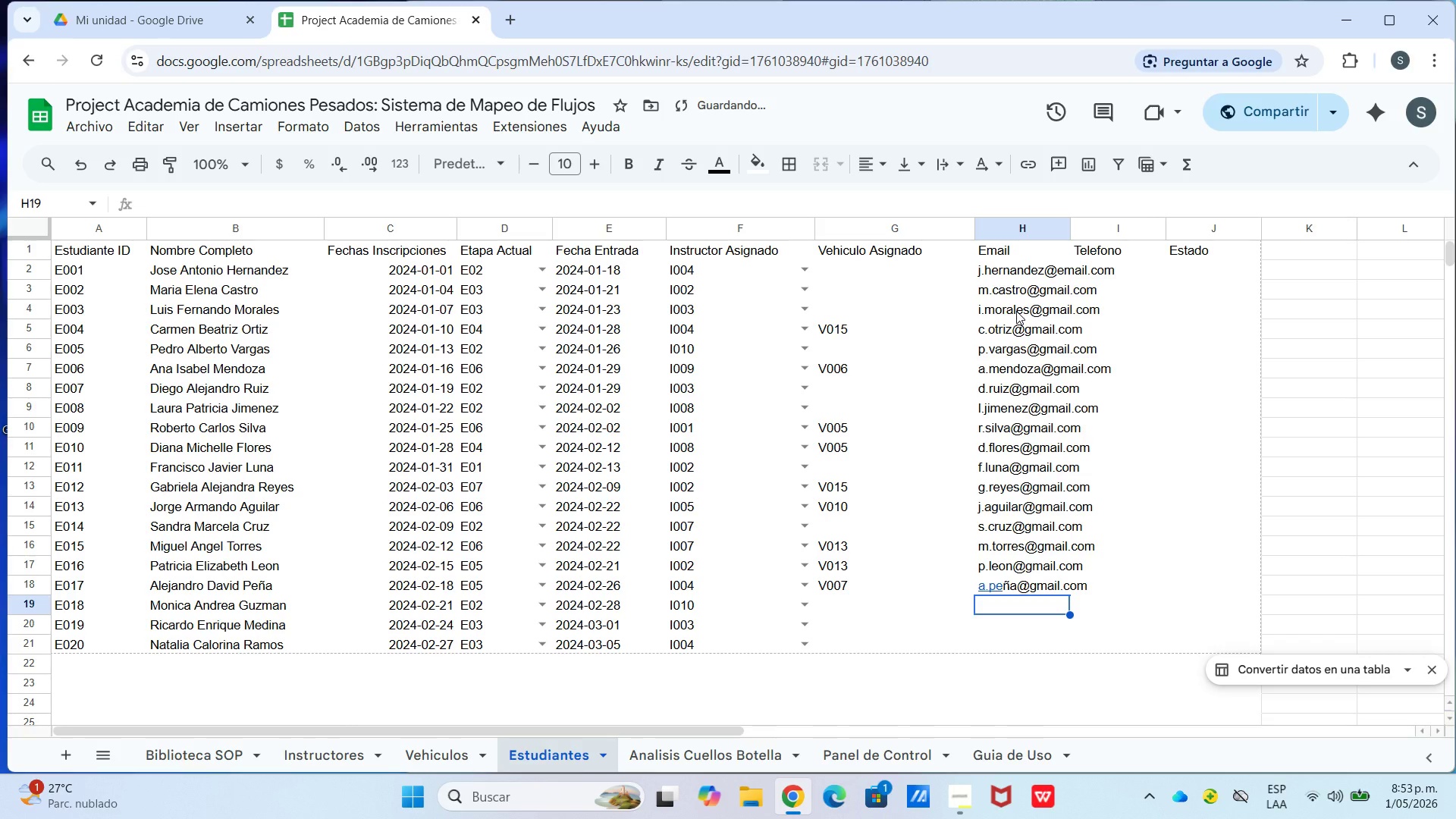 
type(M.GUZMAN)
 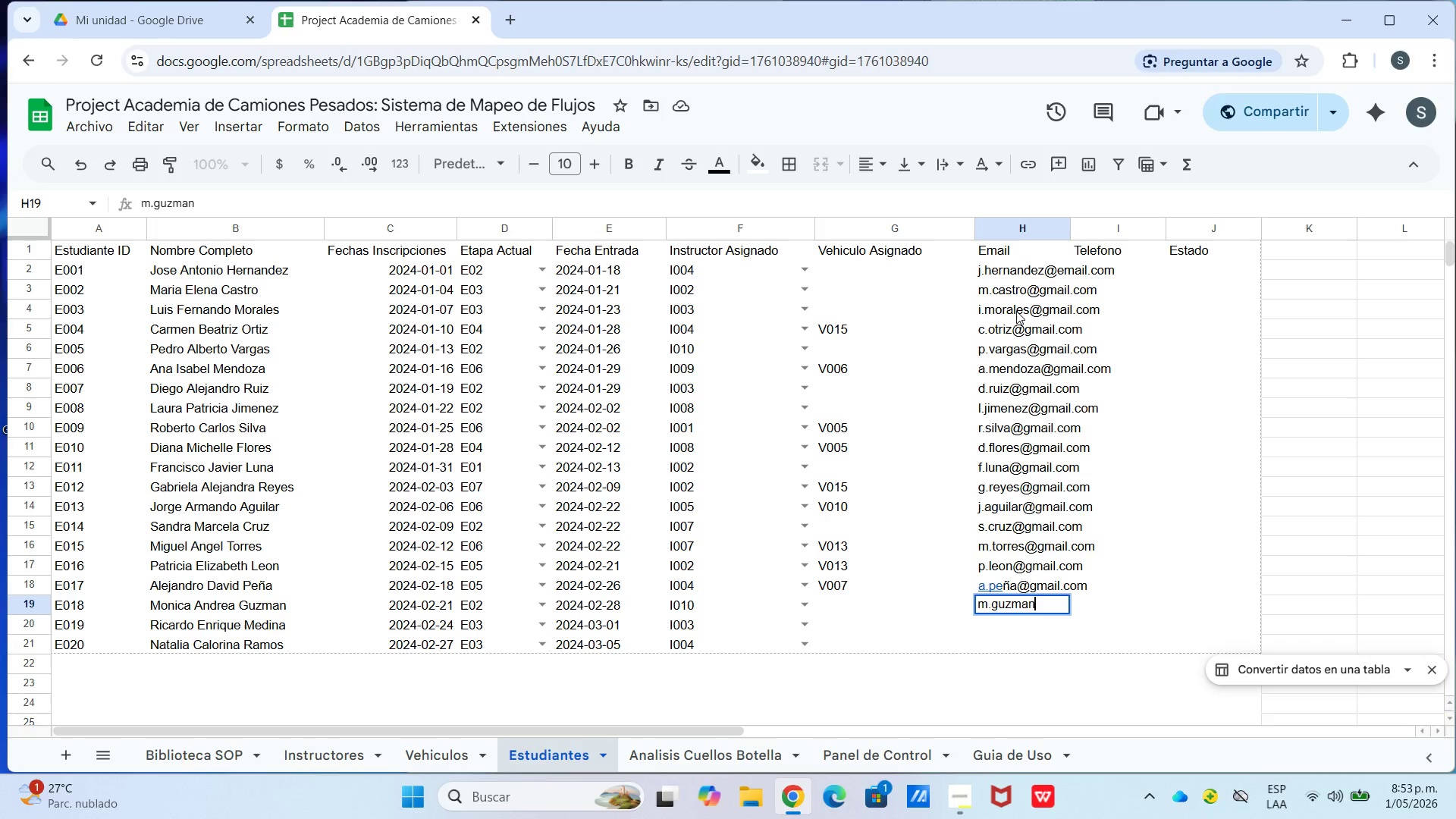 
key(Control+V)
 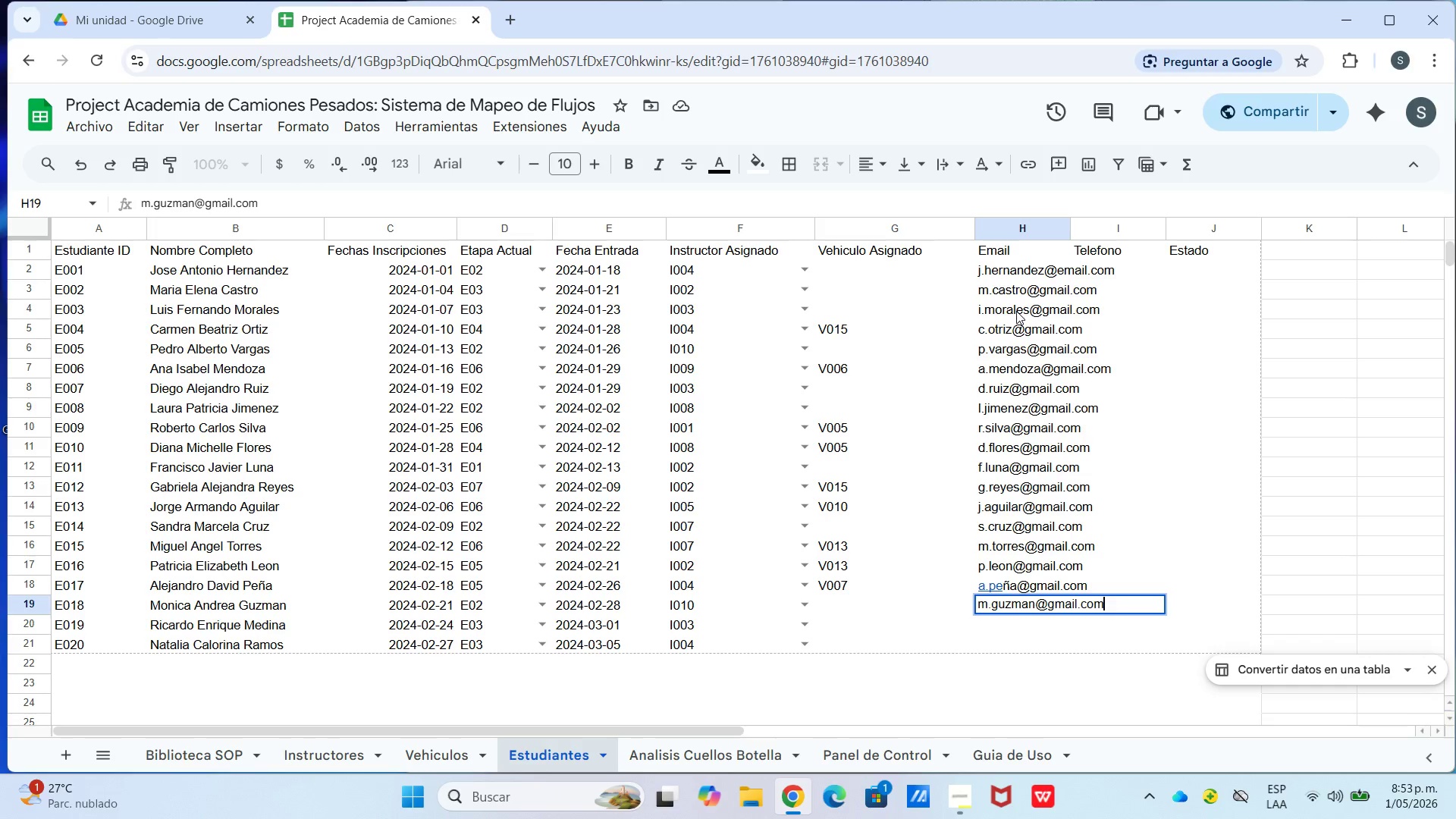 
key(Enter)
 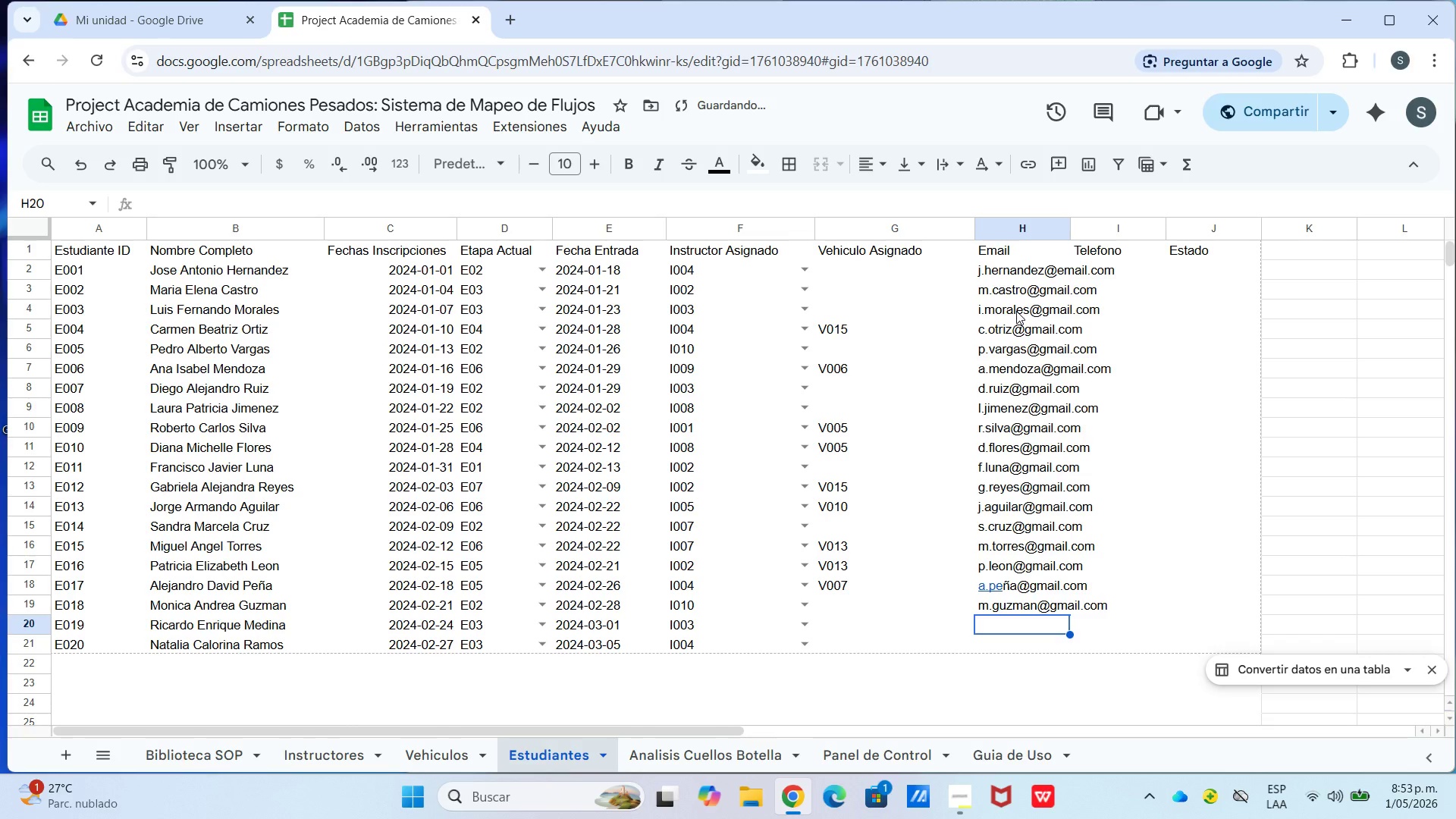 
type(R.MEDINA)
 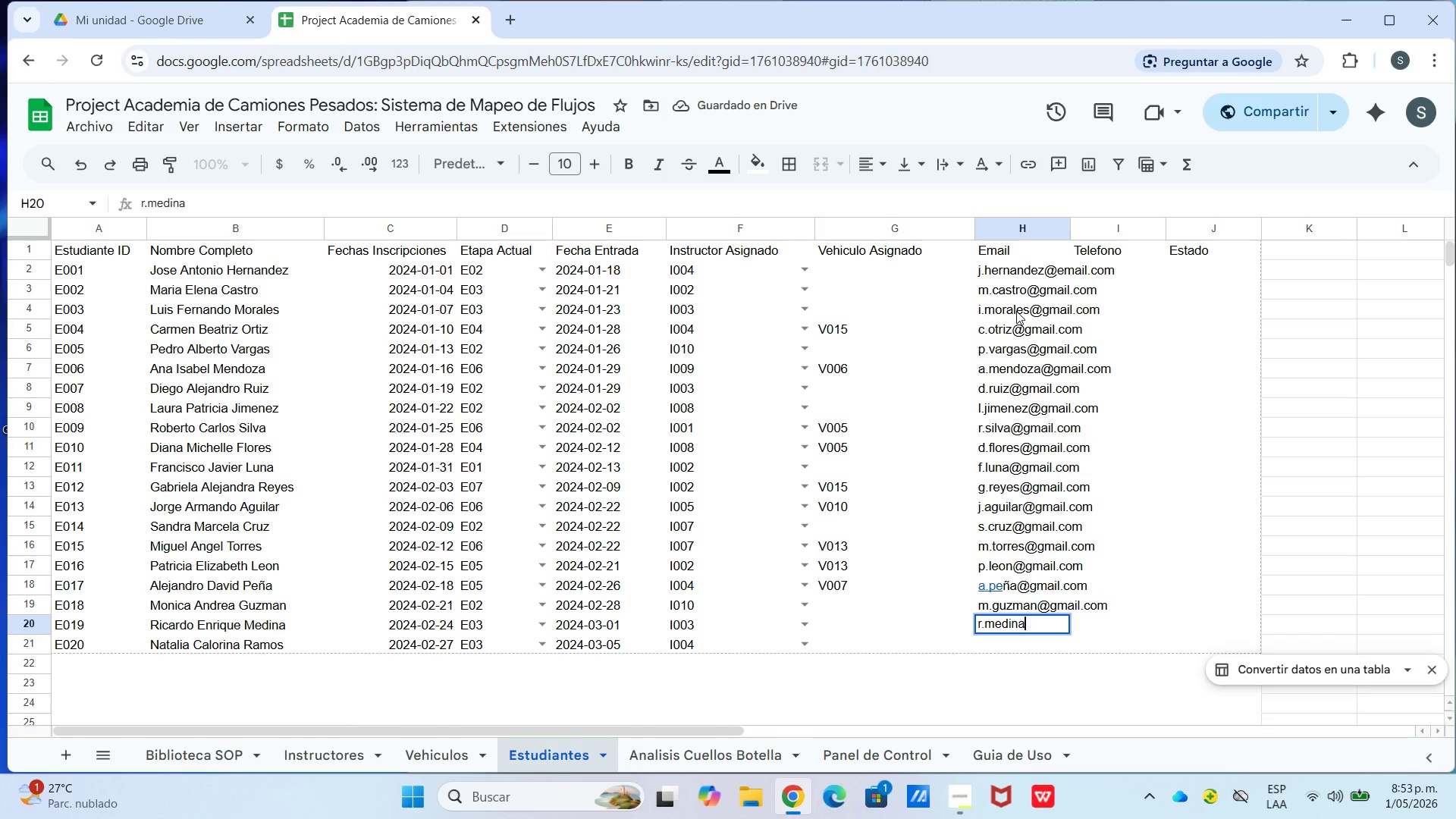 
key(Control+V)
 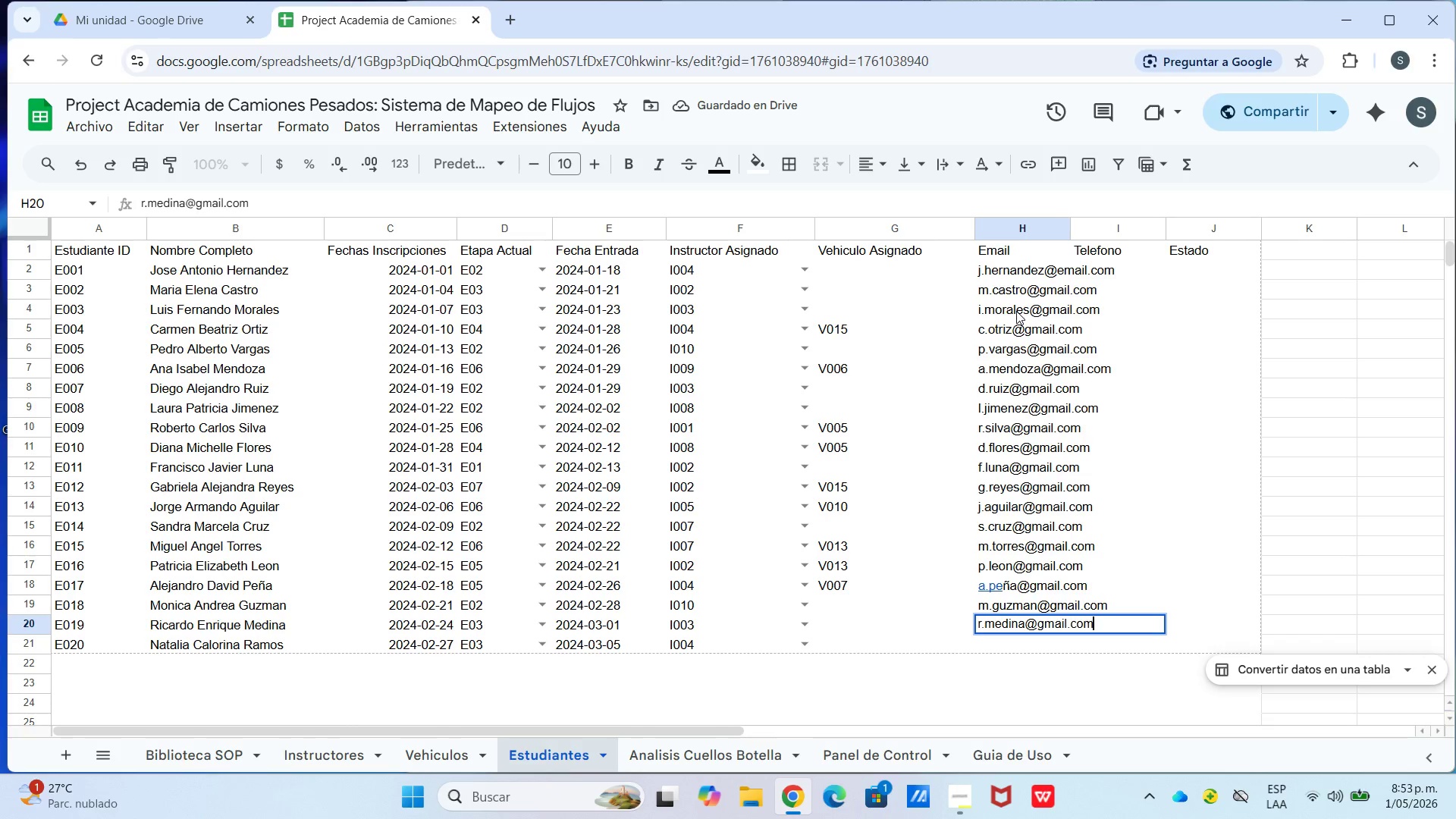 
key(Enter)
 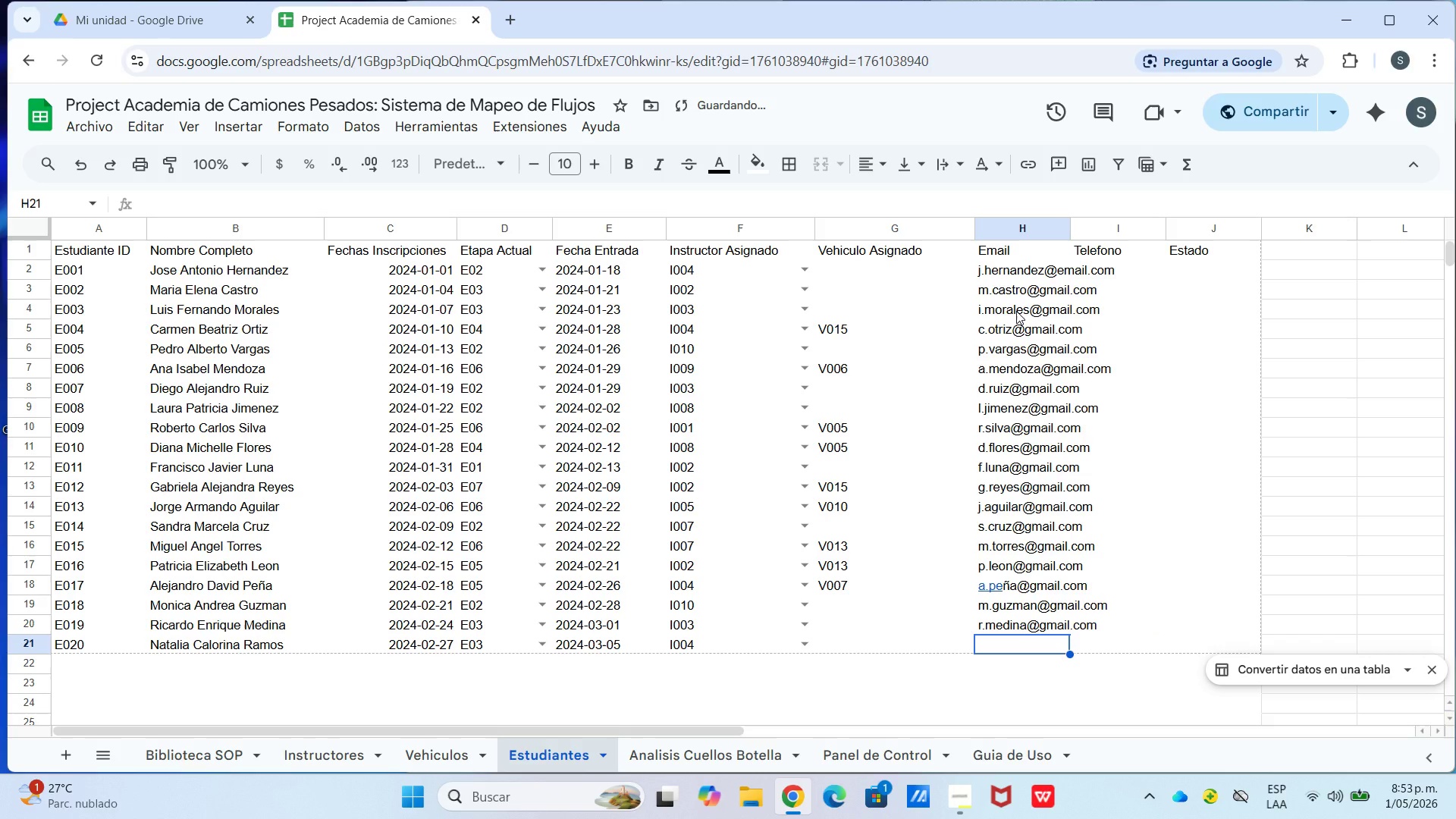 
type(N.RAMOS)
 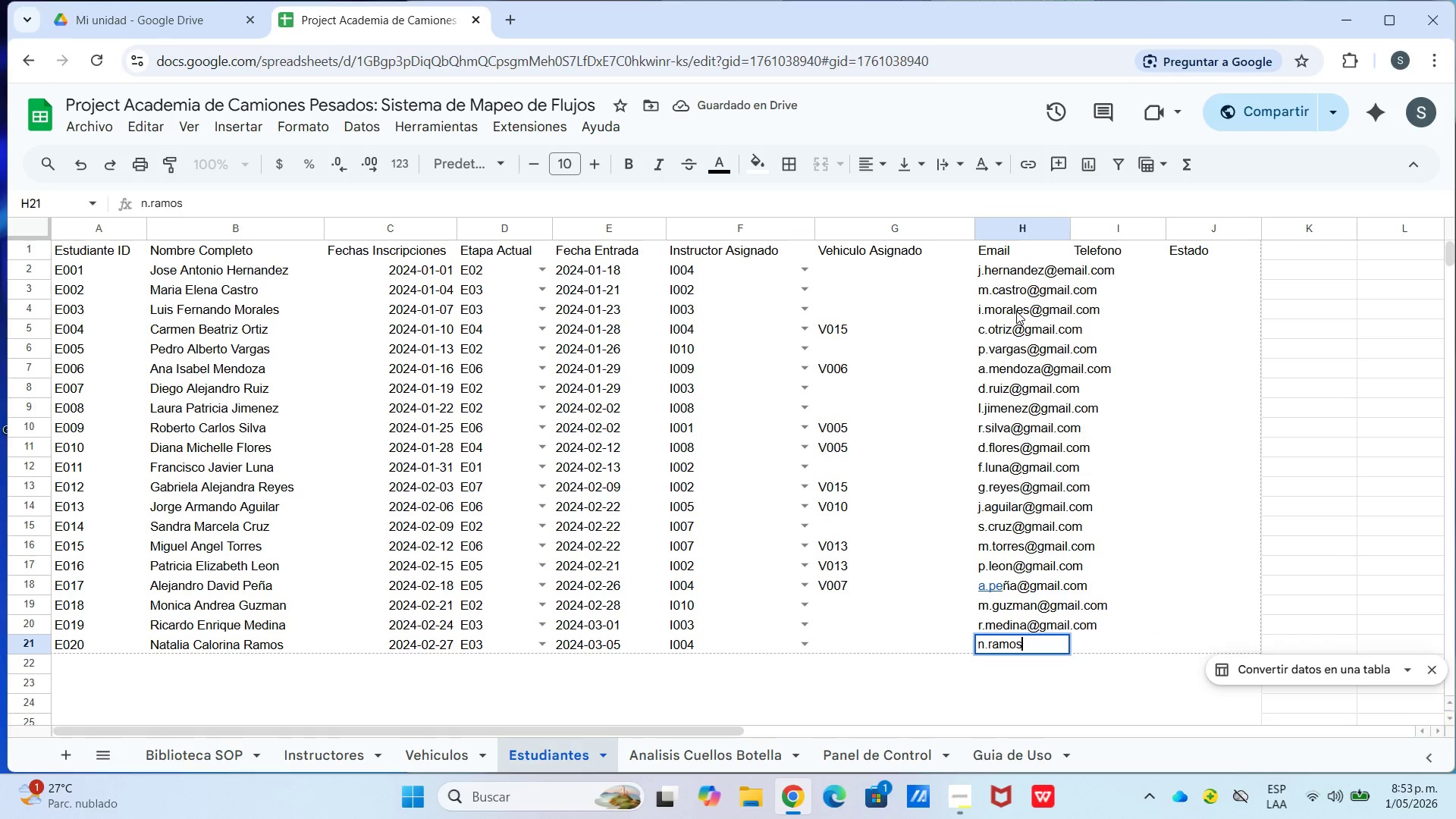 
key(Control+V)
 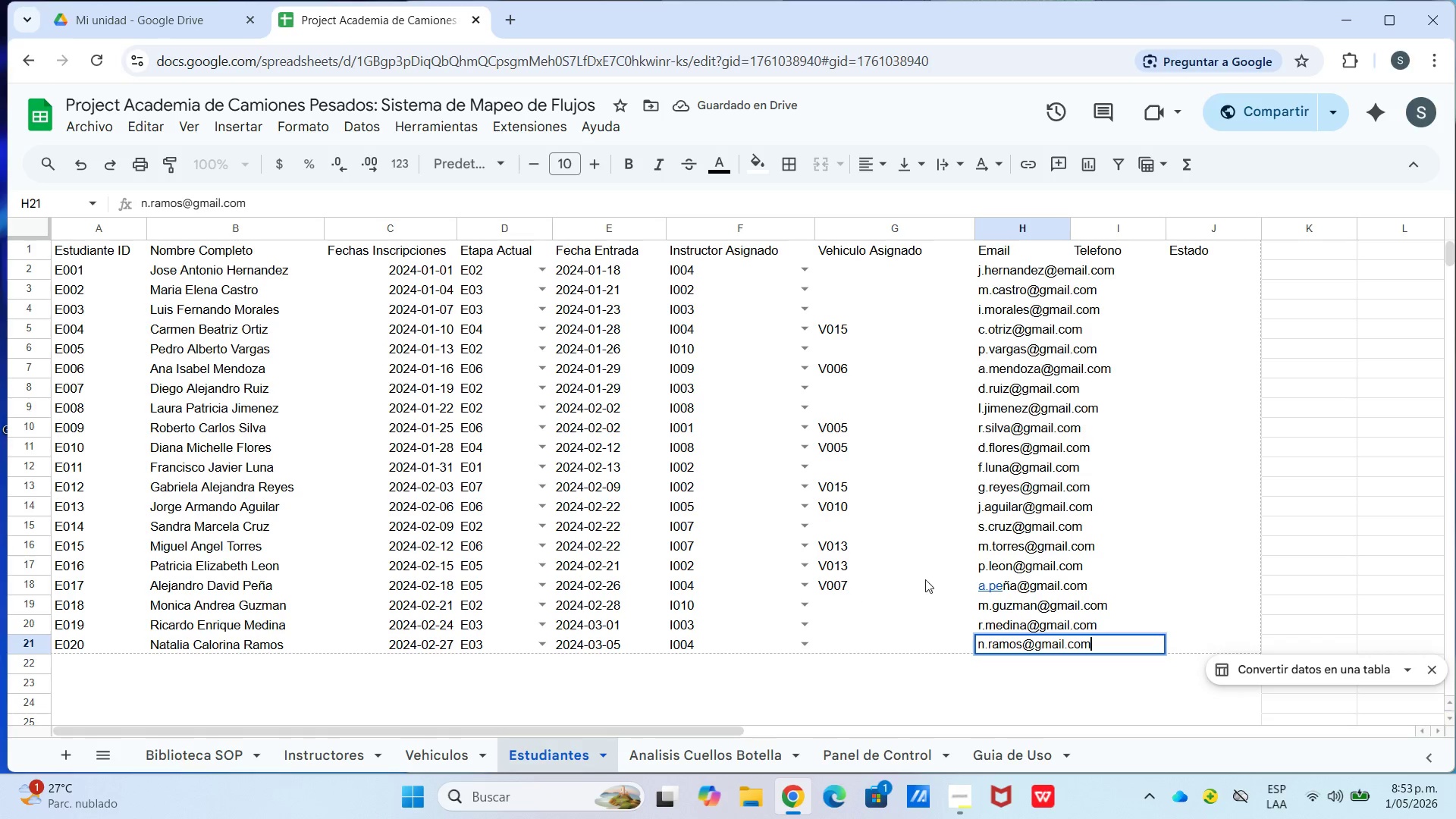 
left_click([989, 582])
 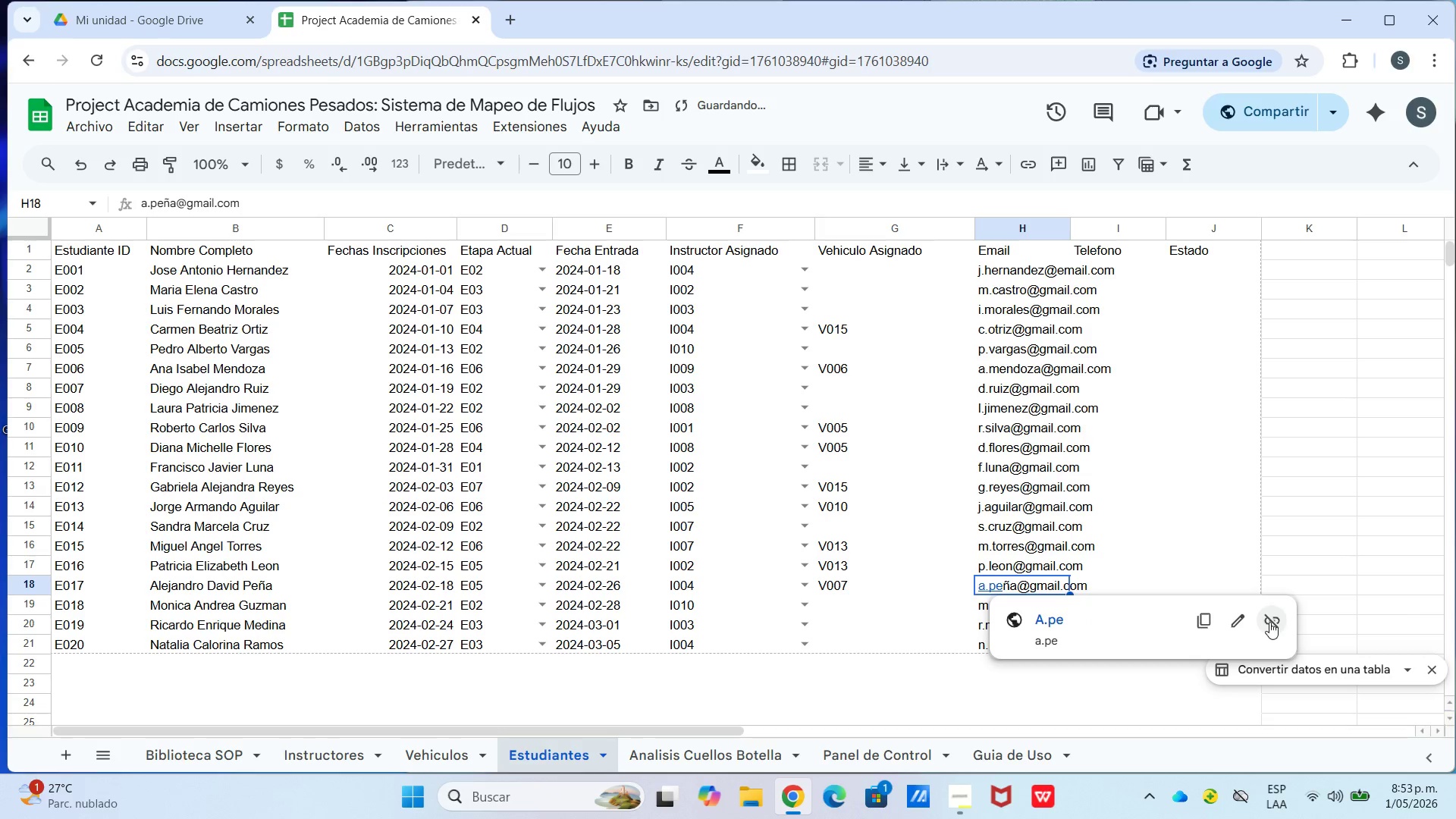 
double_click([1272, 560])
 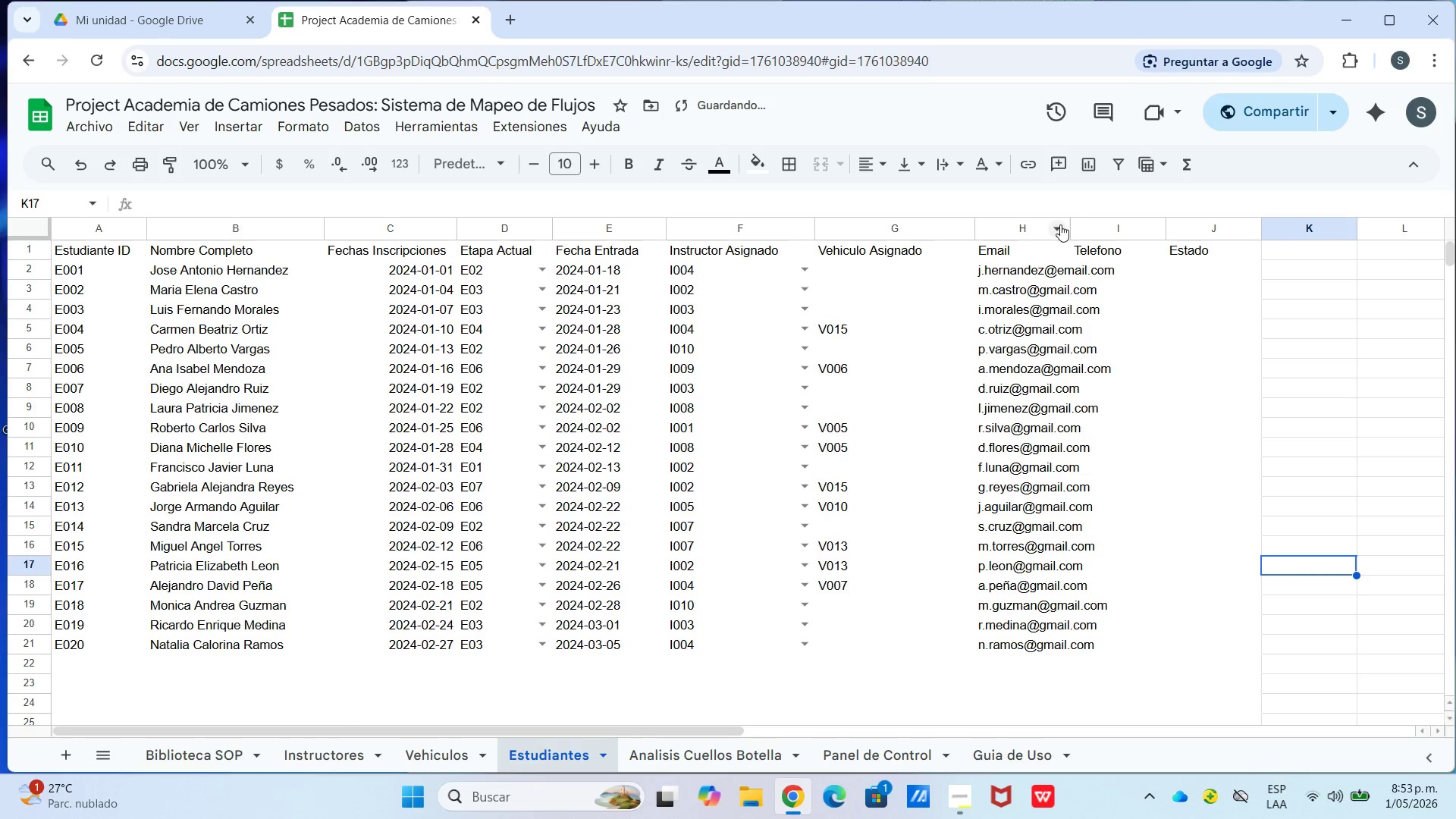 
left_click_drag(start_coordinate=[1069, 226], to_coordinate=[1134, 237])
 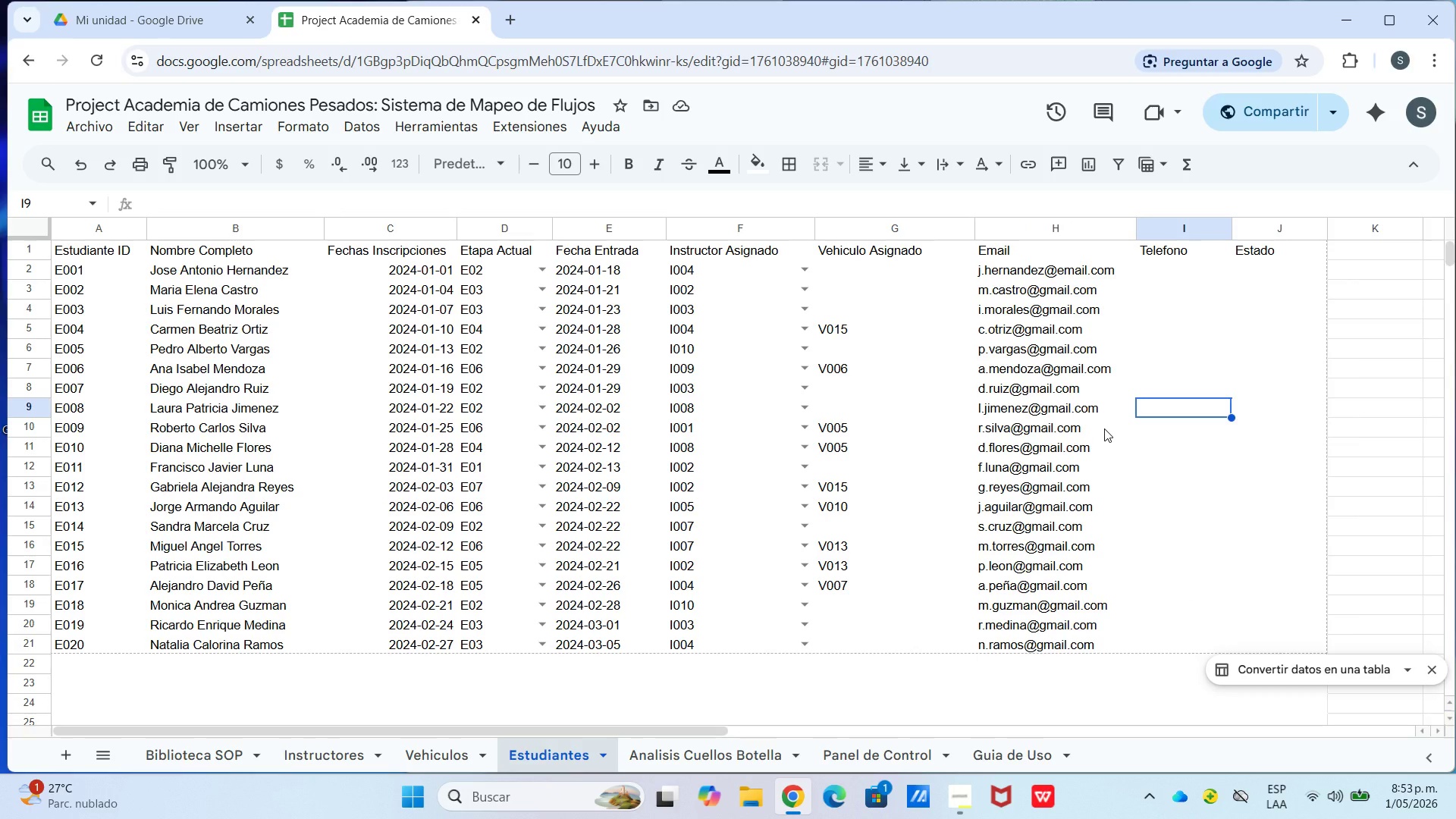 
wait(10.83)
 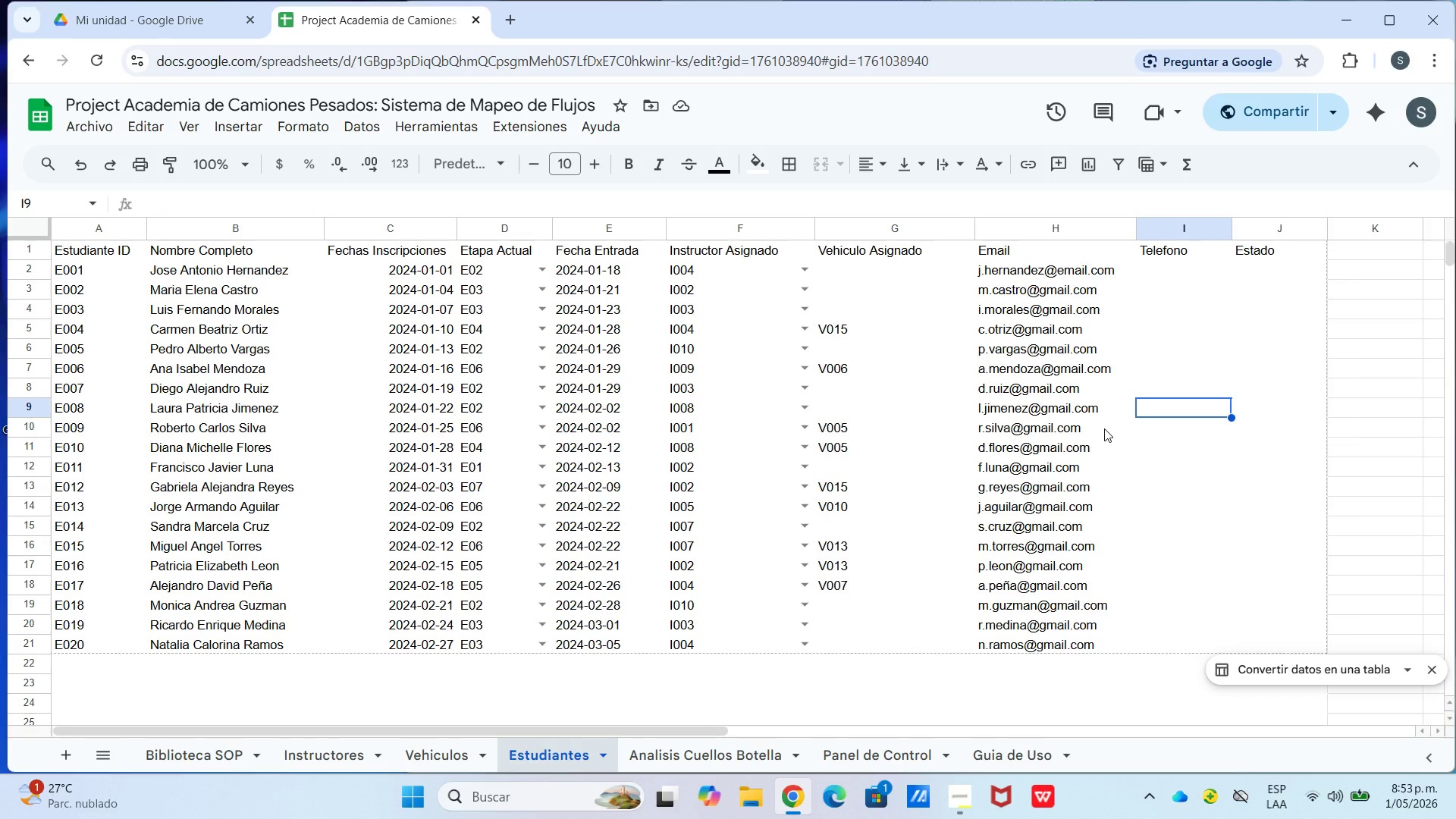 
left_click([1164, 279])
 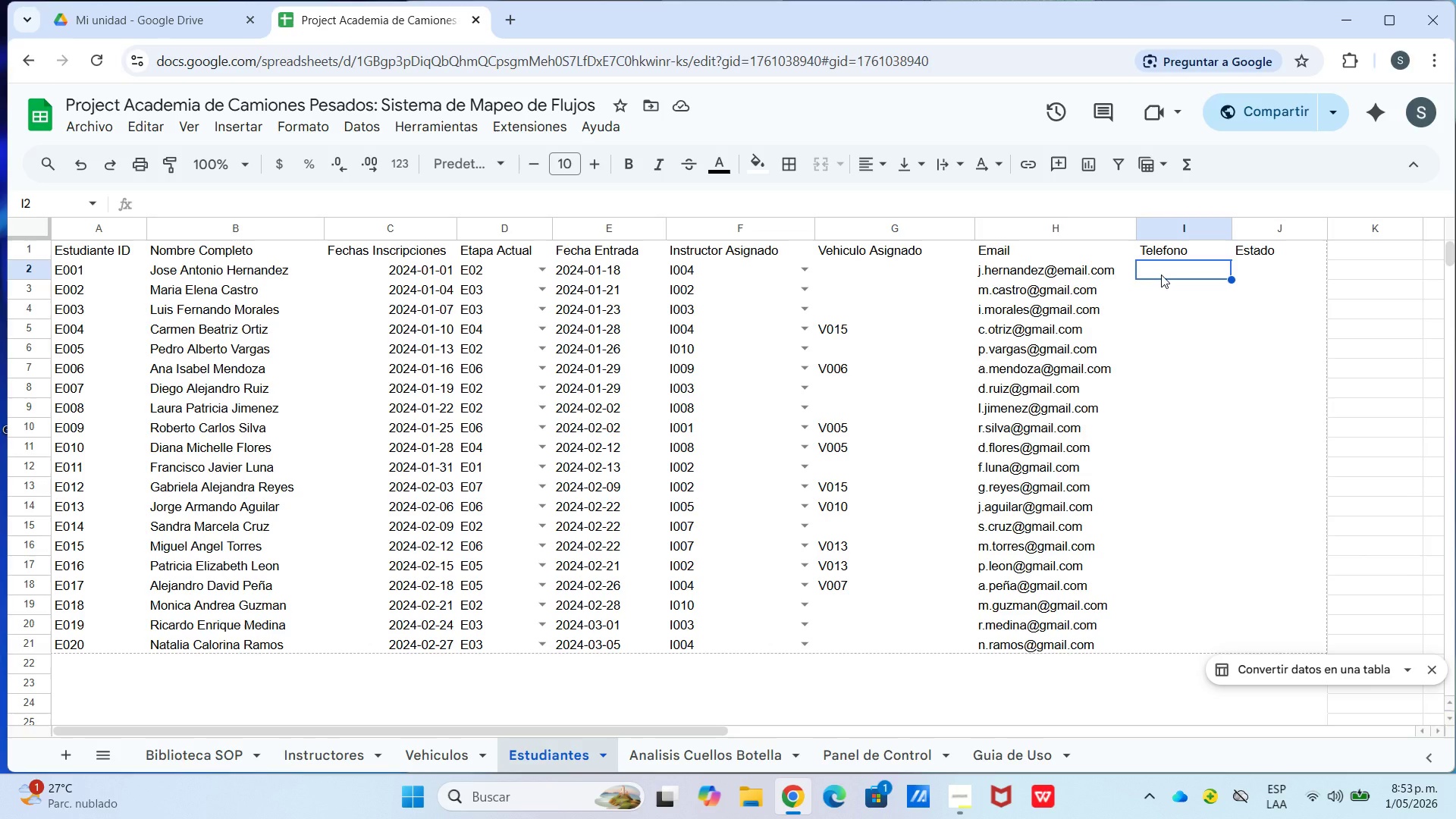 
type(555-1001)
 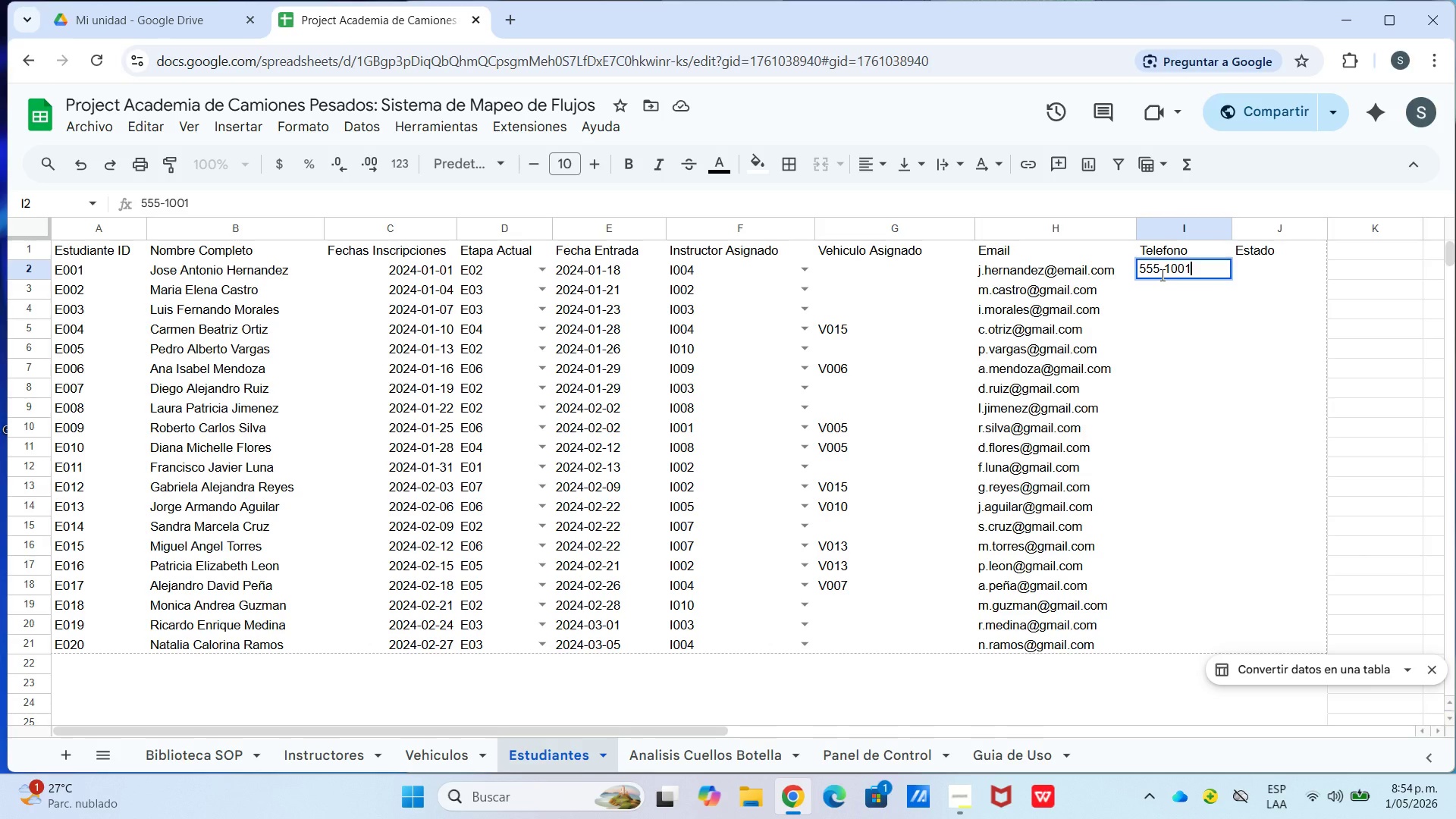 
key(Enter)
 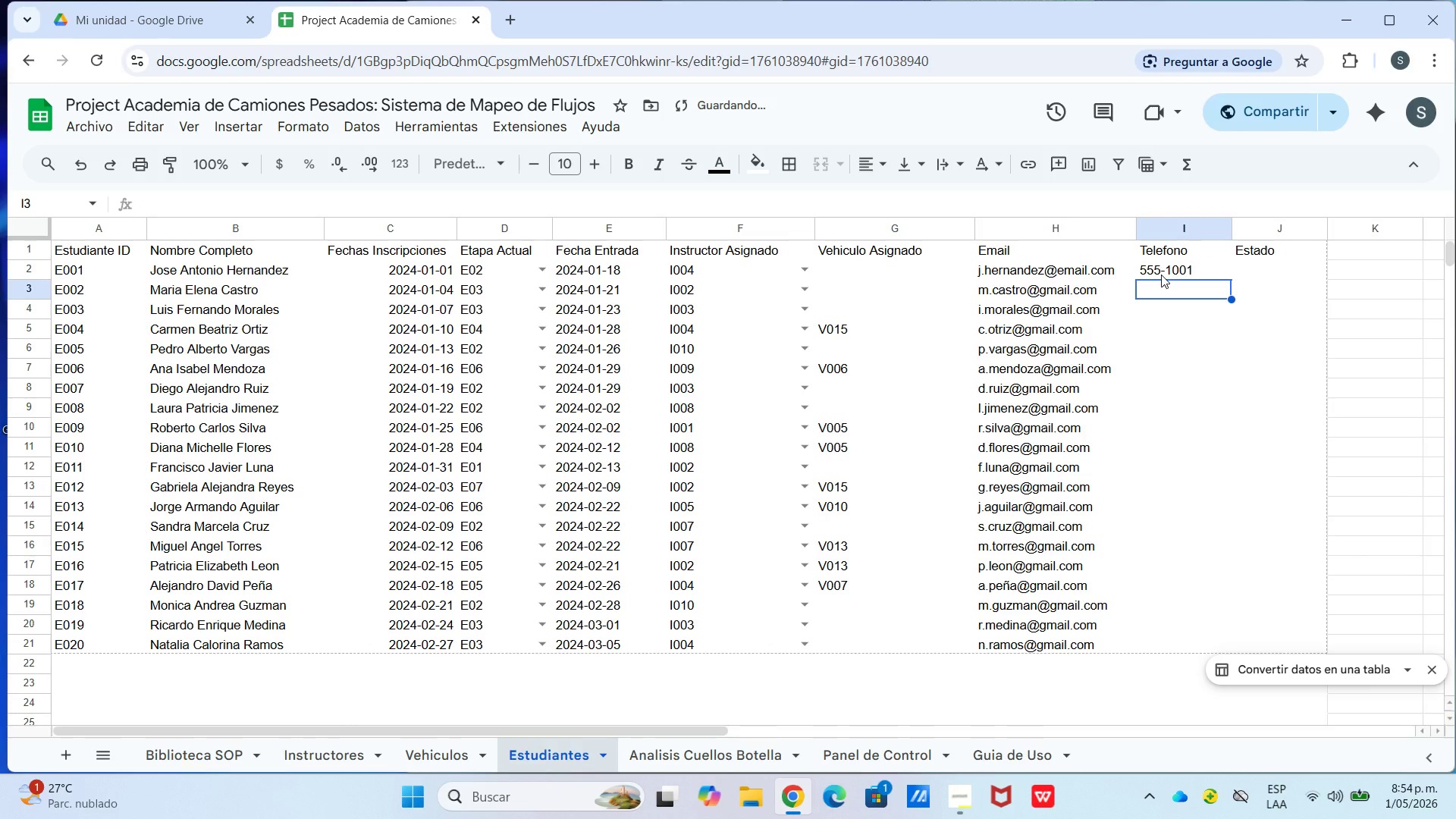 
type(555-1002)
 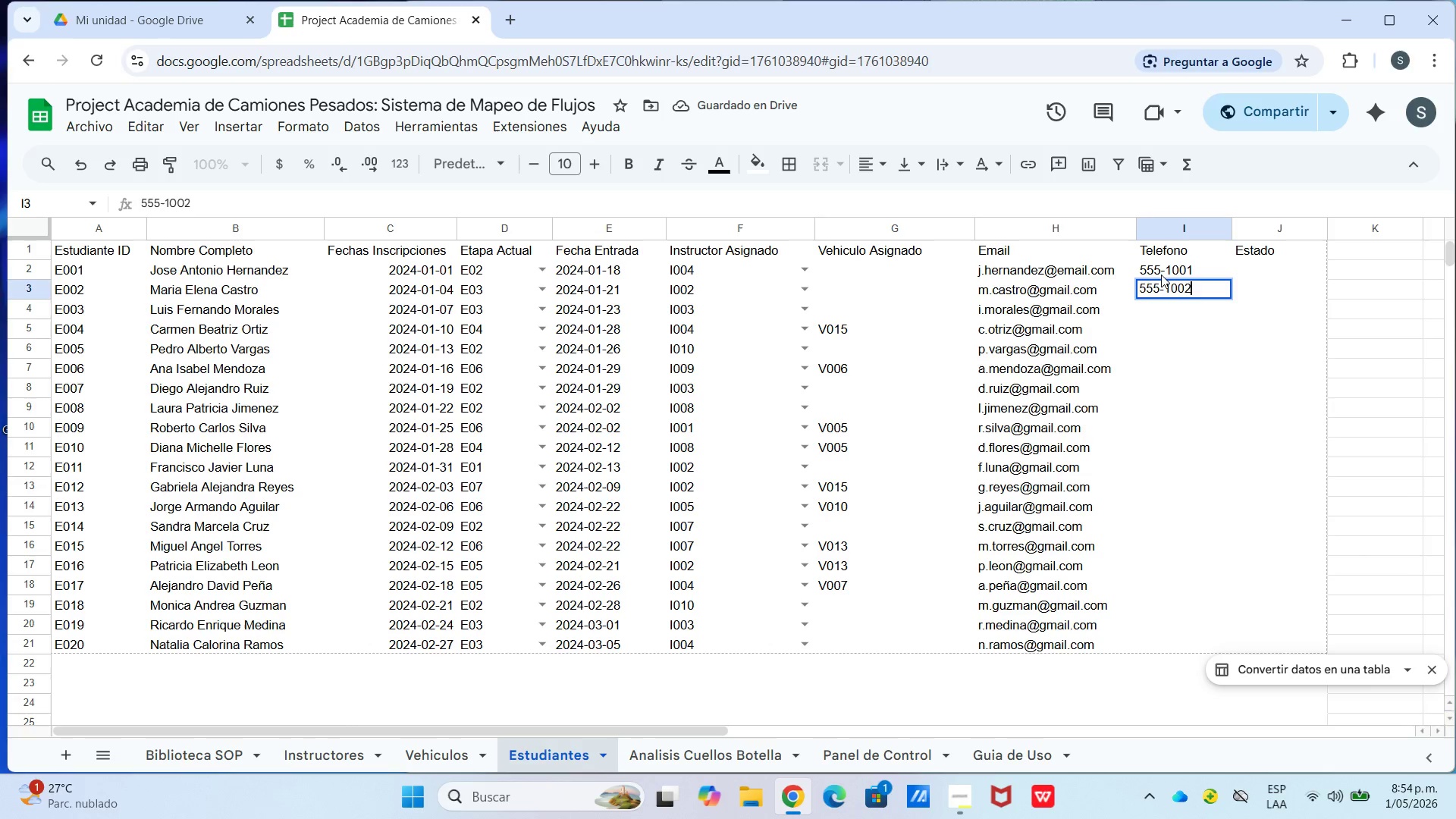 
key(Enter)
 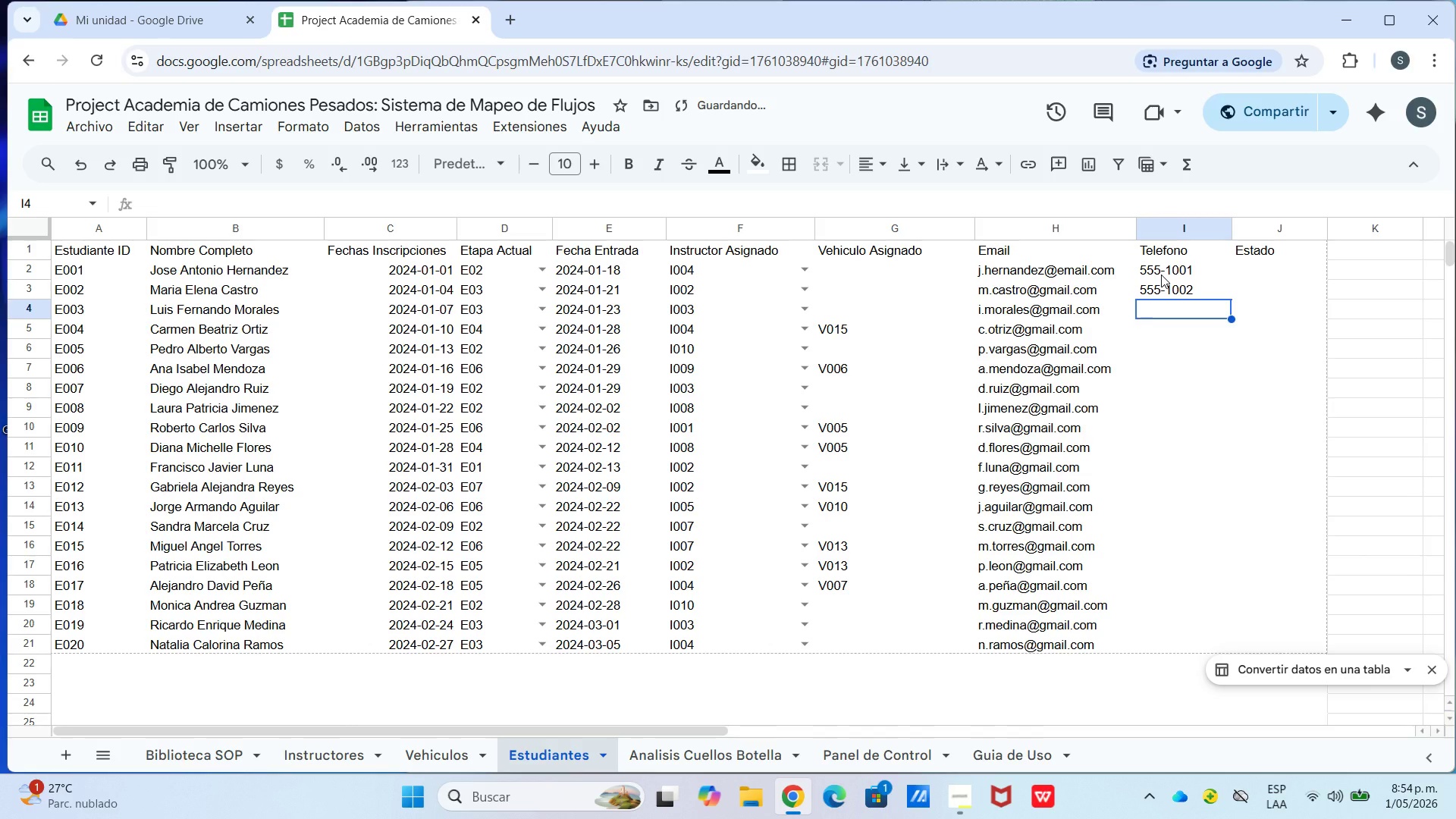 
type(555)
 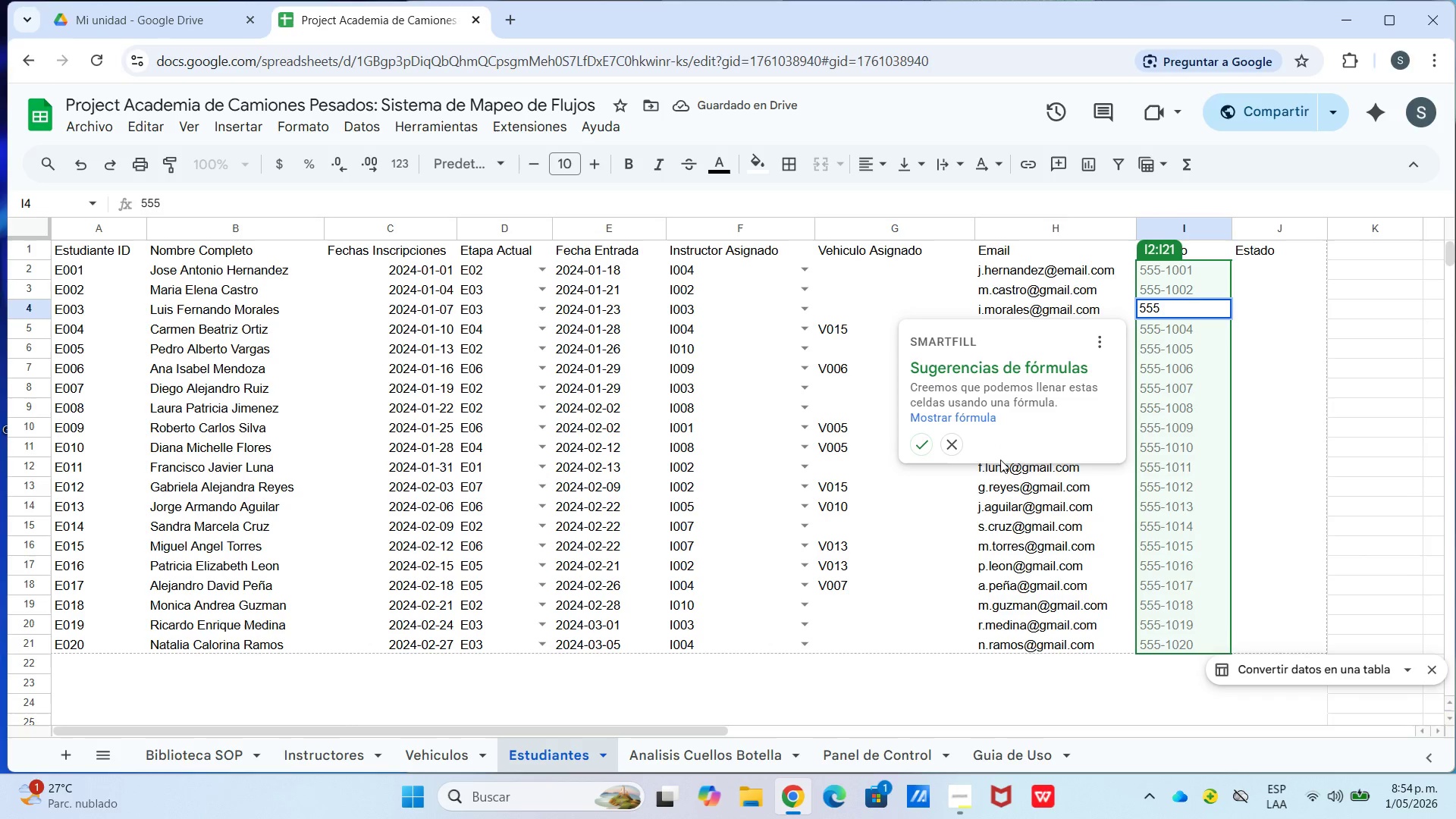 
left_click([918, 437])
 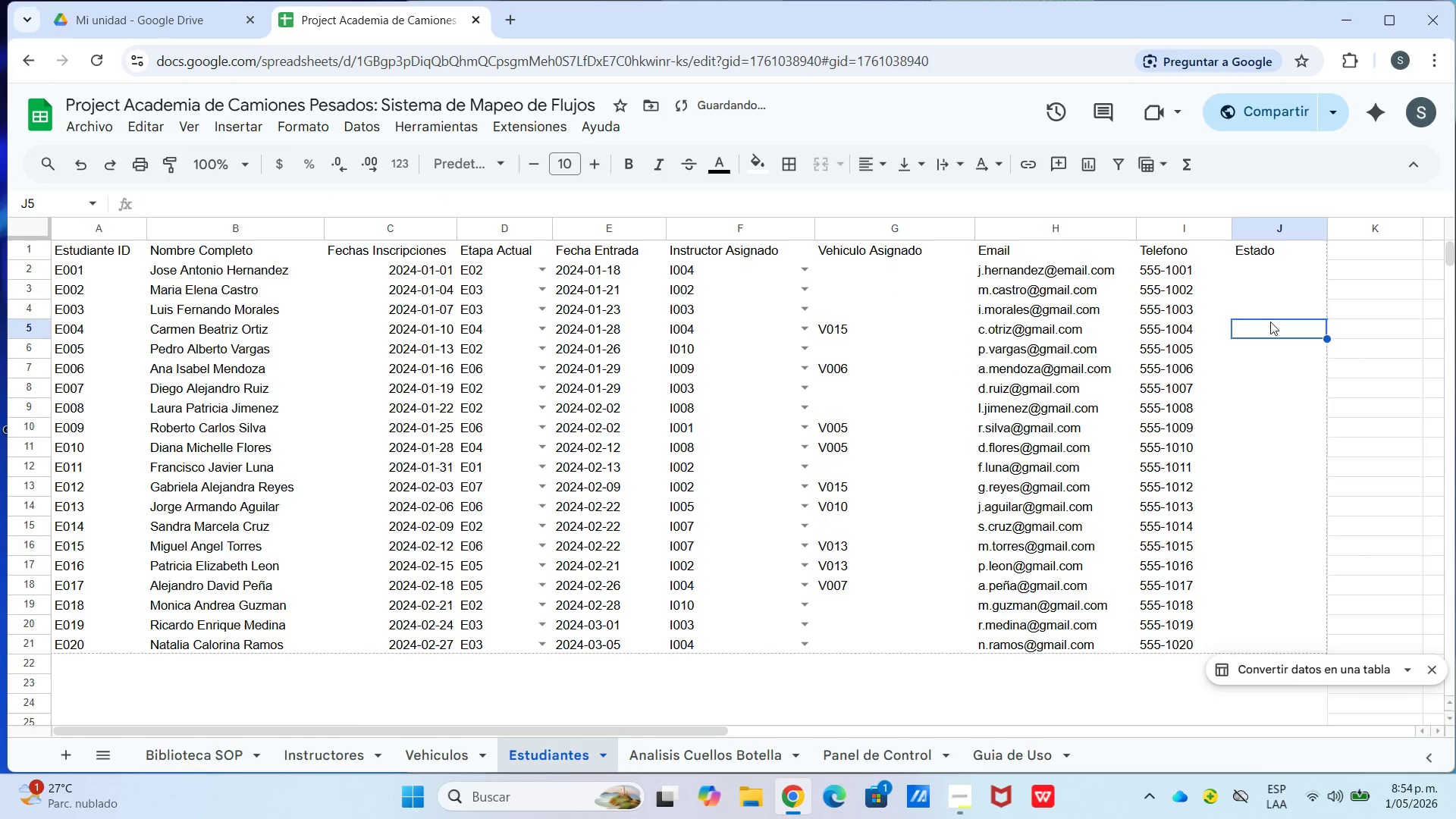 
double_click([1244, 268])
 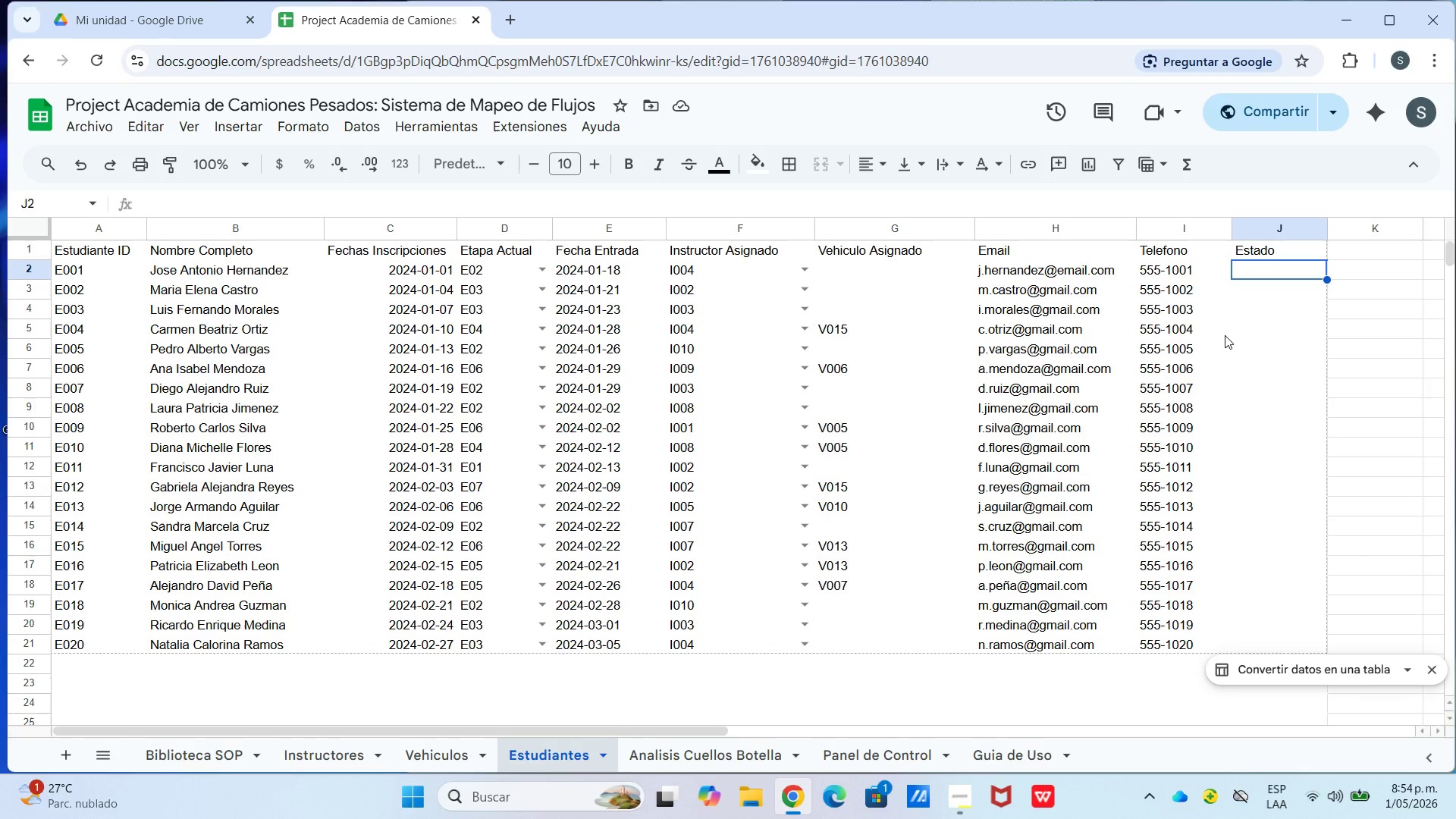 
wait(7.55)
 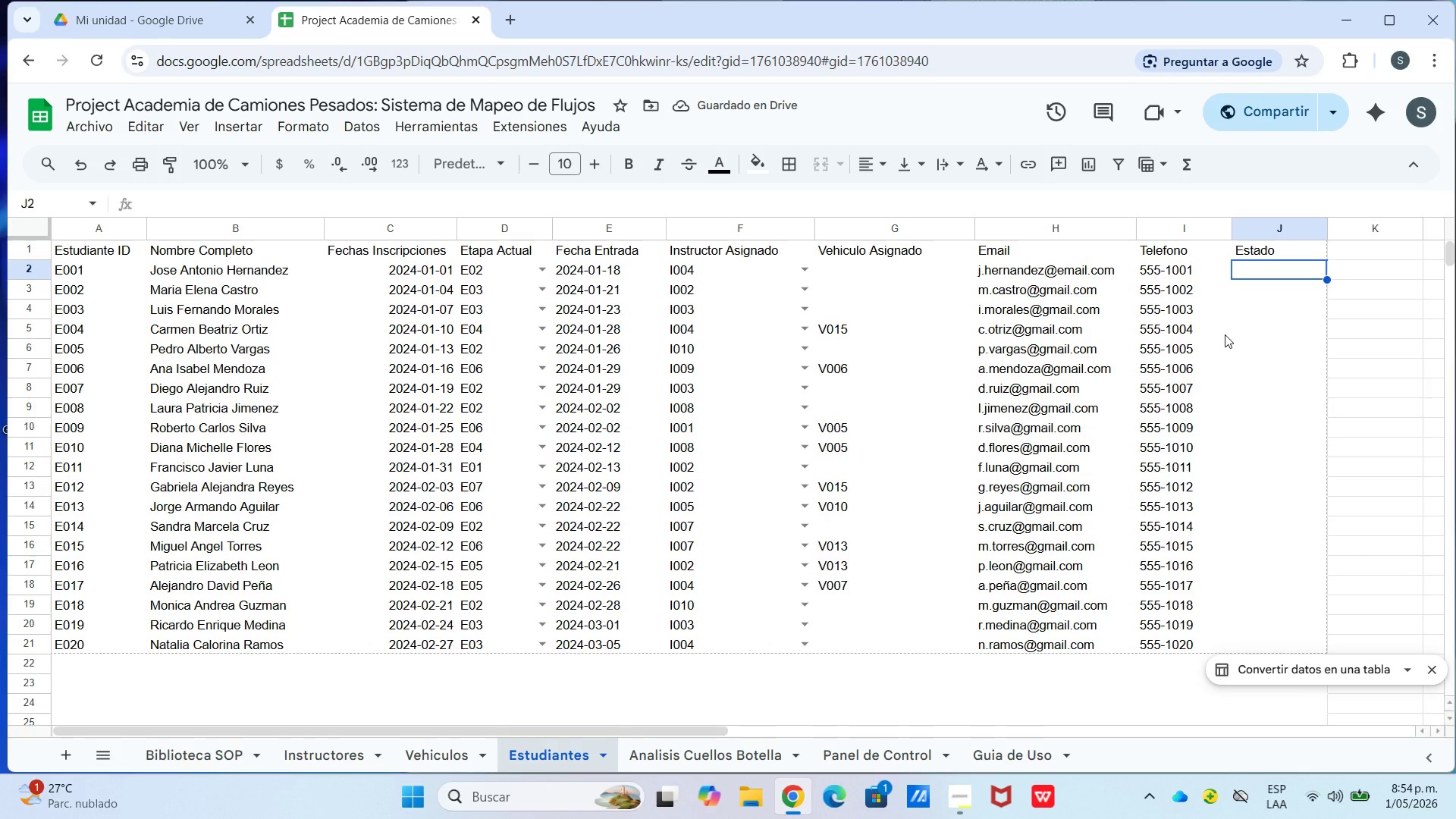 
type(Activo)
 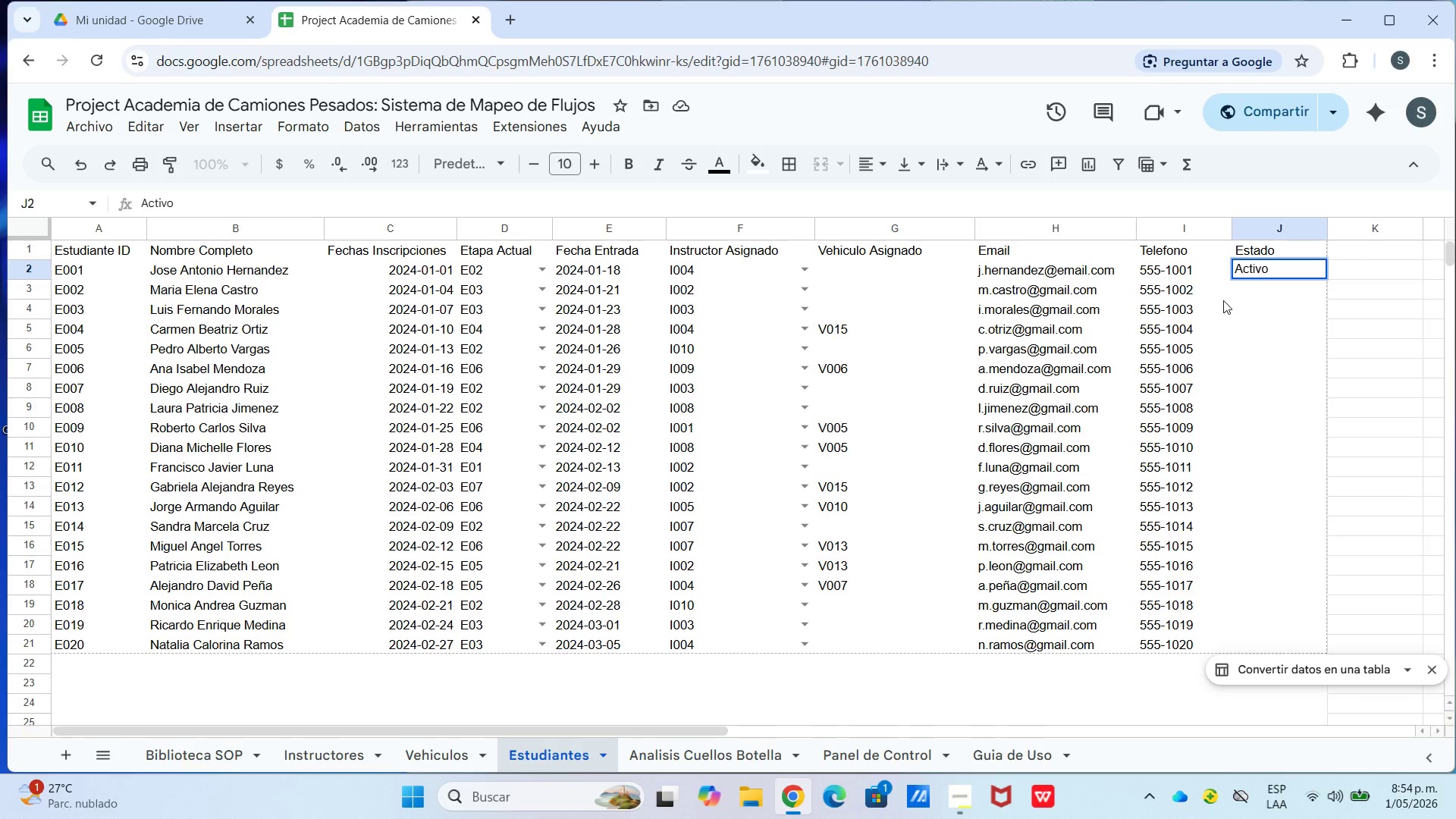 
key(Enter)
 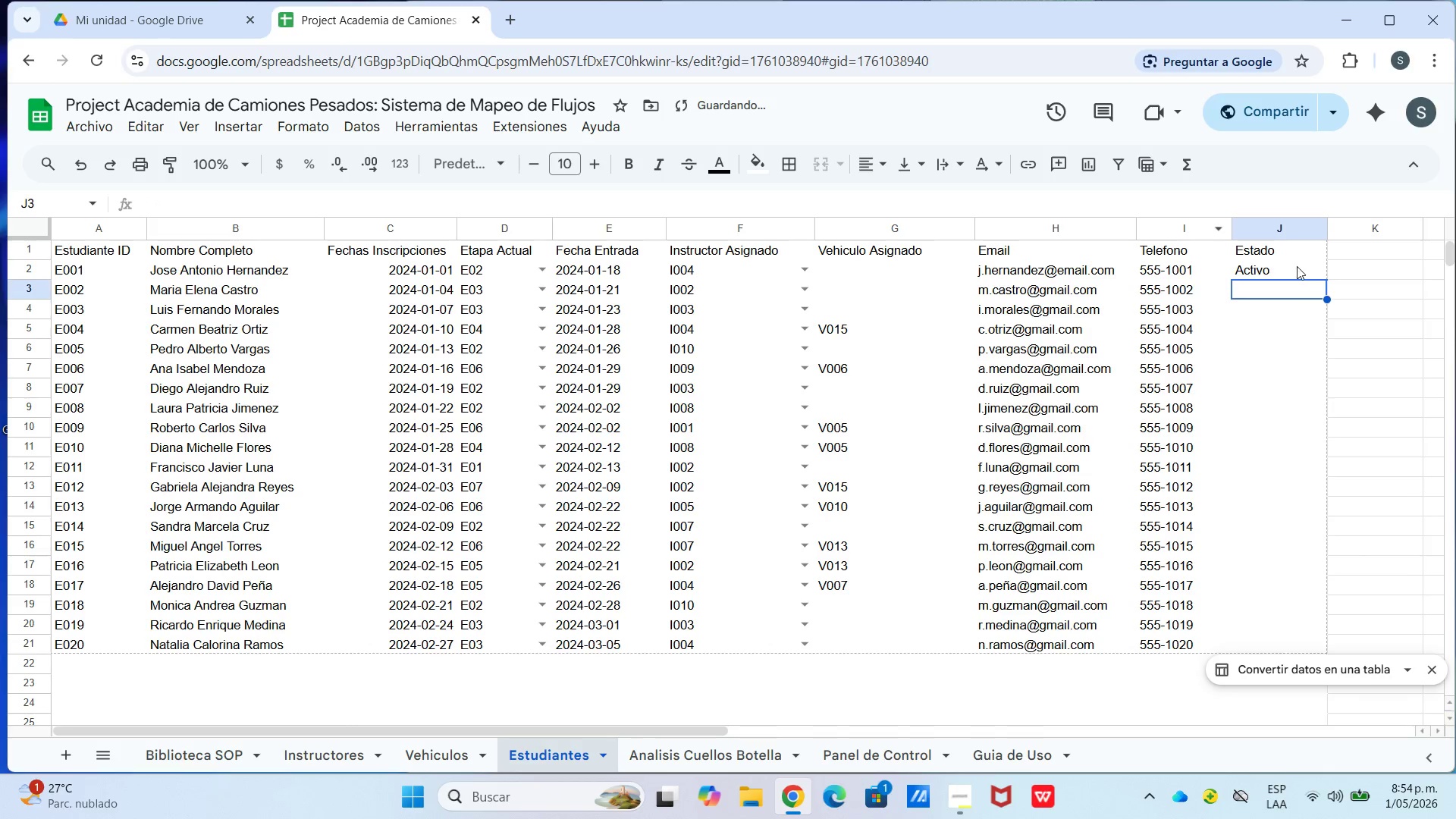 
left_click([1310, 268])
 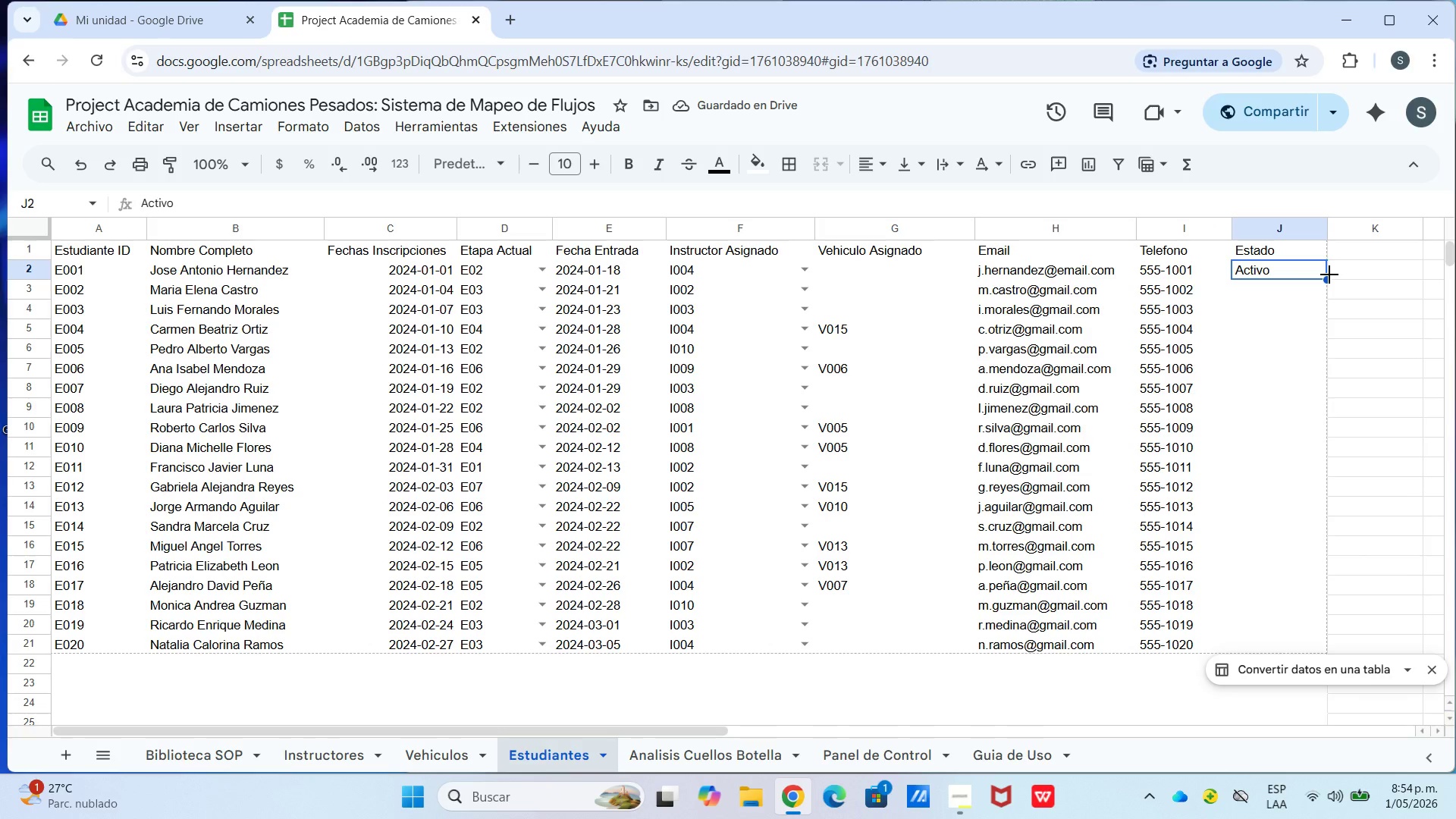 
left_click_drag(start_coordinate=[1329, 275], to_coordinate=[1274, 466])
 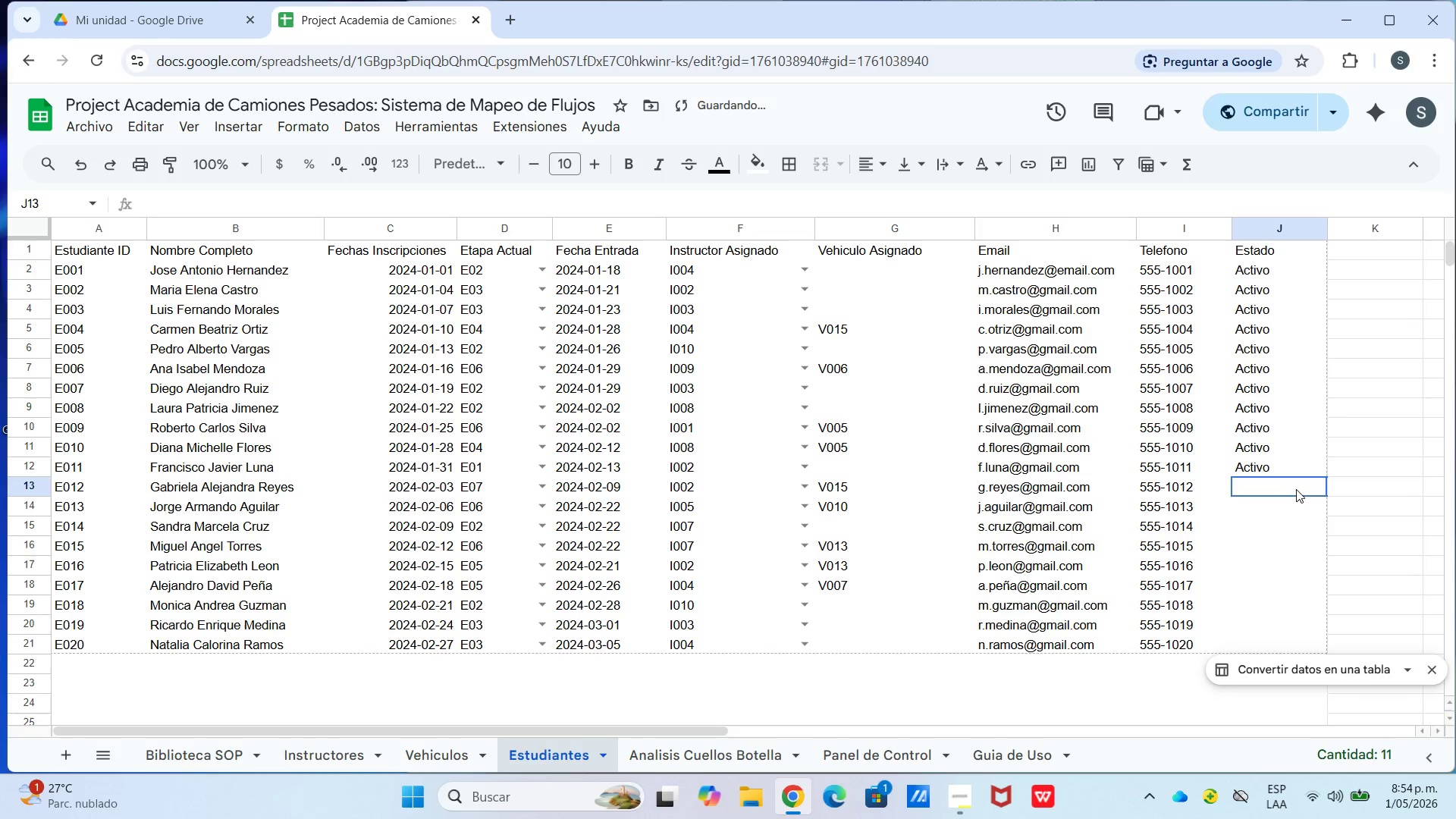 
double_click([1272, 438])
 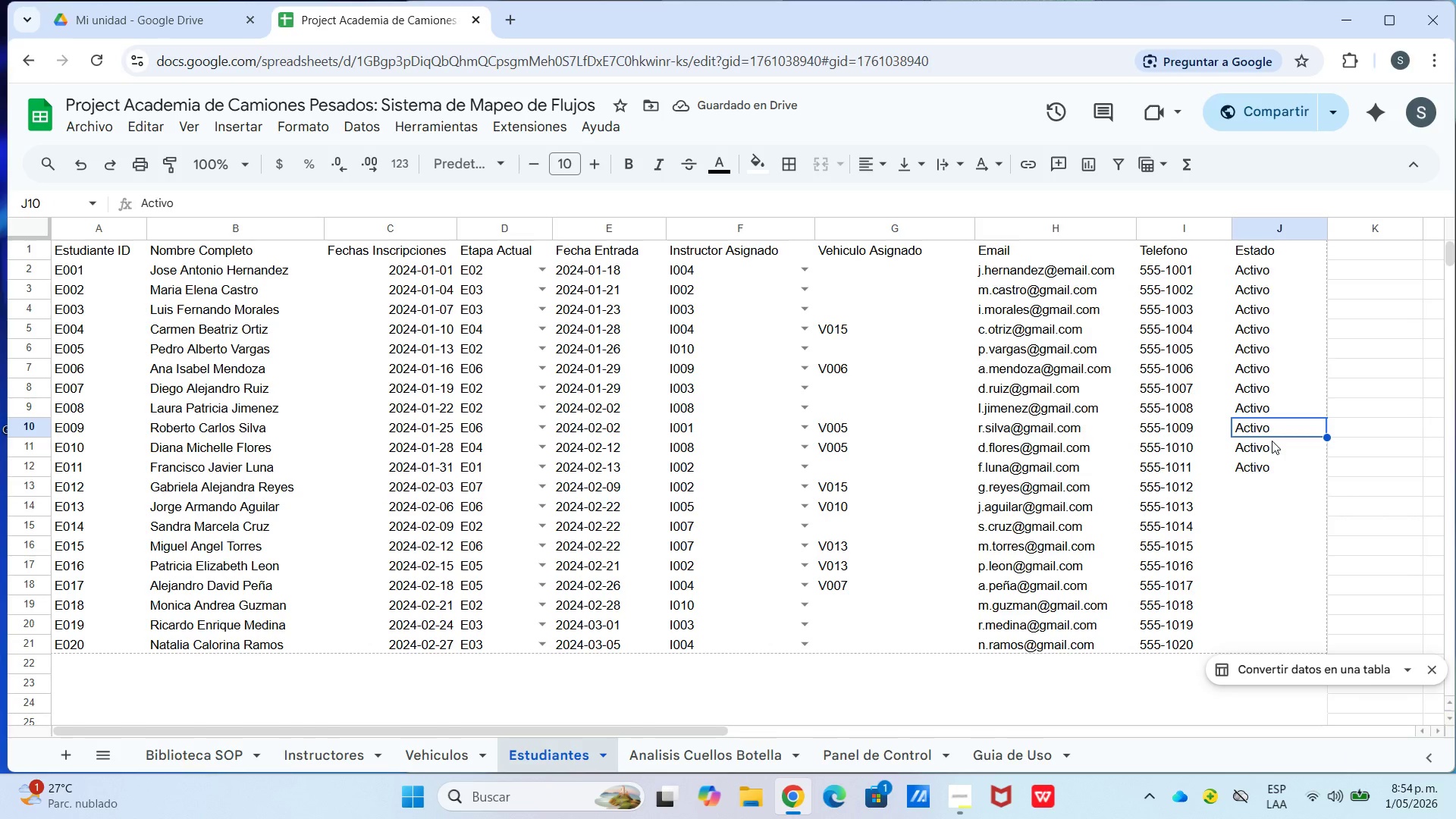 
left_click([1272, 441])
 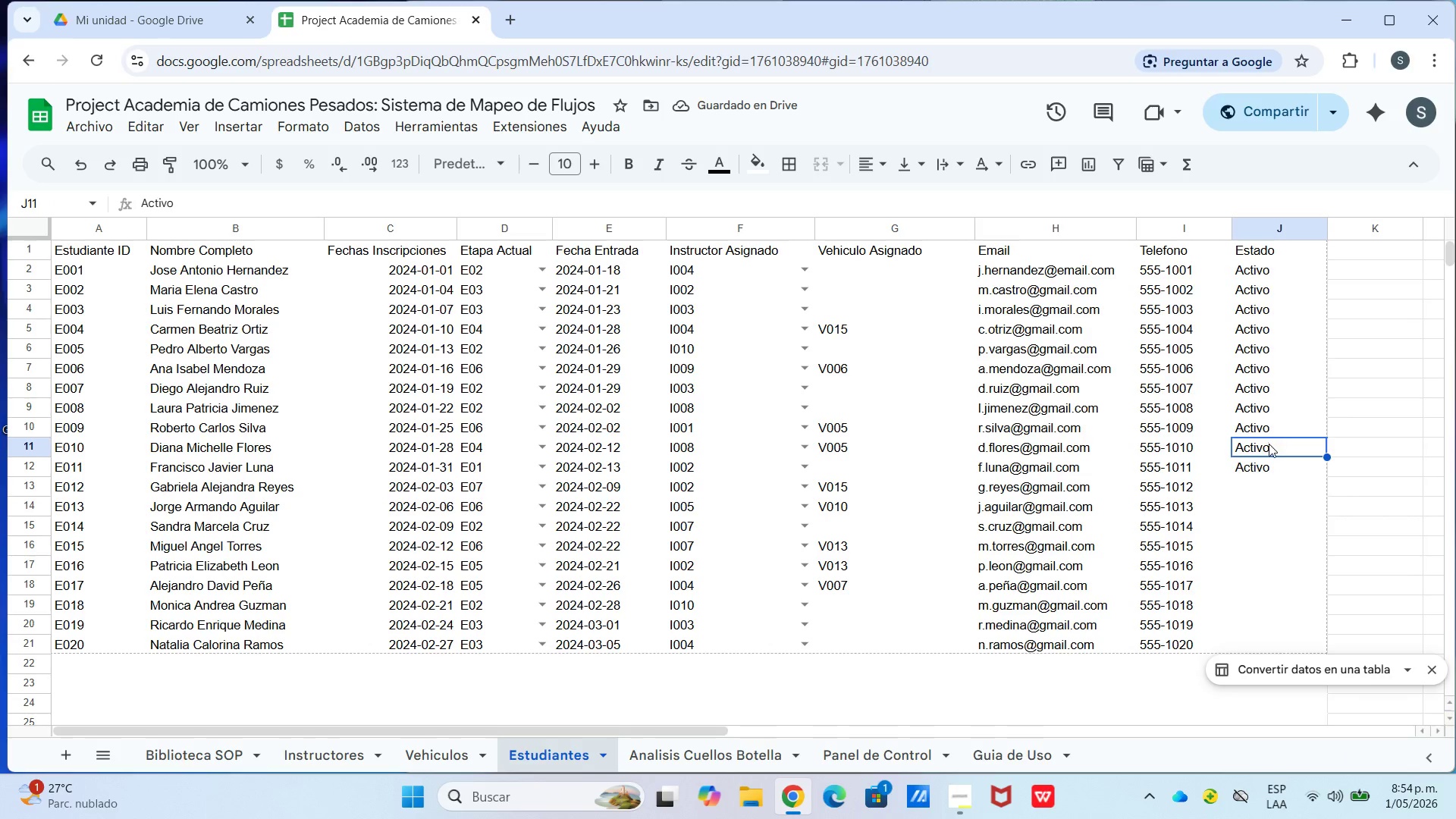 
type(En Rie)
key(Backspace)
key(Backspace)
type(iesgo)
 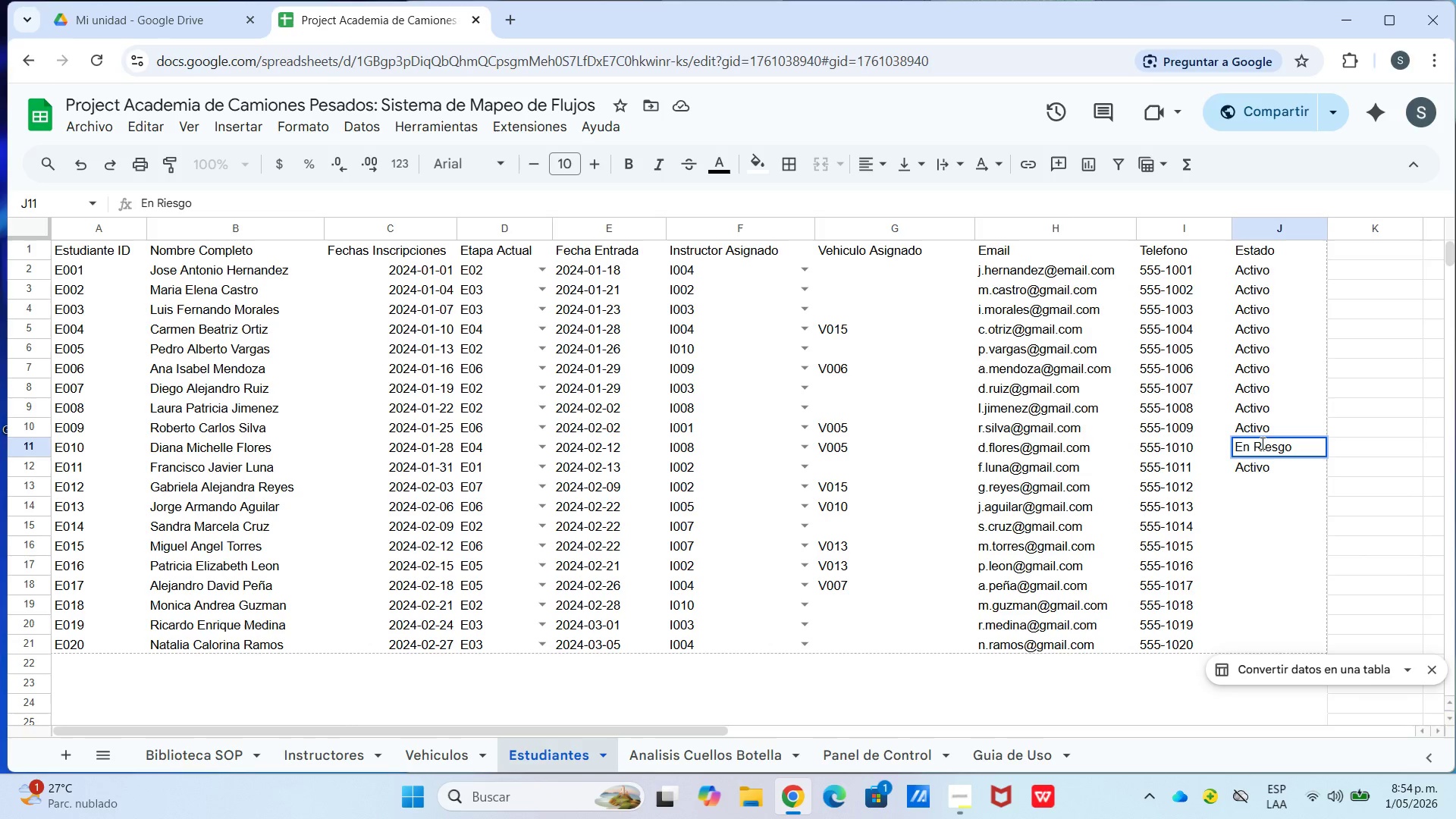 
left_click_drag(start_coordinate=[1326, 475], to_coordinate=[1307, 654])
 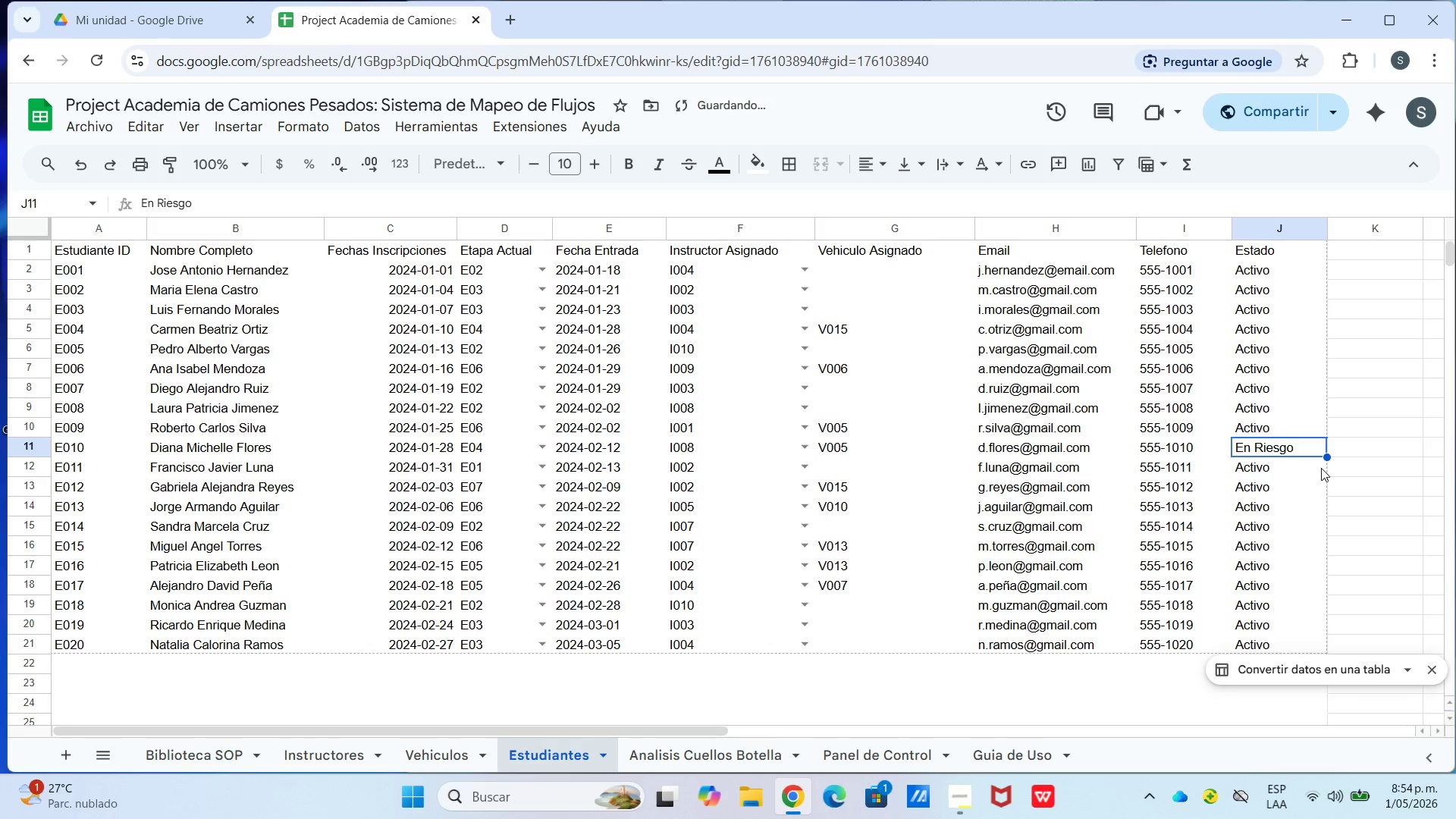 
left_click_drag(start_coordinate=[1329, 457], to_coordinate=[1330, 475])
 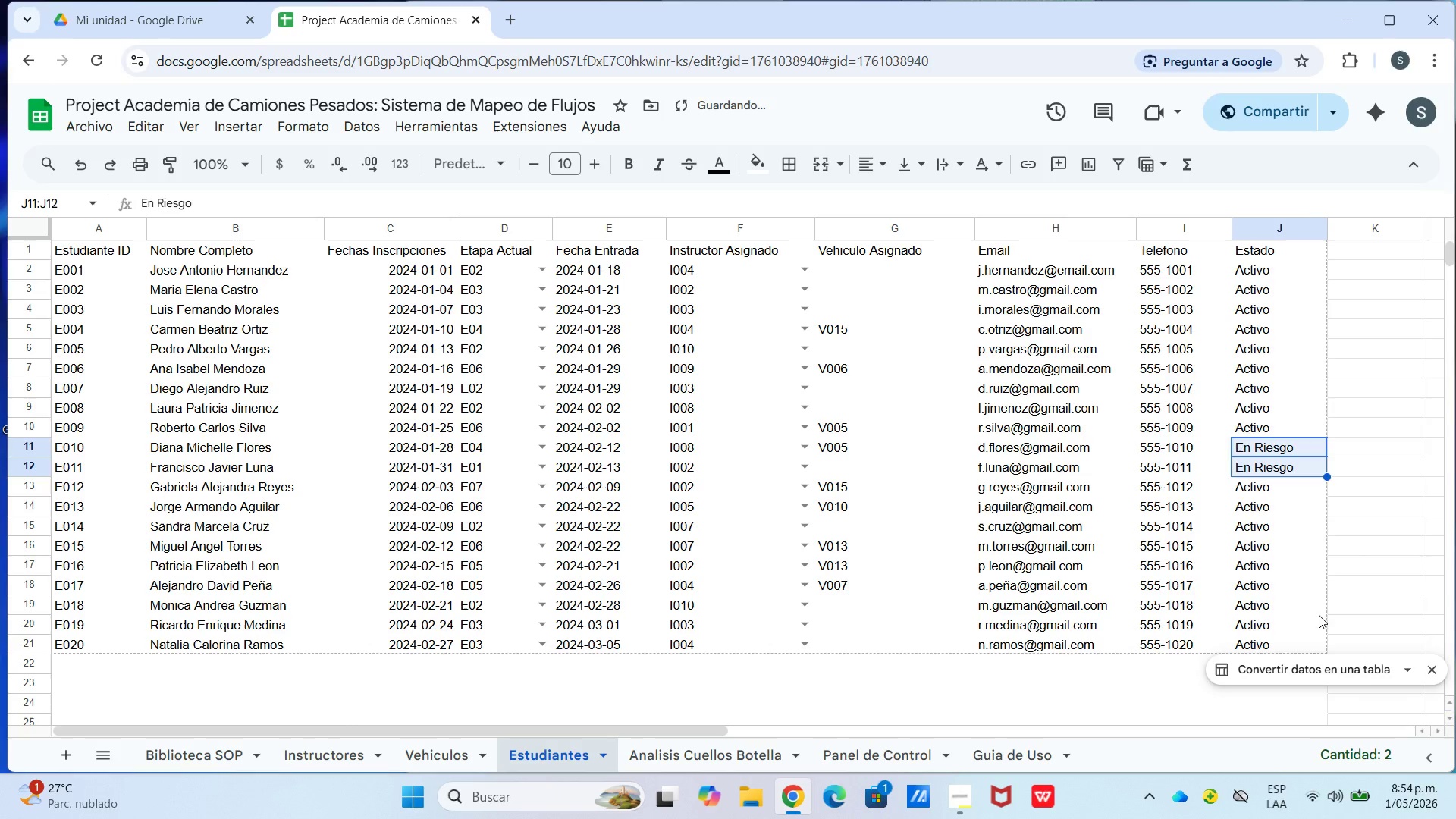 
left_click([1310, 611])
 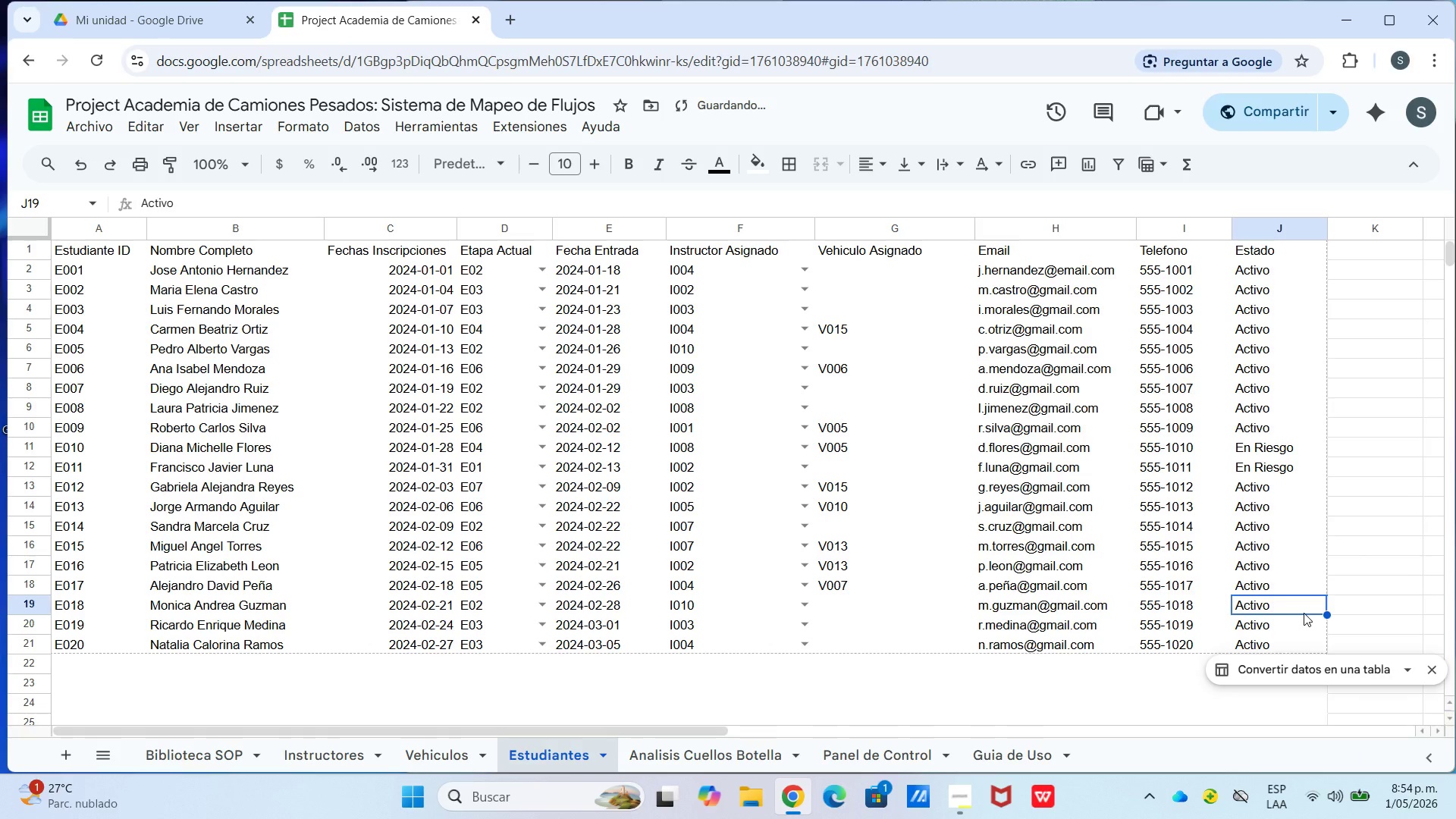 
type(En)
 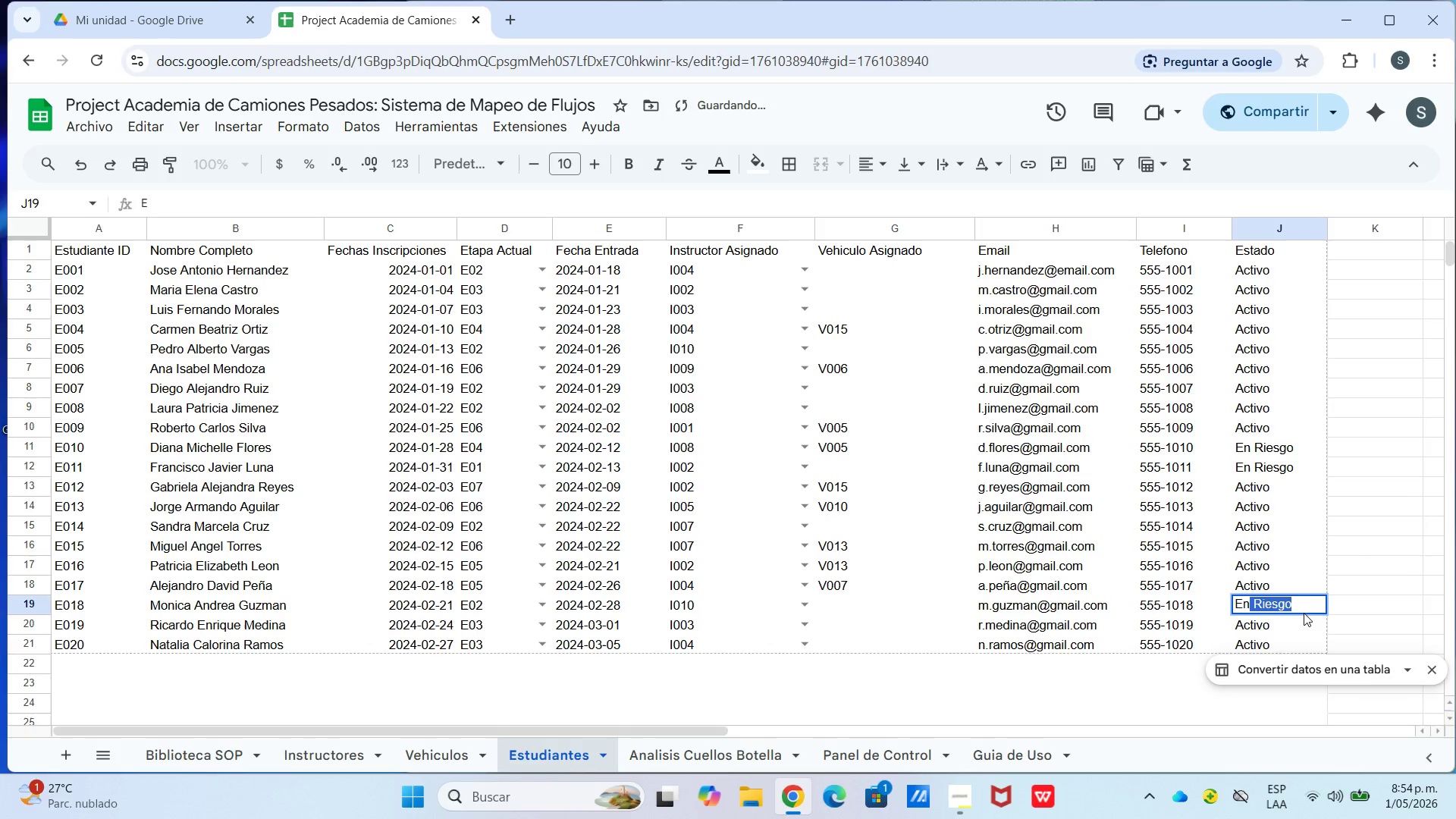 
key(Enter)
 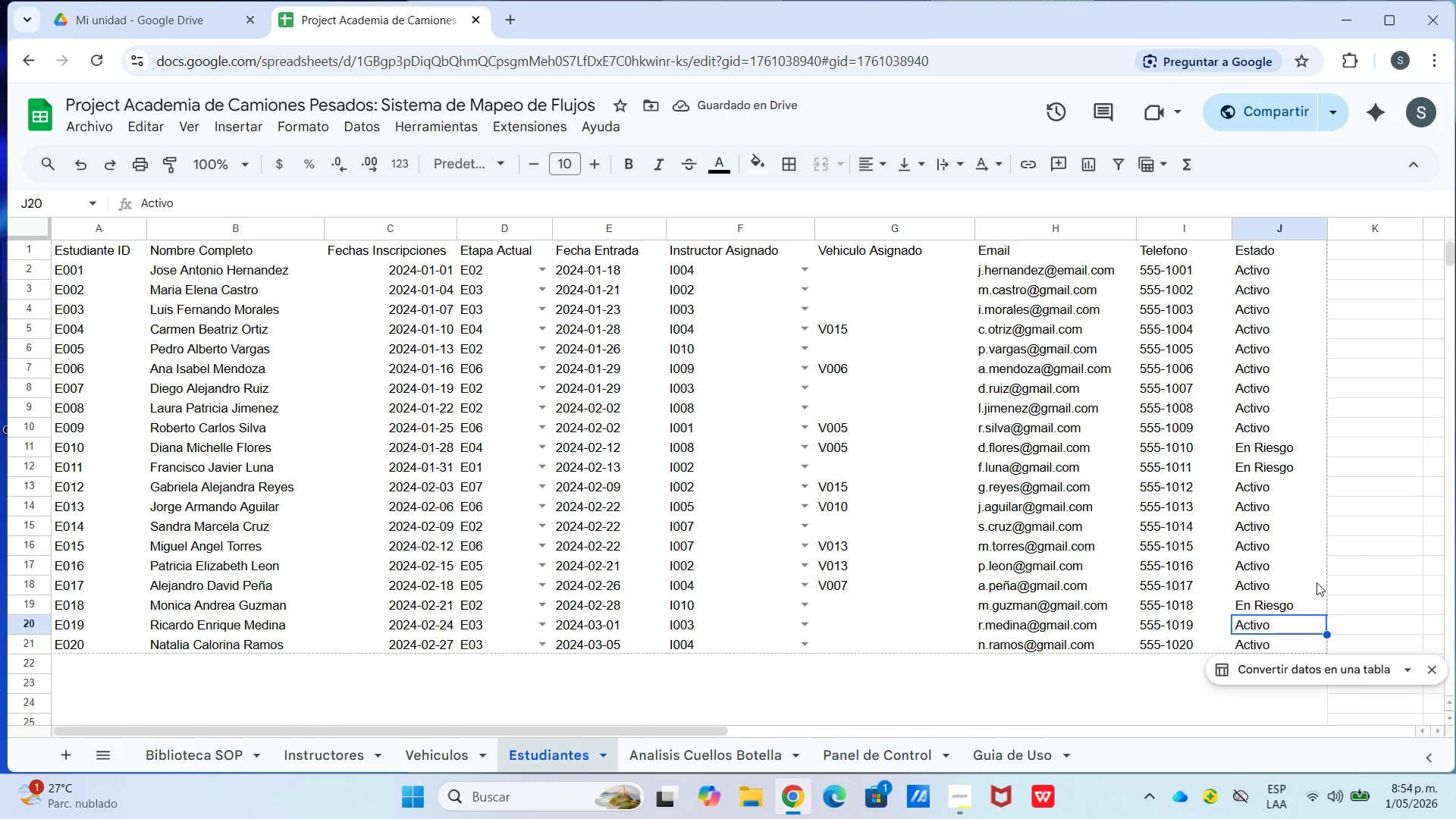 
left_click_drag(start_coordinate=[604, 726], to_coordinate=[873, 695])
 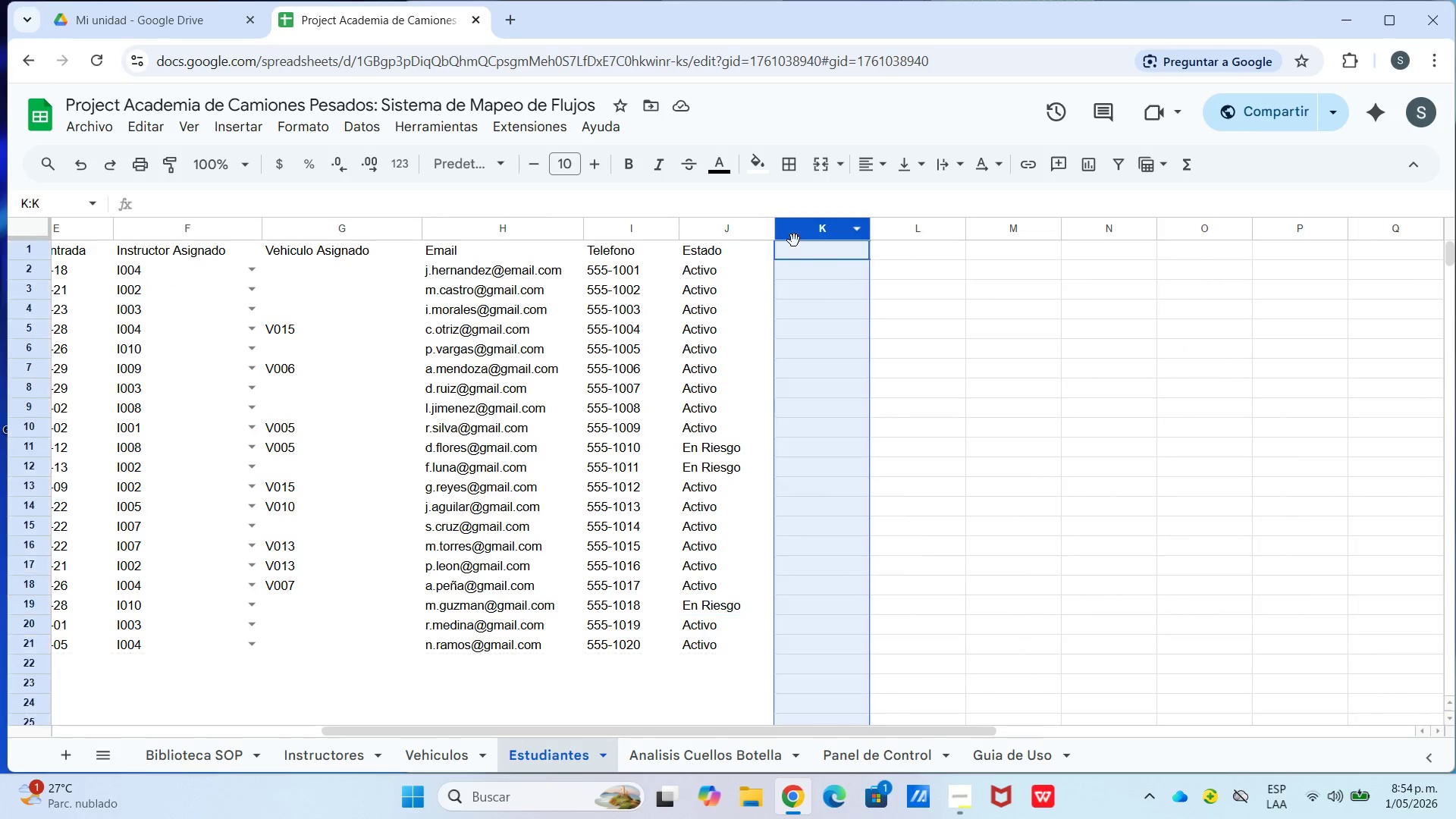 
double_click([800, 255])
 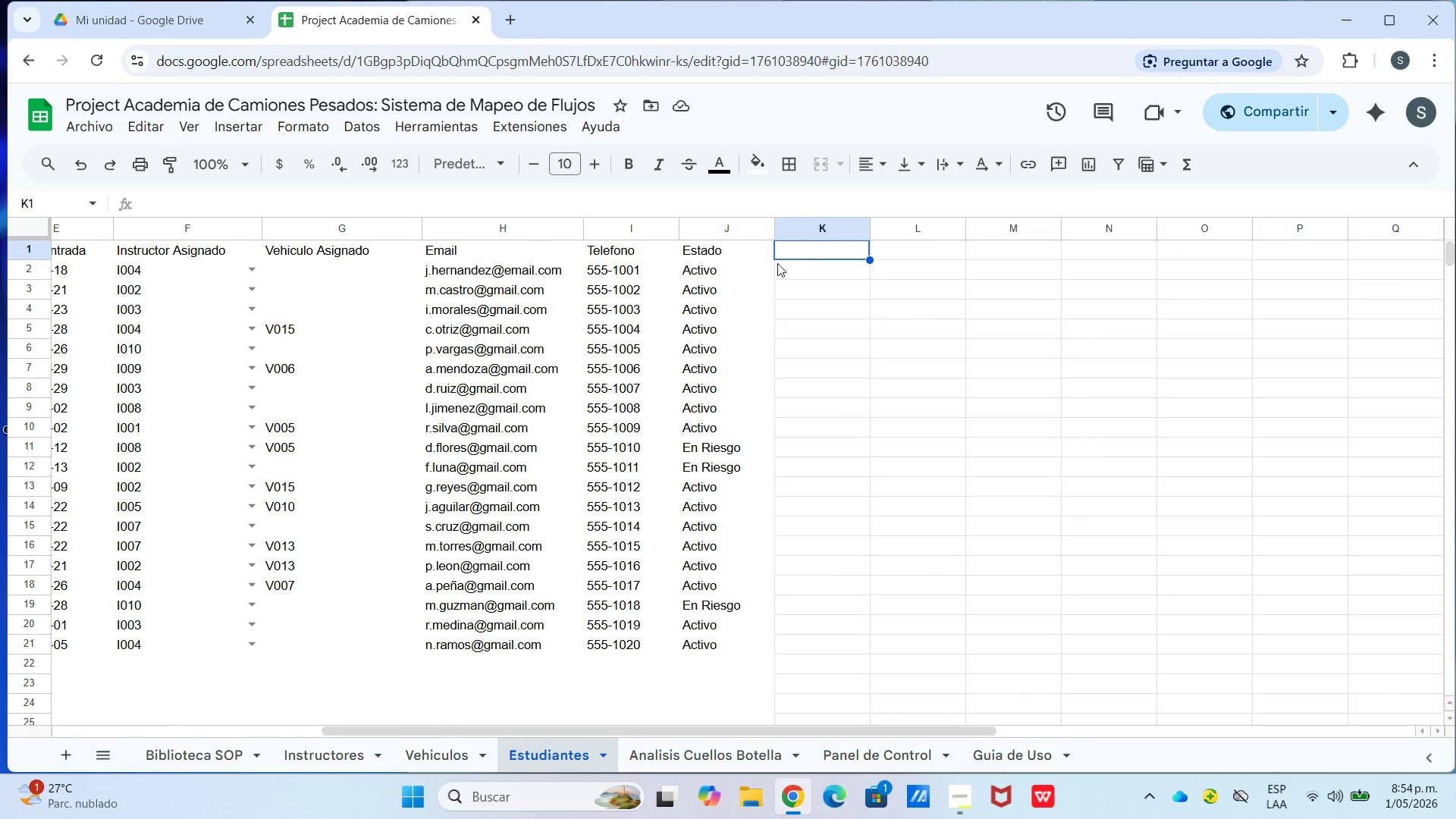 
left_click_drag(start_coordinate=[738, 253], to_coordinate=[792, 416])
 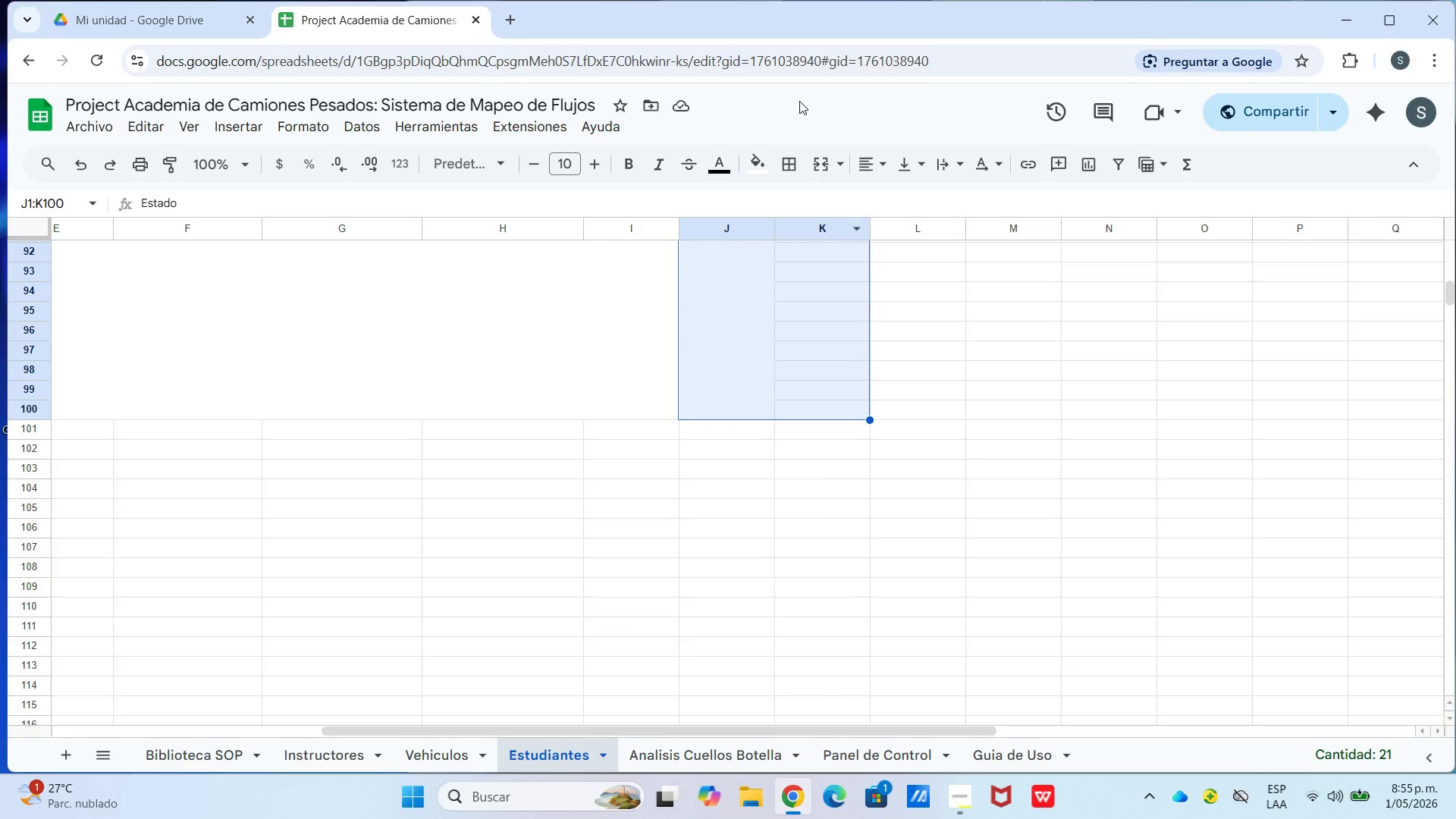 
scroll: coordinate [827, 646], scroll_direction: down, amount: 19.0
 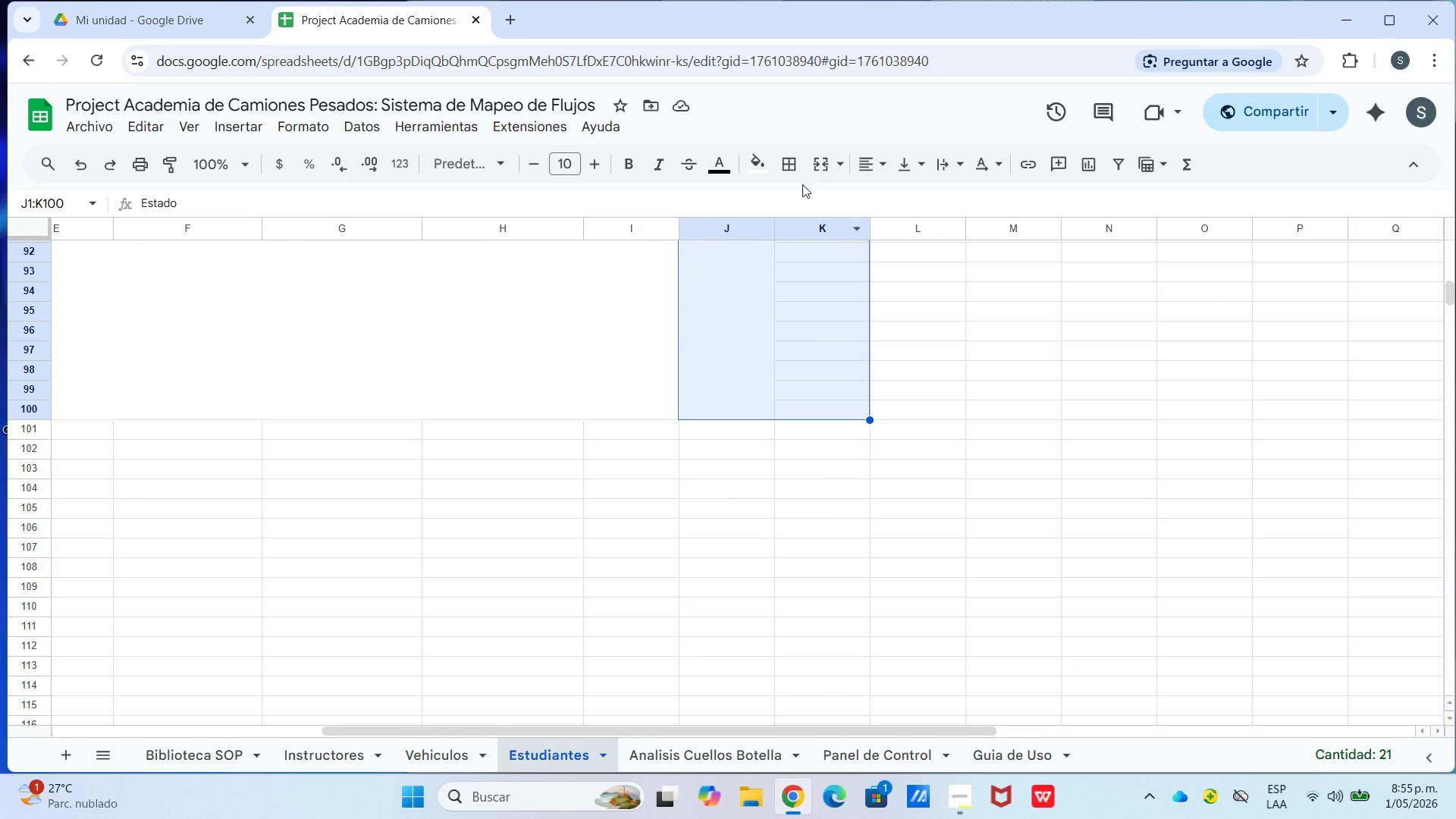 
left_click_drag(start_coordinate=[788, 171], to_coordinate=[788, 176])
 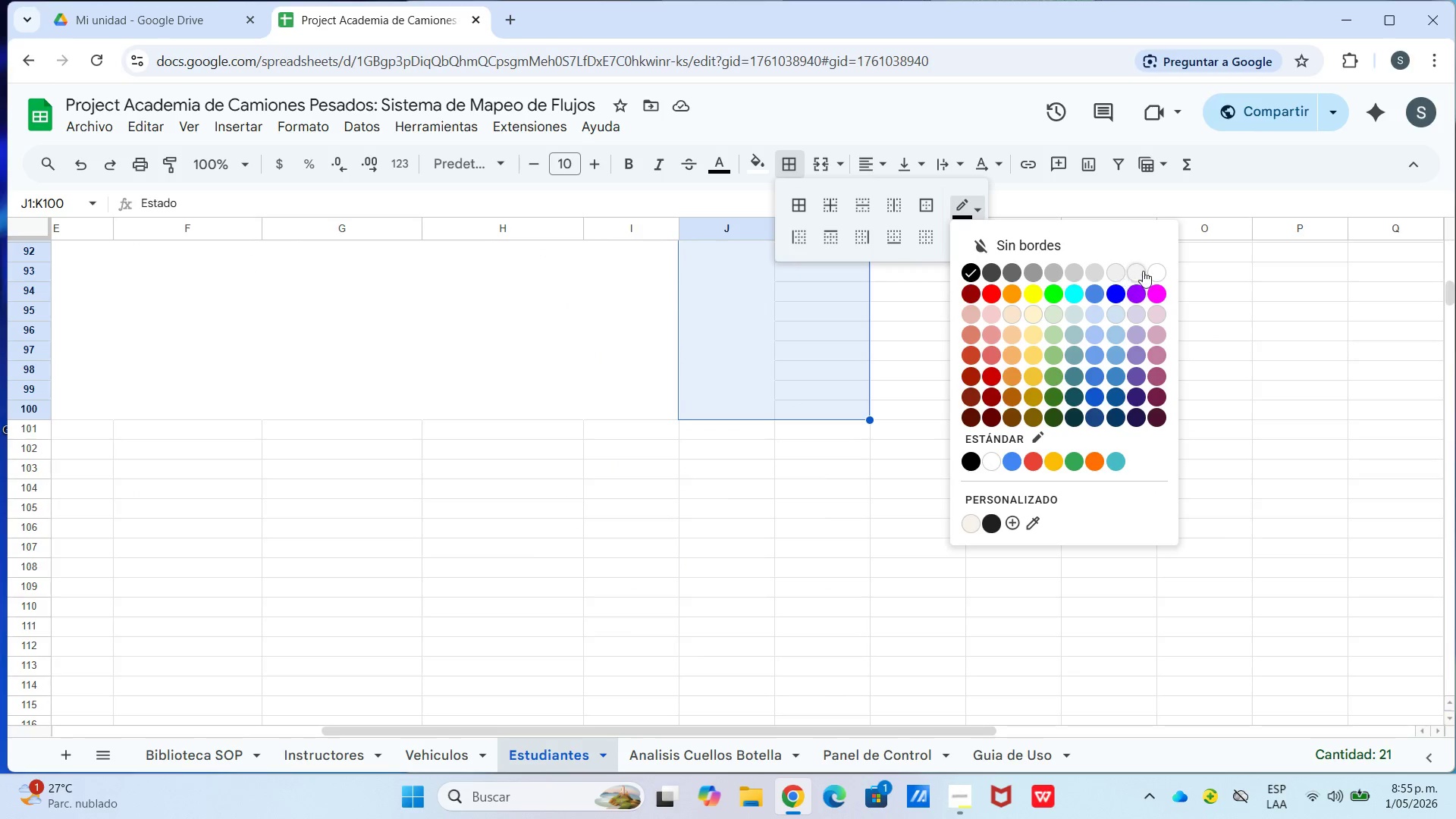 
left_click_drag(start_coordinate=[1154, 273], to_coordinate=[1150, 273])
 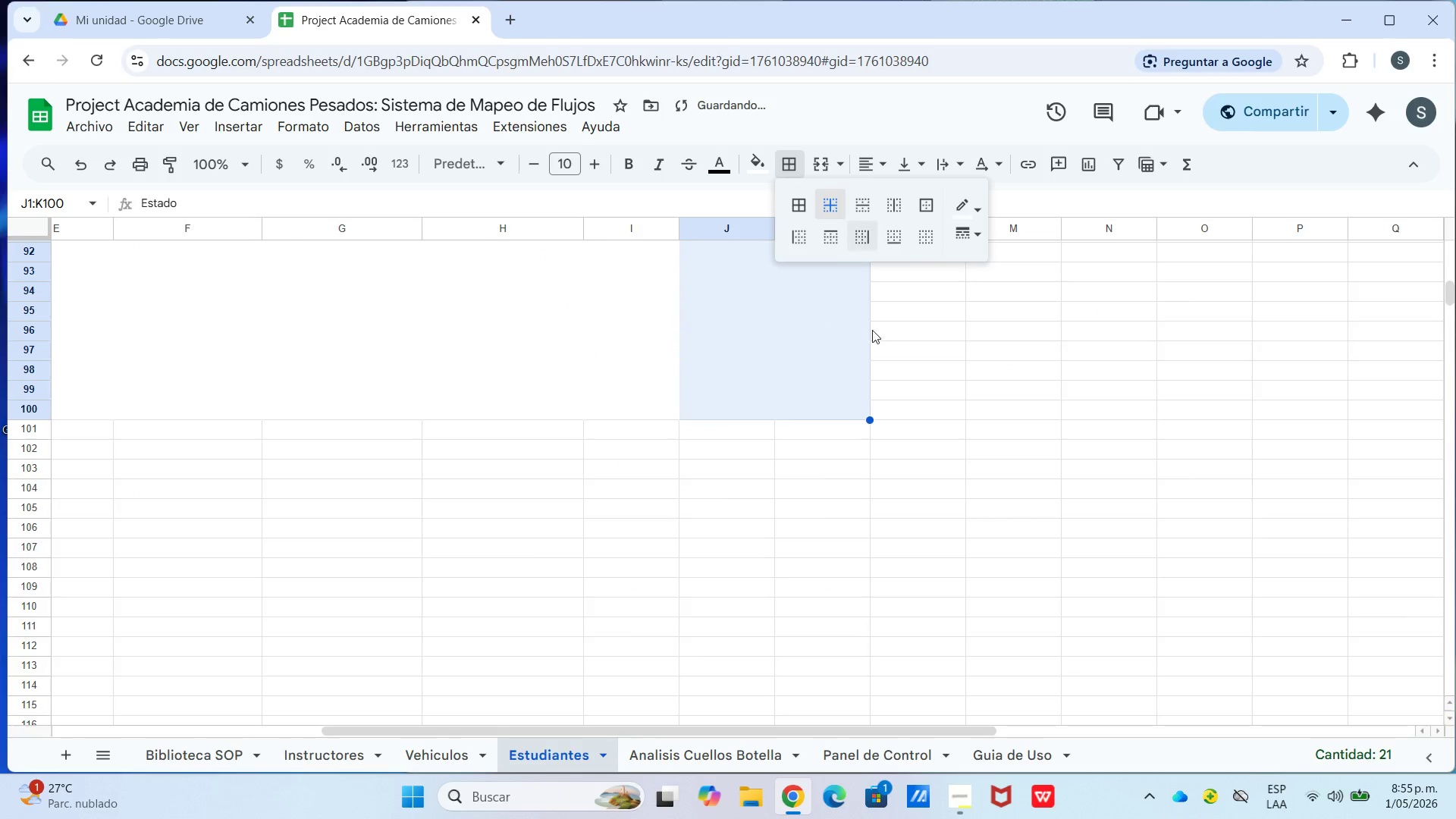 
scroll: coordinate [898, 374], scroll_direction: up, amount: 25.0
 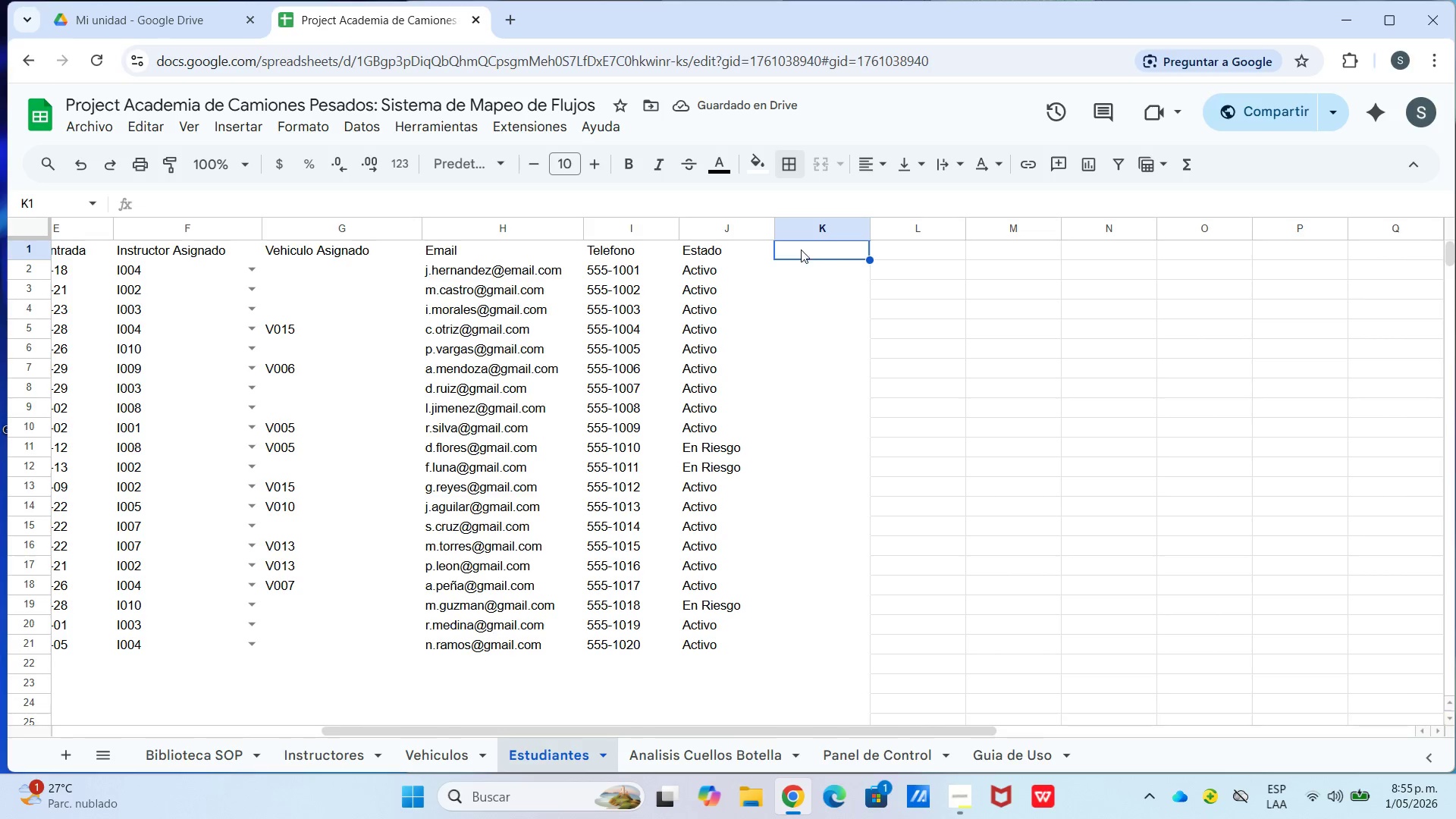 
type(Notasw)
key(Backspace)
 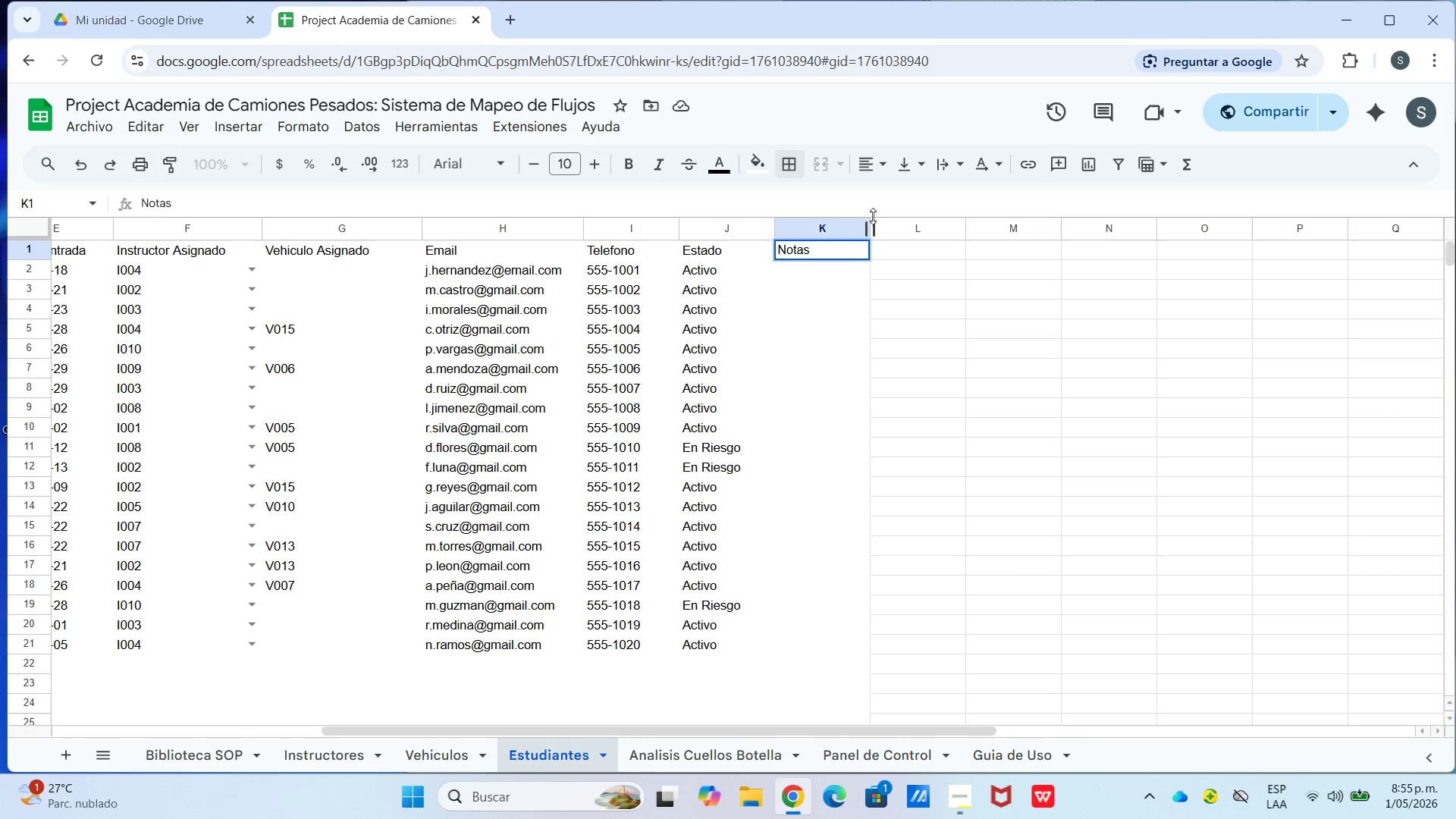 
left_click_drag(start_coordinate=[871, 231], to_coordinate=[910, 225])
 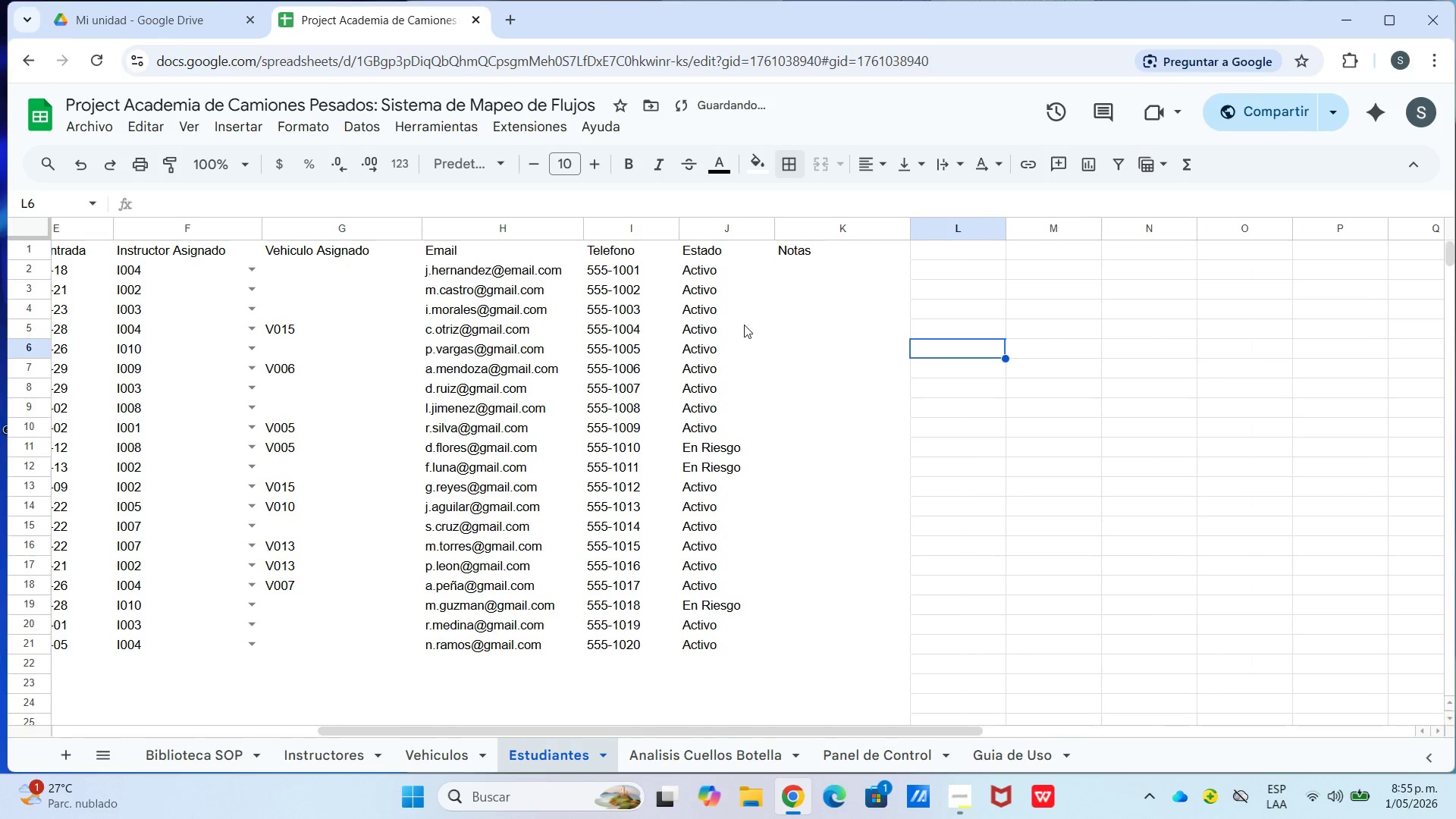 
left_click_drag(start_coordinate=[792, 245], to_coordinate=[0, 257])
 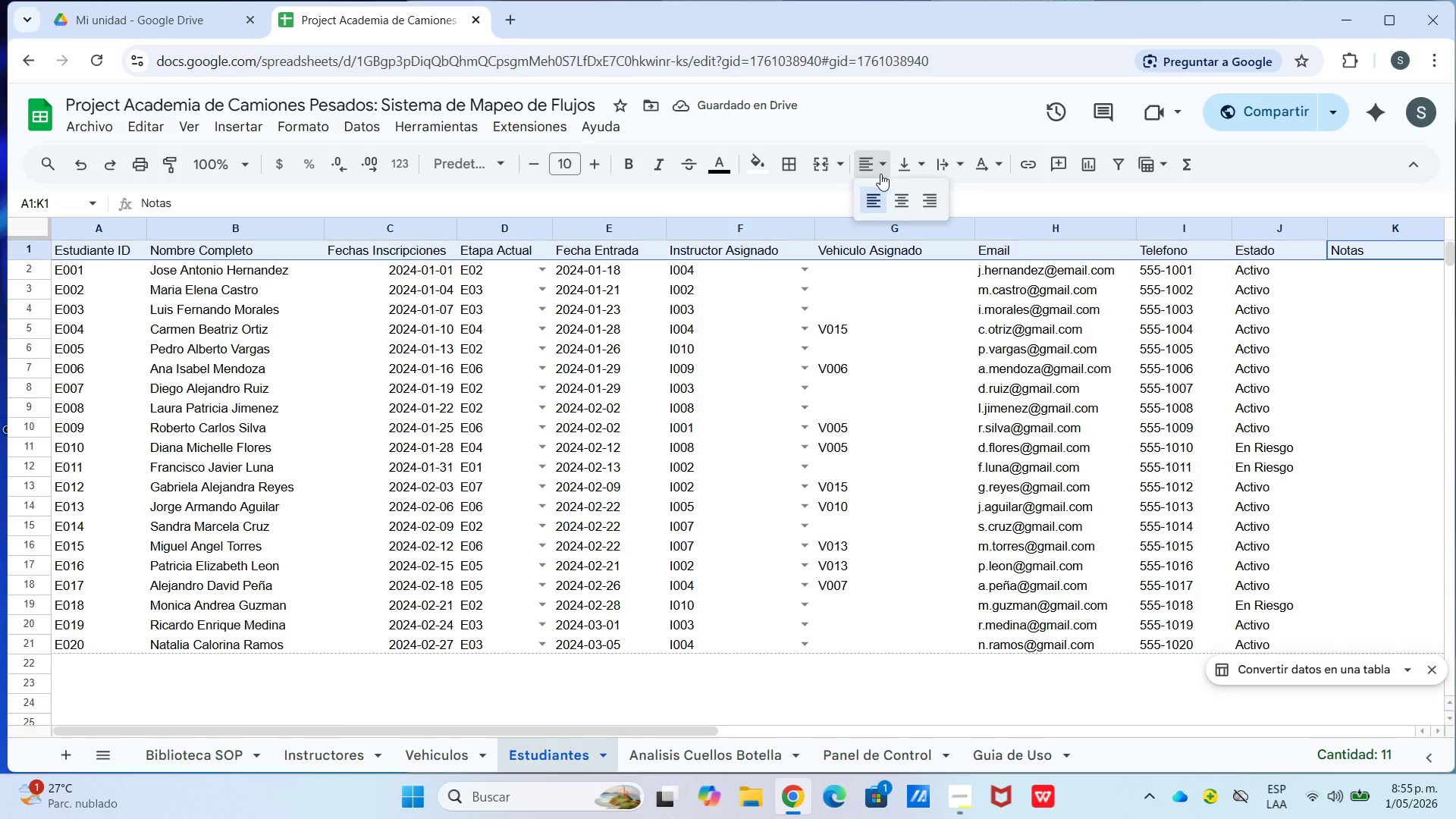 
double_click([902, 193])
 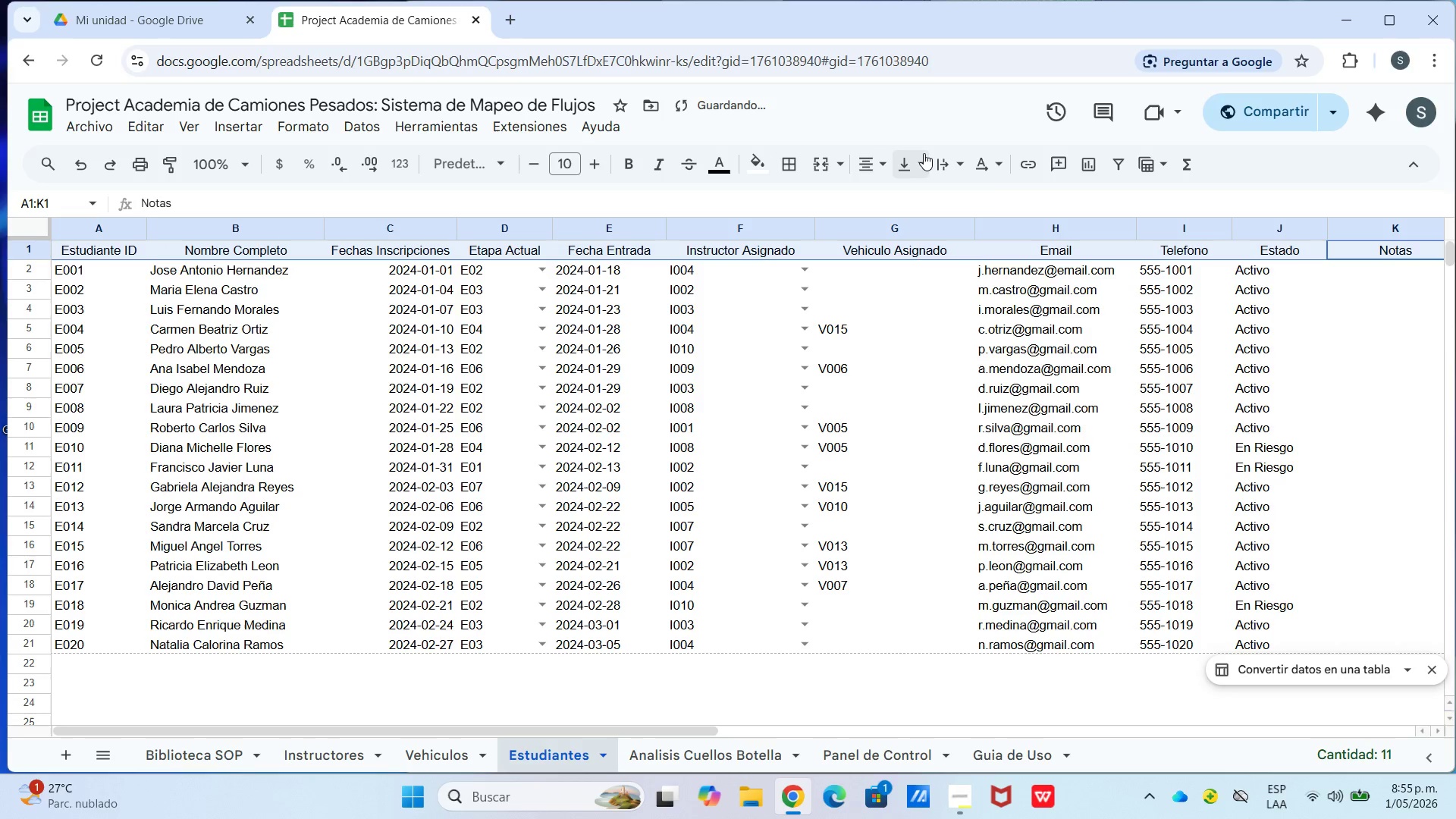 
triple_click([924, 153])
 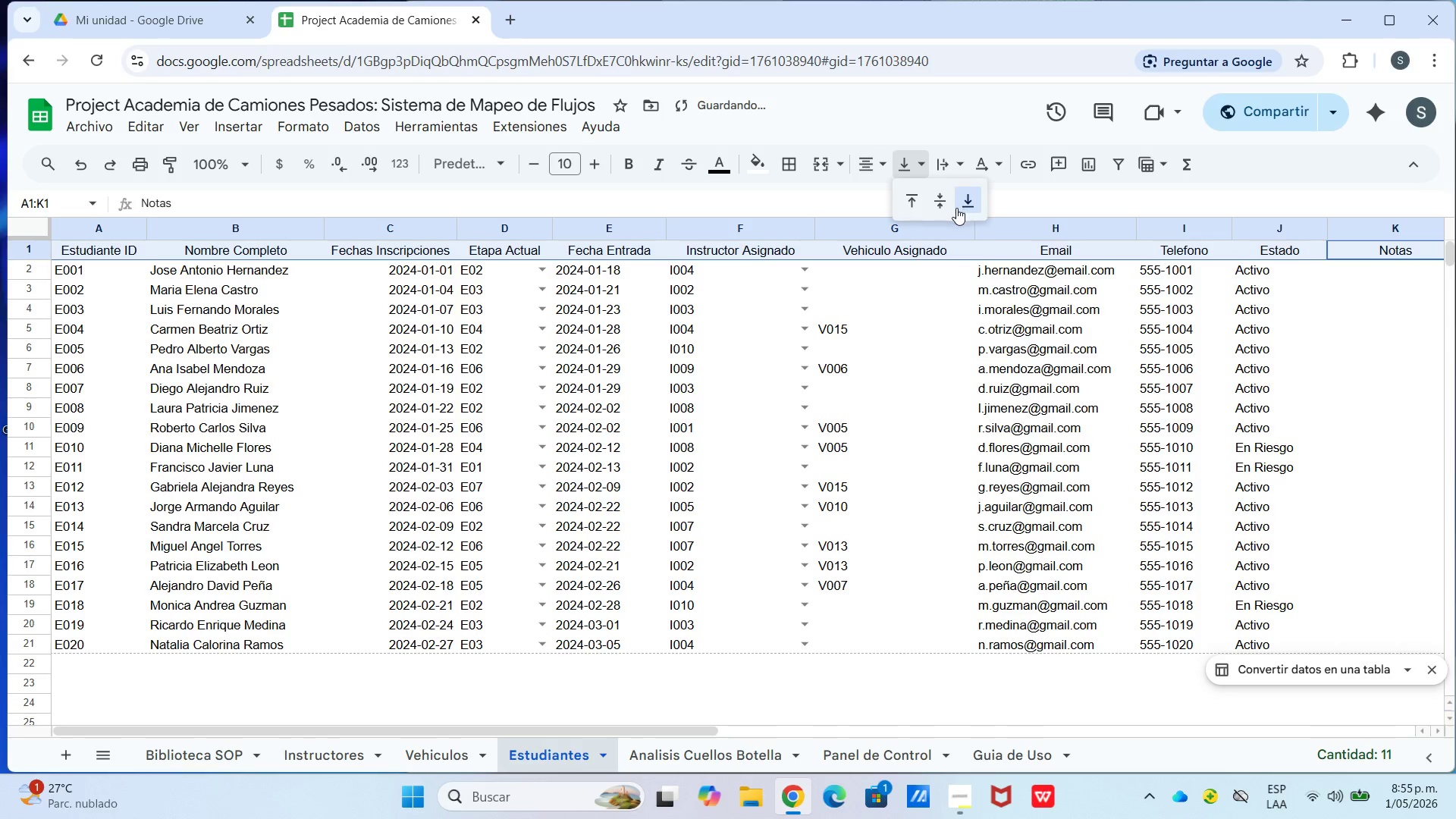 
left_click([947, 207])
 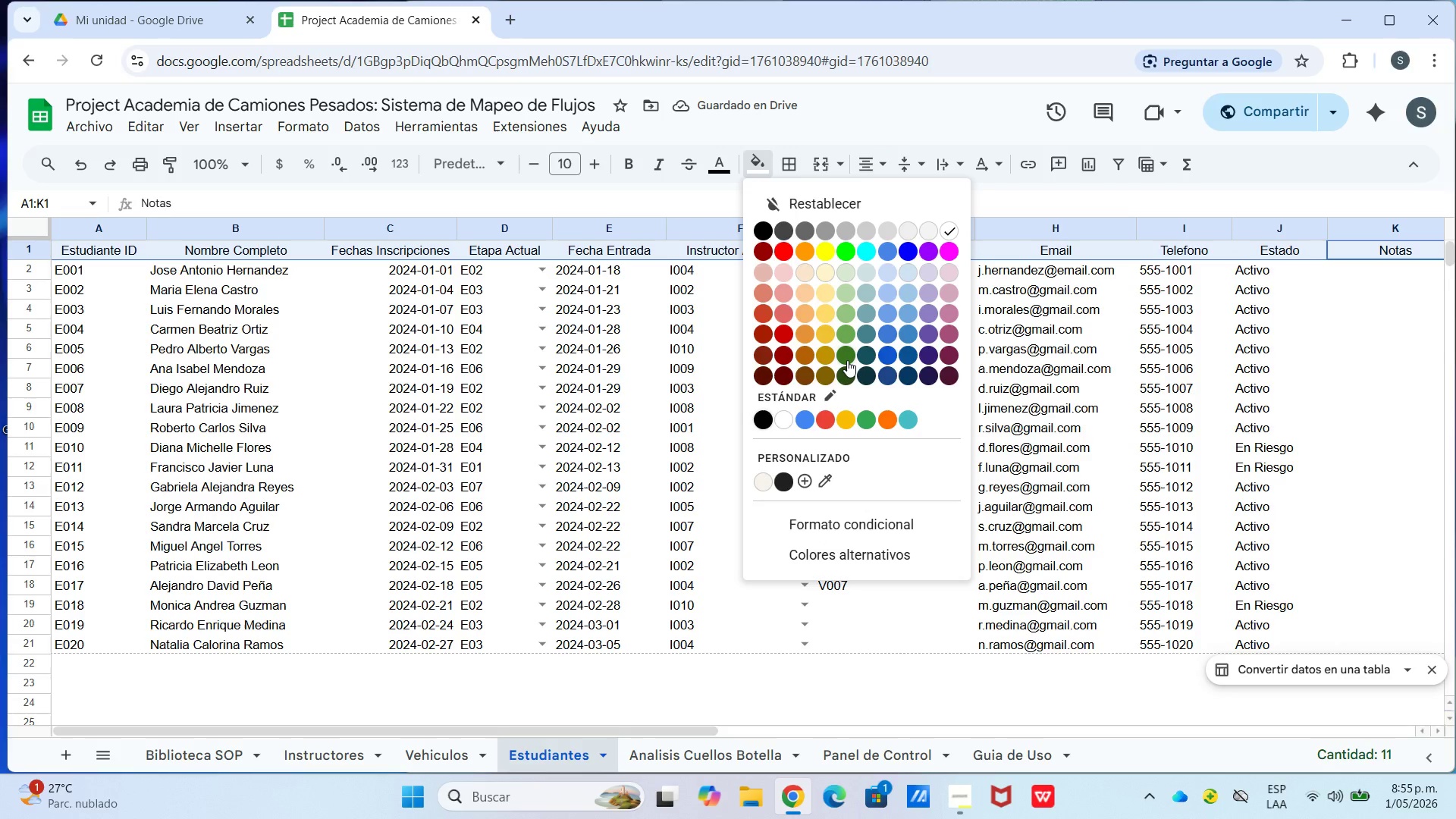 
left_click([930, 354])
 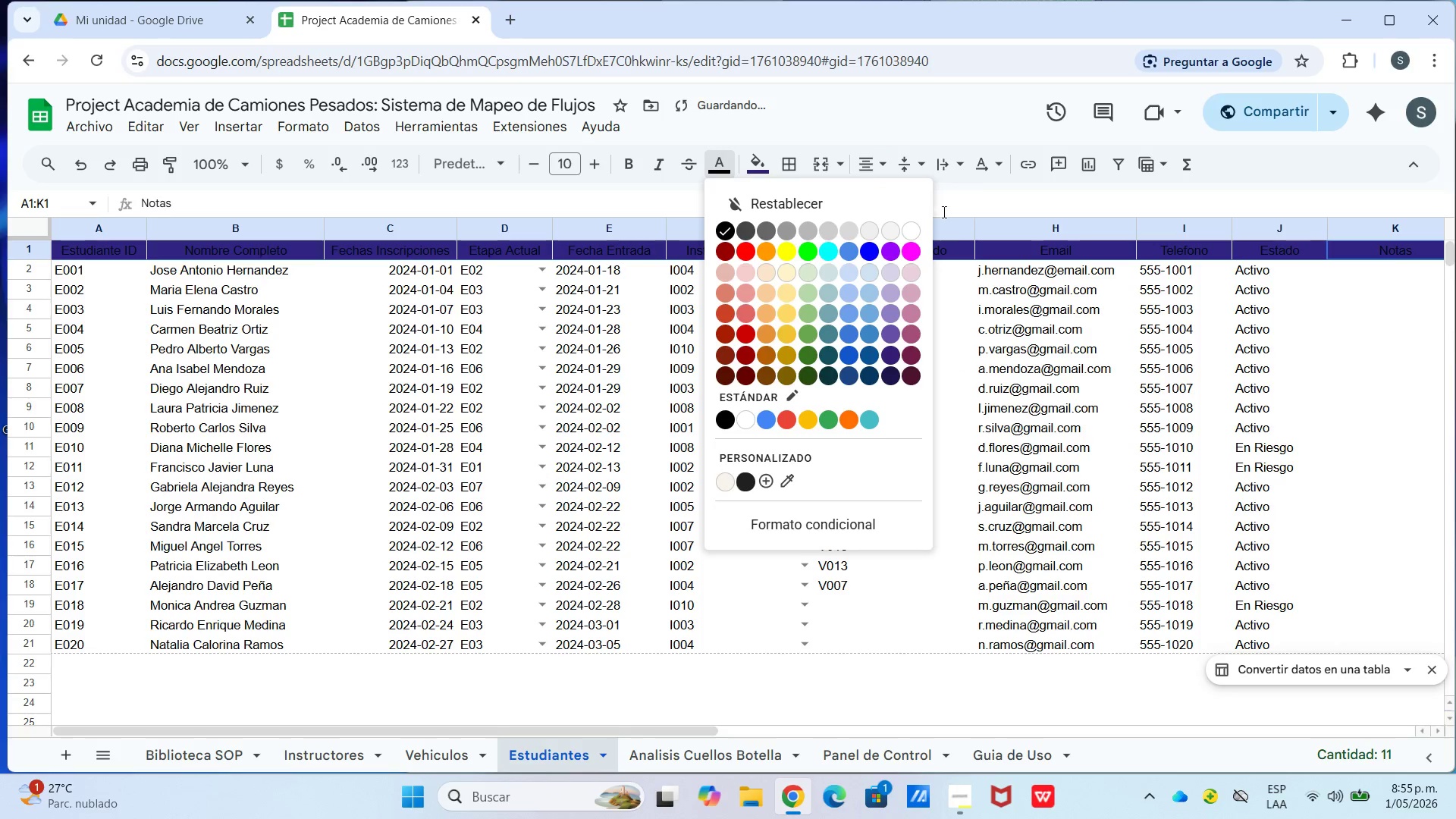 
left_click([919, 233])
 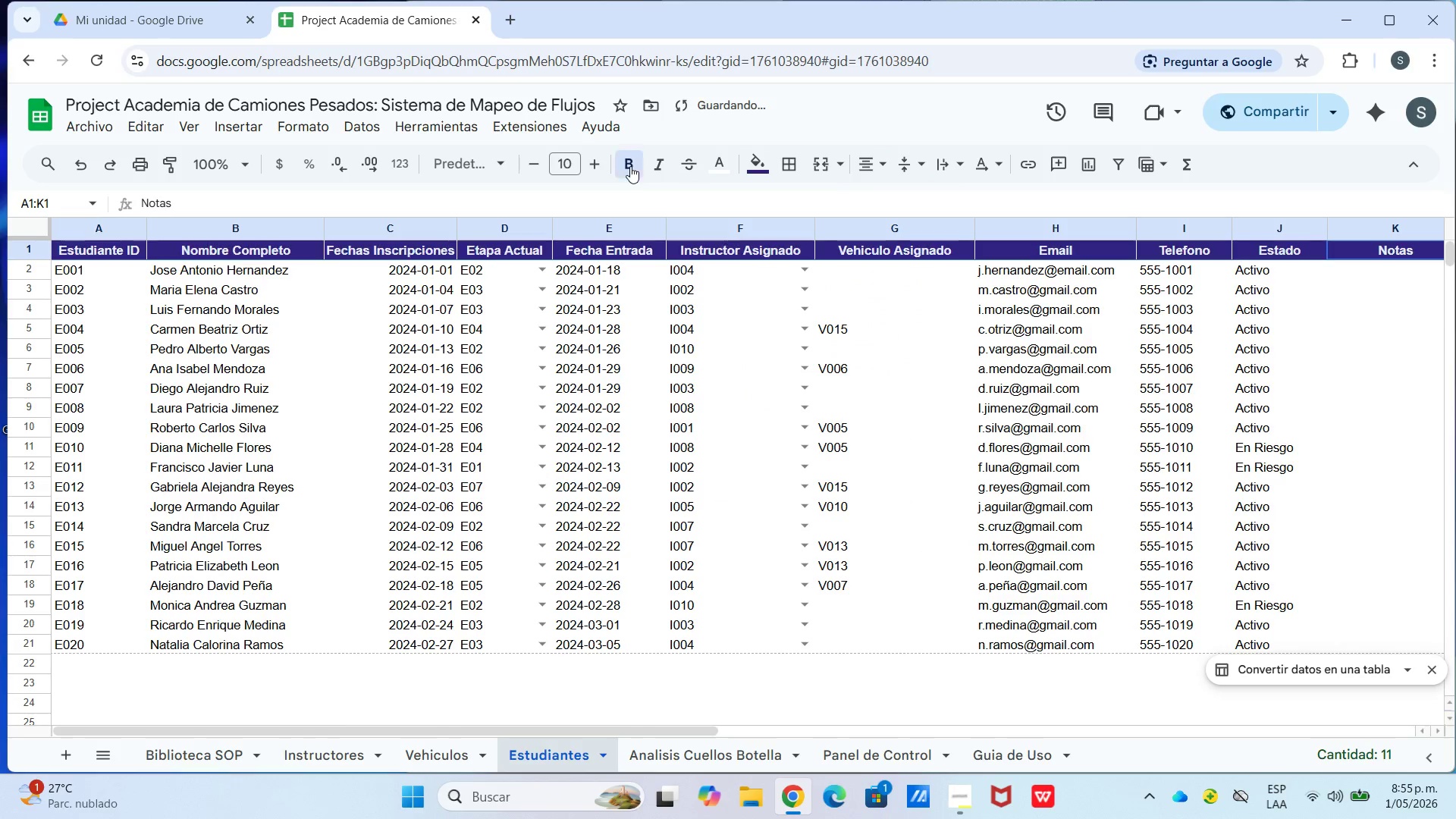 
double_click([599, 166])
 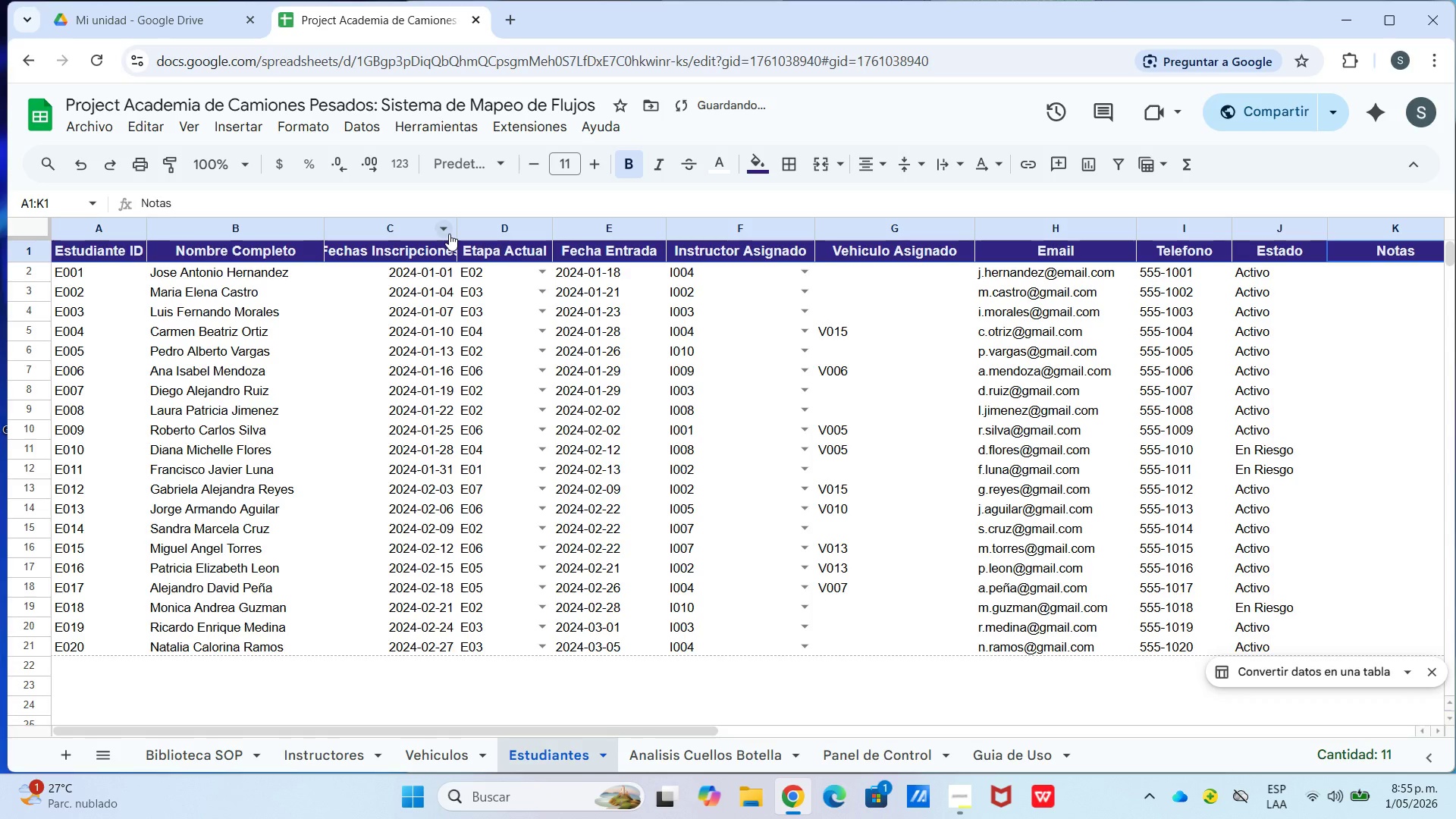 
left_click_drag(start_coordinate=[457, 228], to_coordinate=[466, 228])
 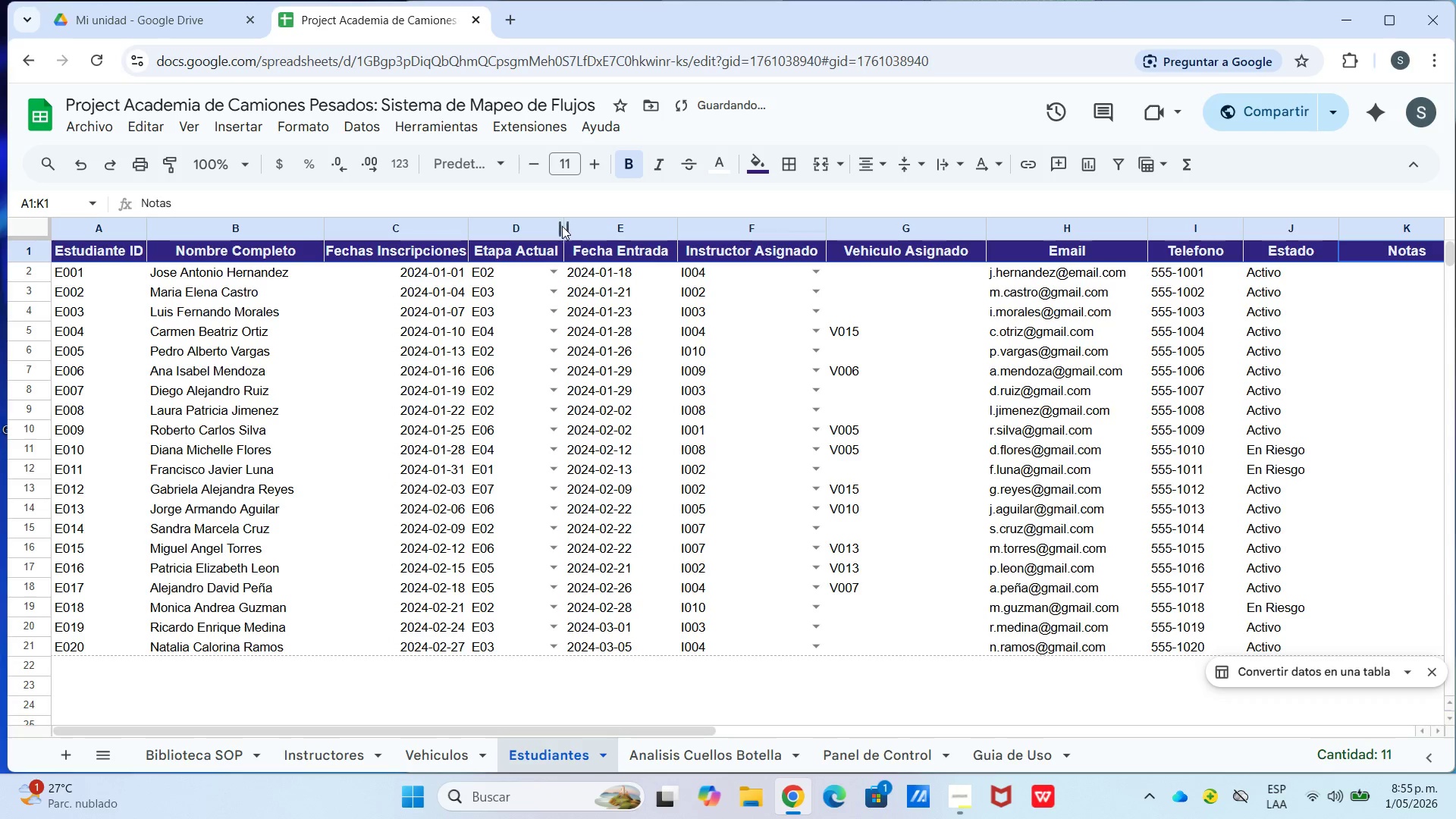 
left_click_drag(start_coordinate=[561, 226], to_coordinate=[575, 227])
 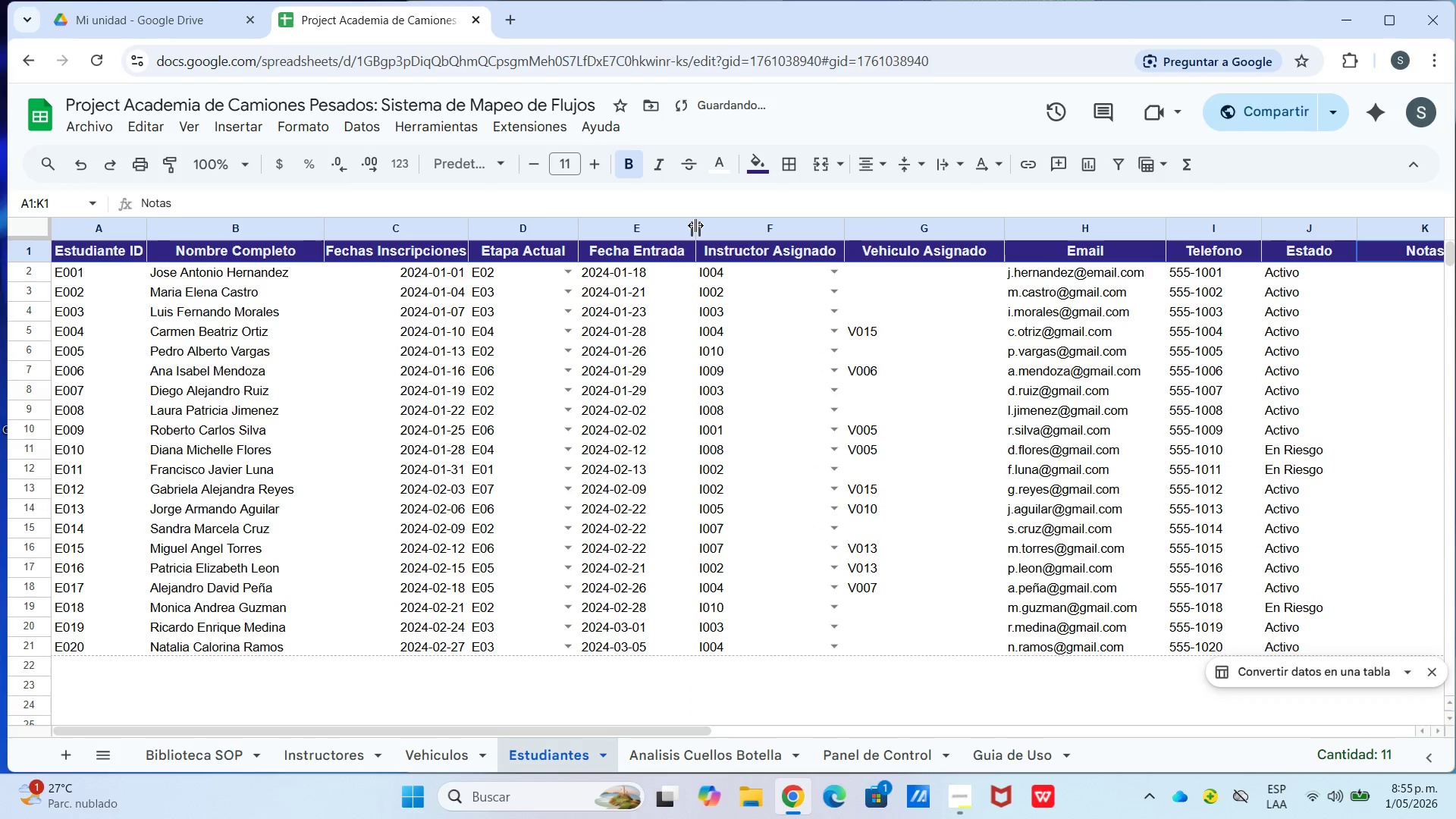 
left_click([353, 304])
 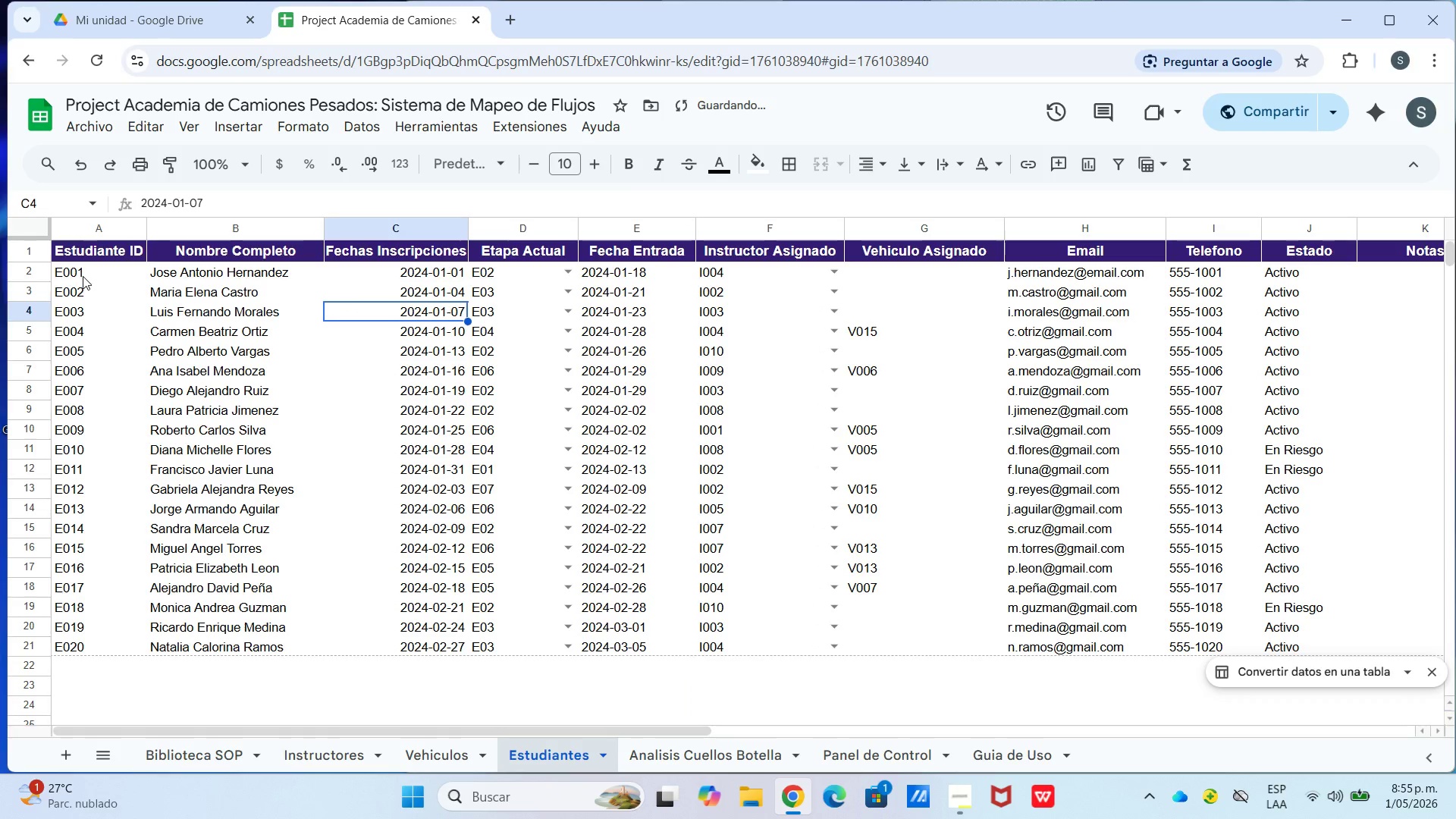 
left_click_drag(start_coordinate=[83, 276], to_coordinate=[226, 280])
 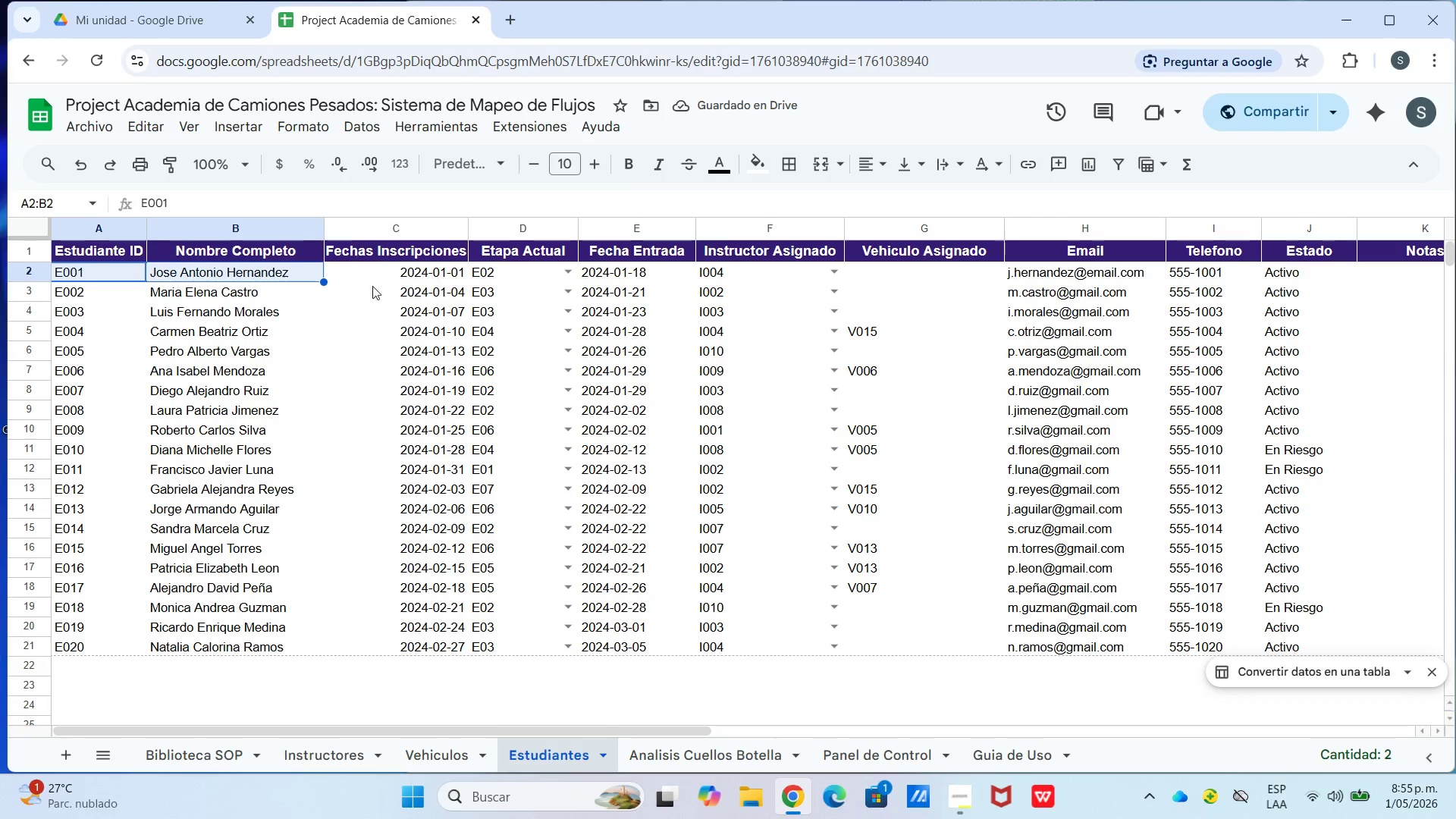 
left_click_drag(start_coordinate=[353, 278], to_coordinate=[557, 643])
 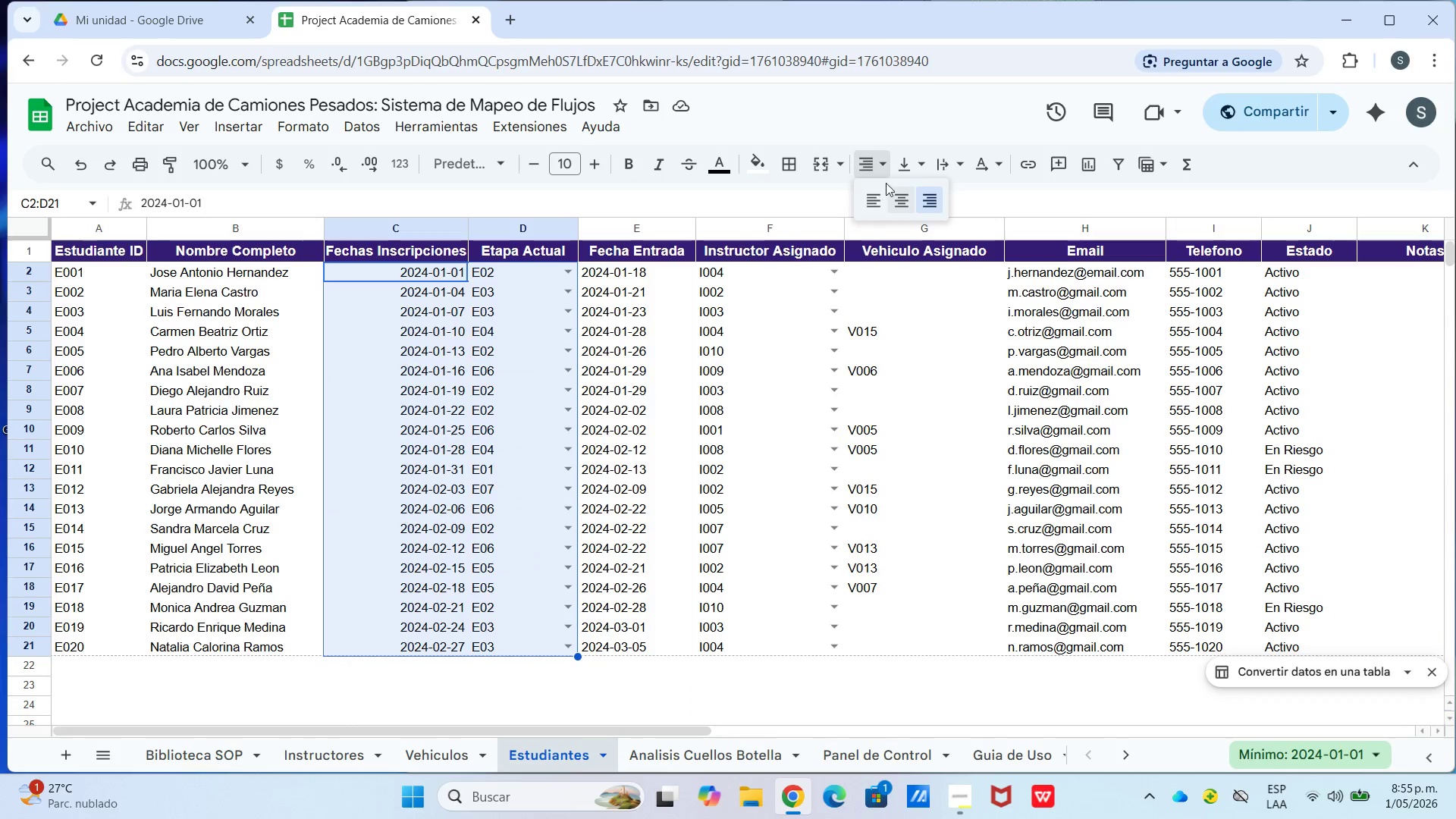 
double_click([899, 176])
 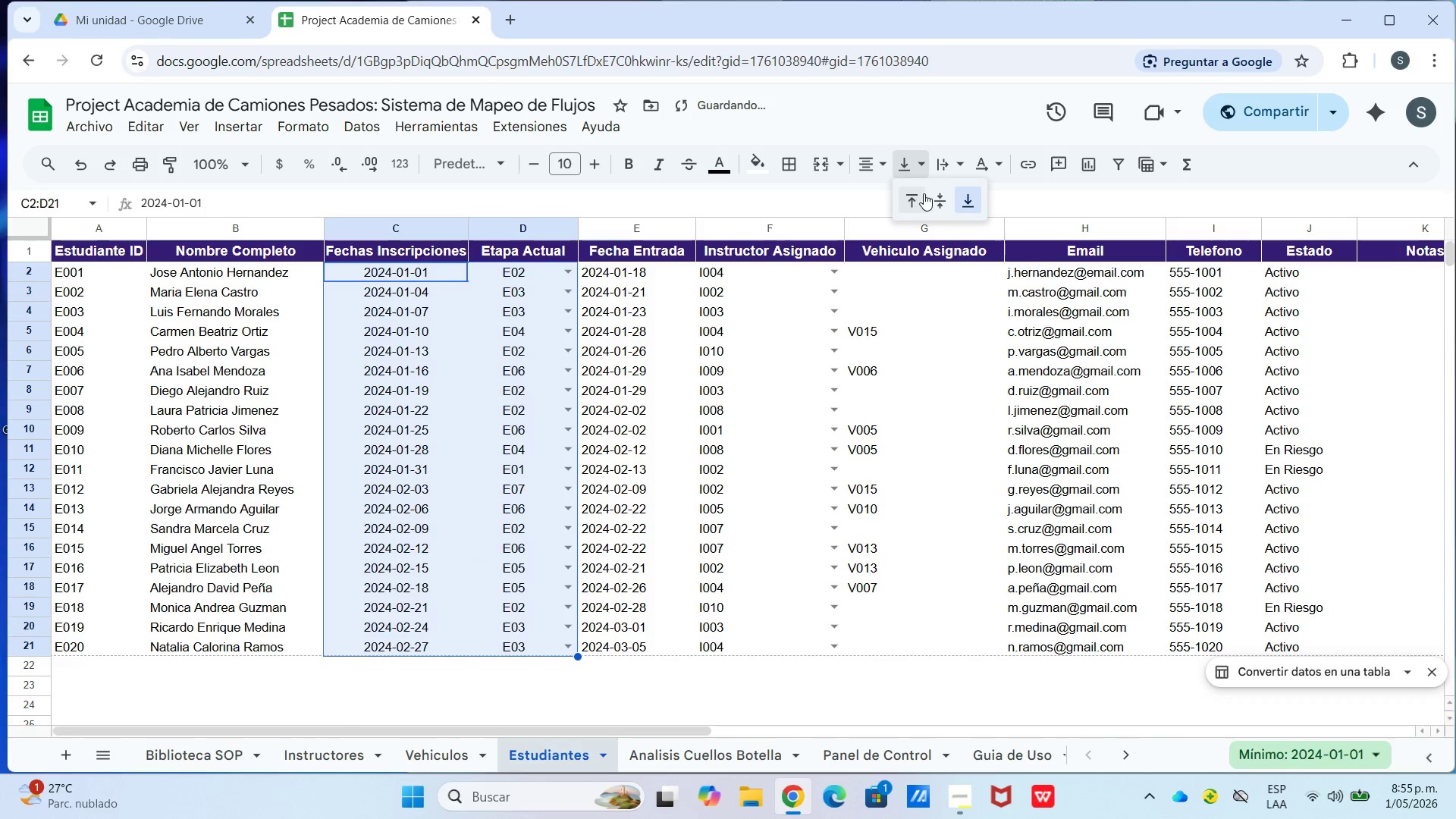 
left_click([937, 199])
 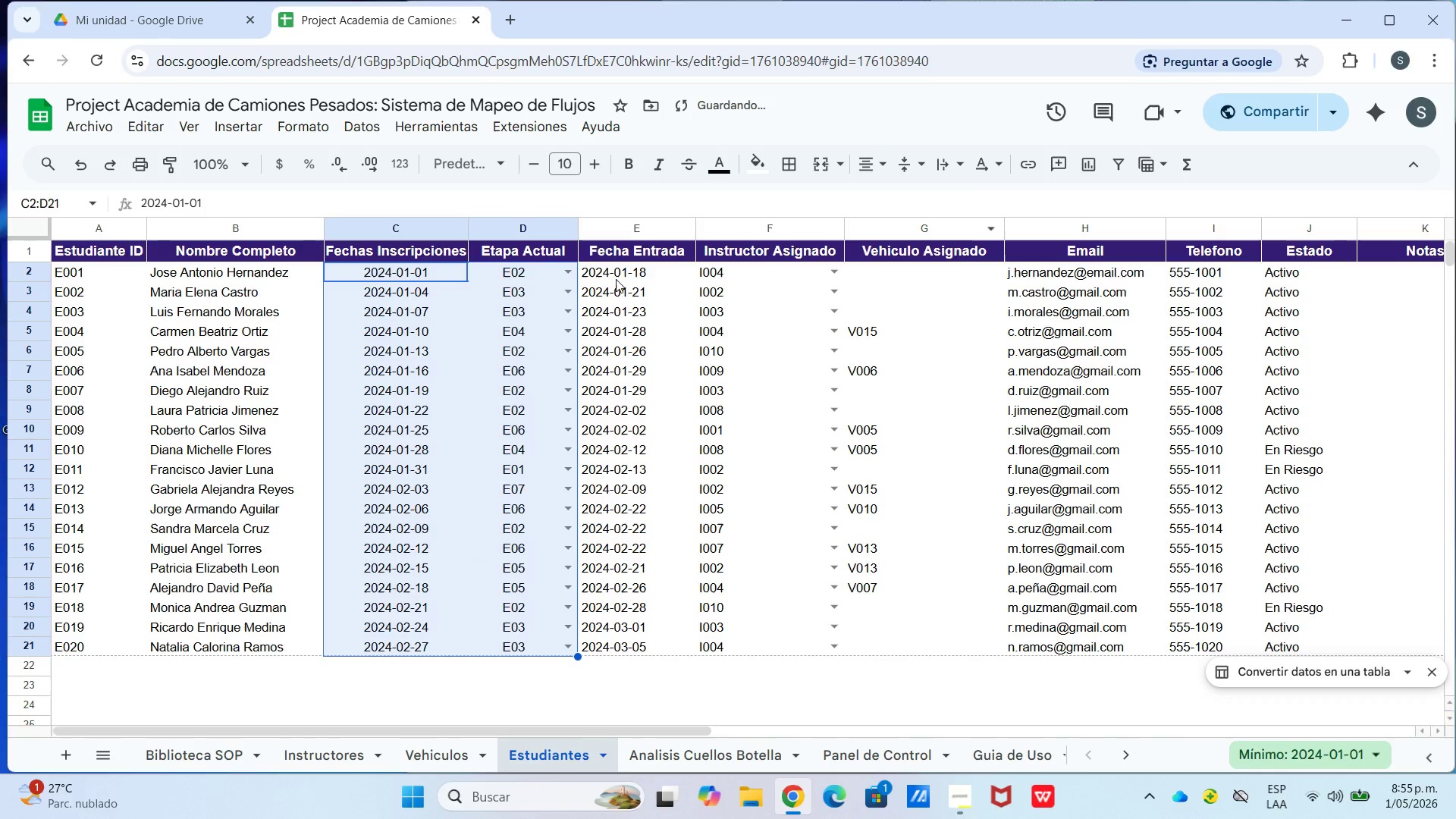 
left_click_drag(start_coordinate=[615, 278], to_coordinate=[743, 645])
 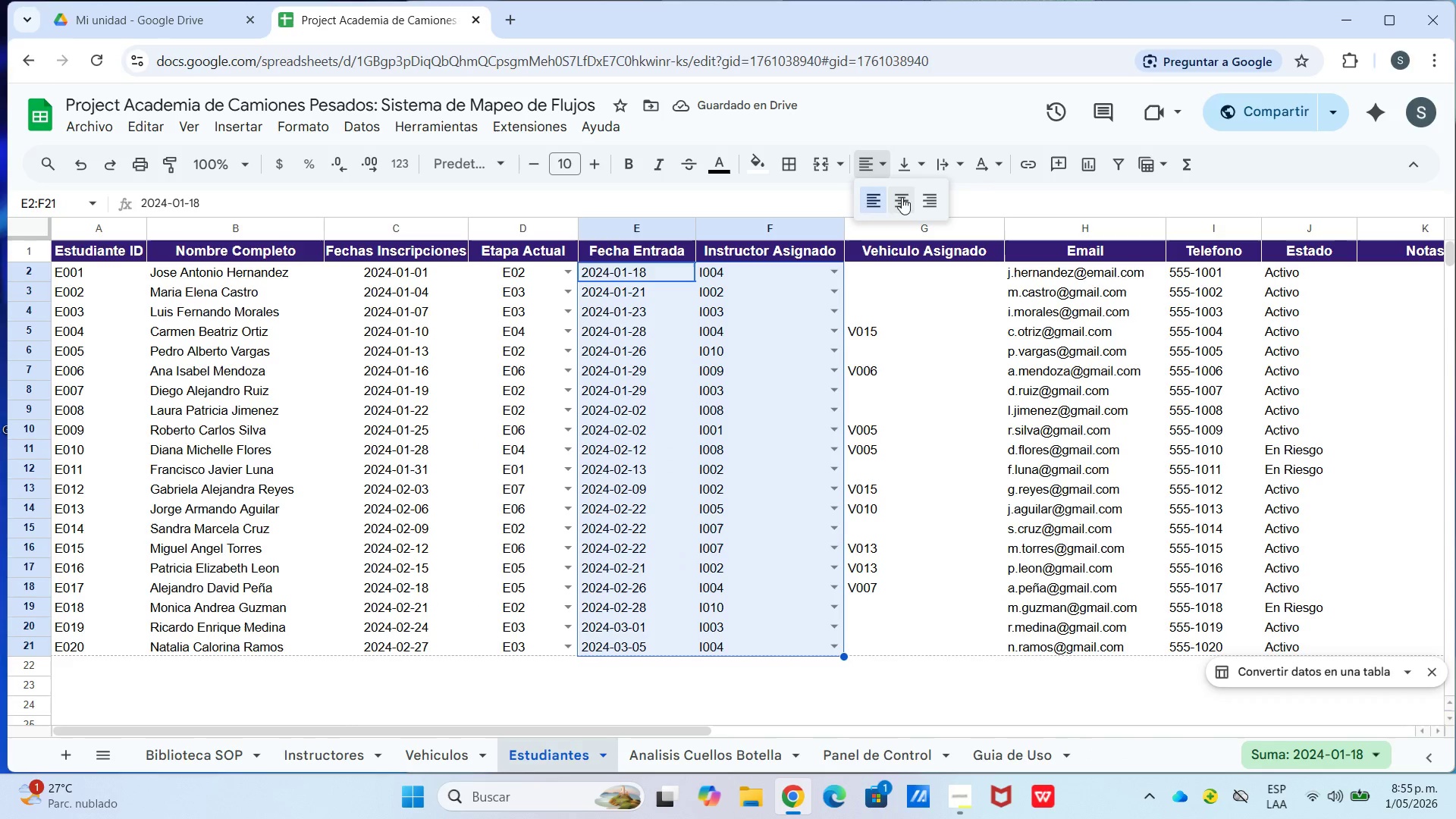 
left_click_drag(start_coordinate=[921, 166], to_coordinate=[926, 170])
 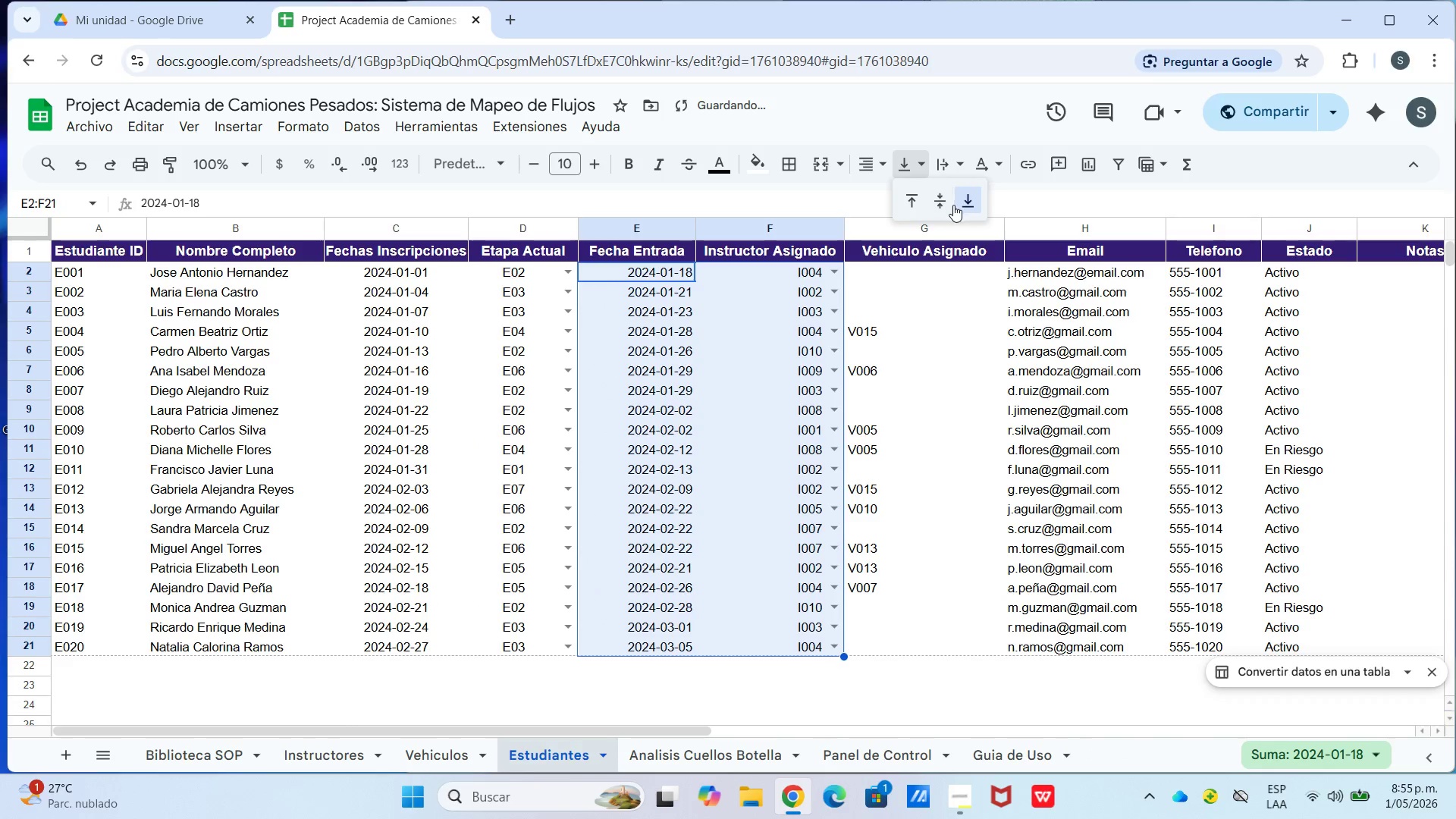 
left_click_drag(start_coordinate=[937, 202], to_coordinate=[942, 202])
 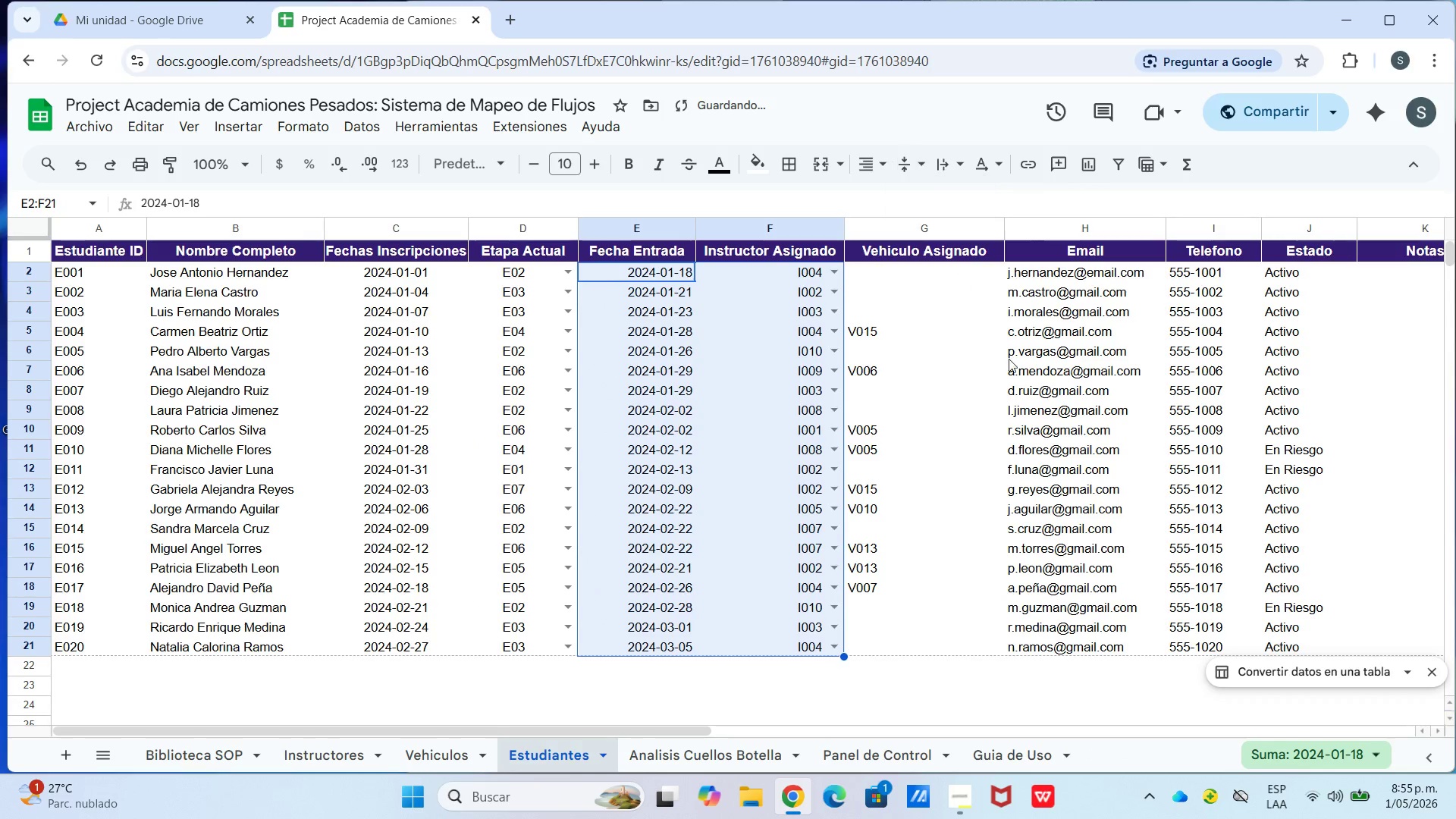 
double_click([1027, 391])
 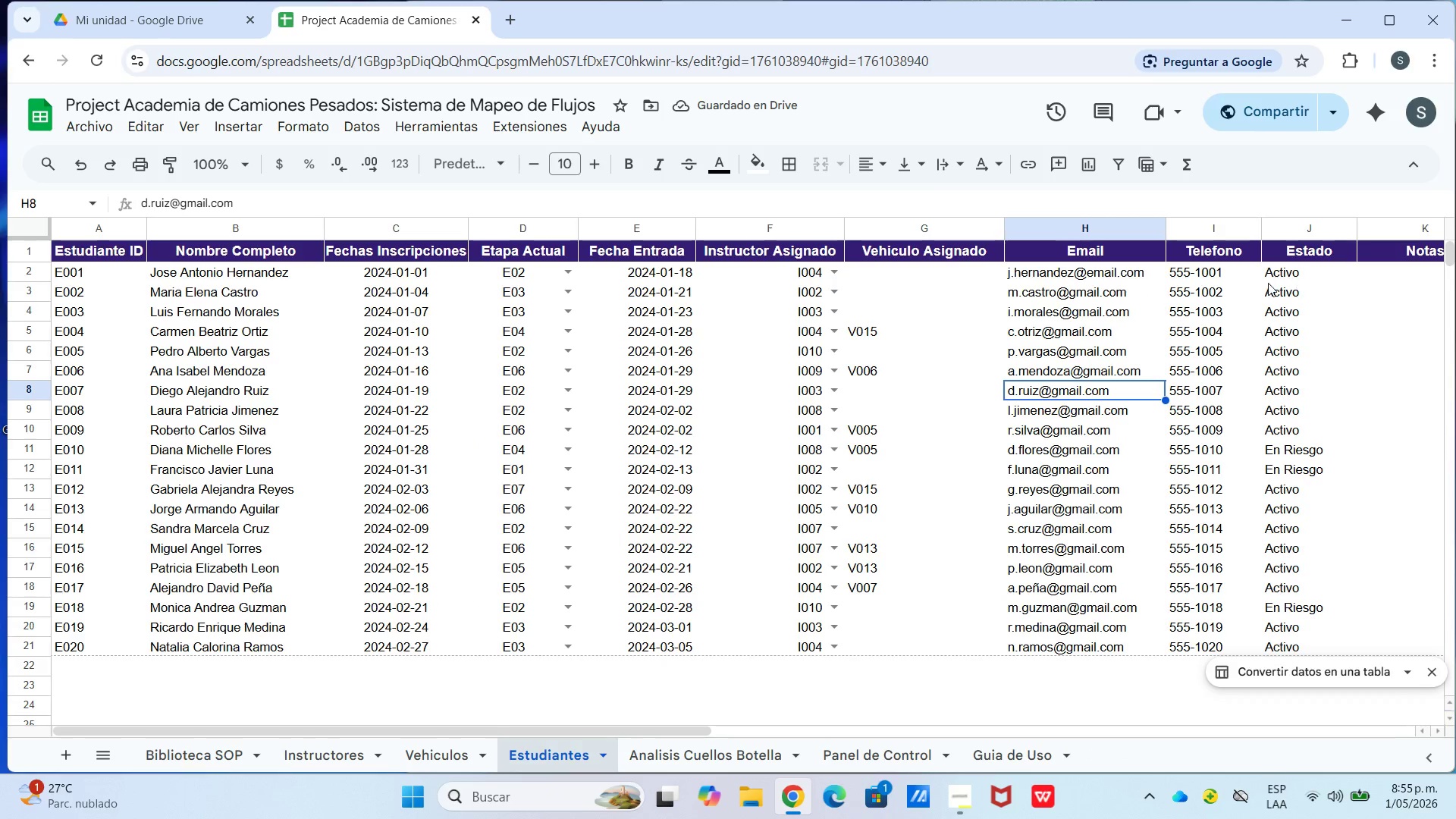 
left_click_drag(start_coordinate=[1175, 274], to_coordinate=[1312, 641])
 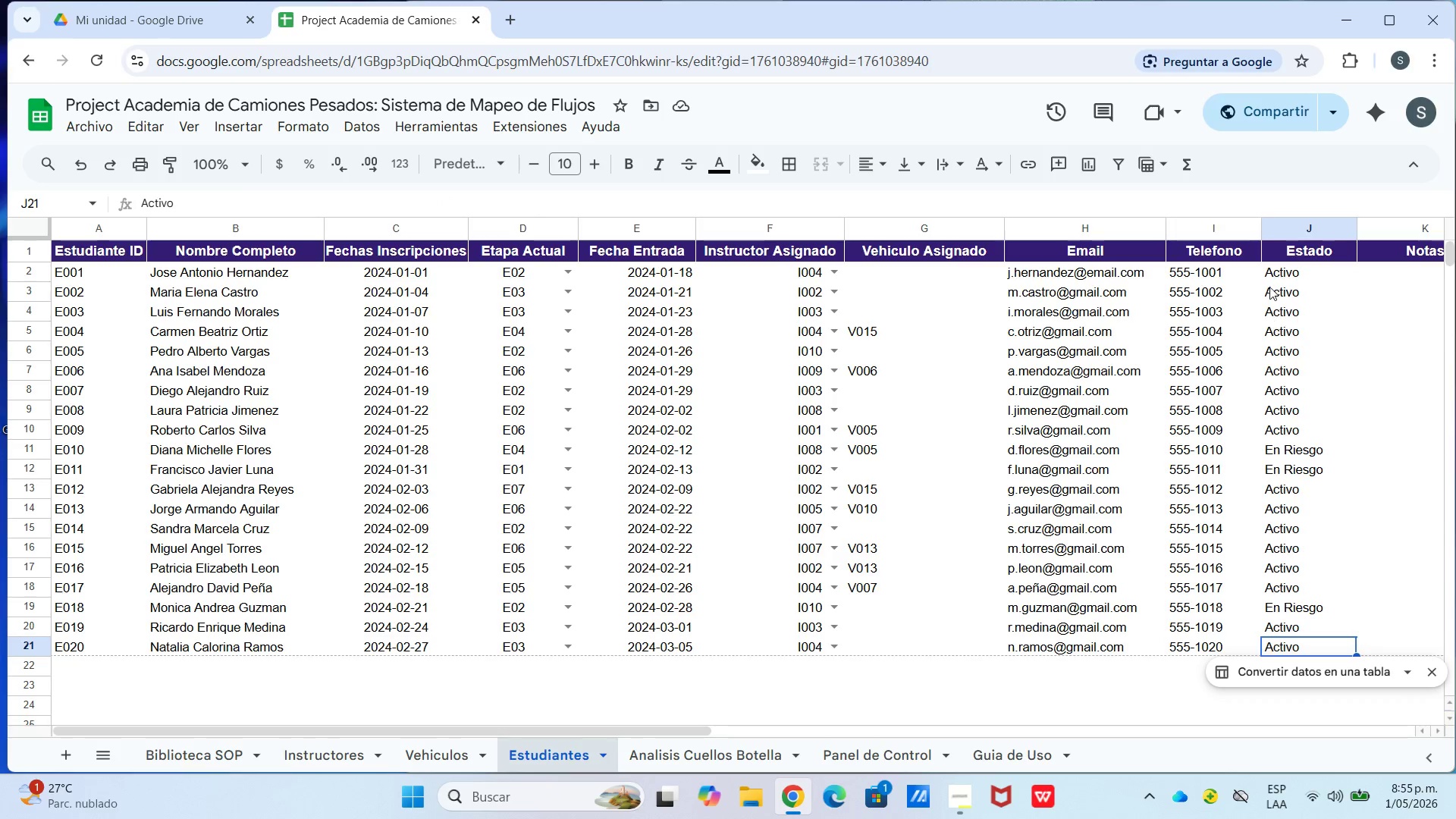 
left_click_drag(start_coordinate=[1269, 272], to_coordinate=[1295, 661])
 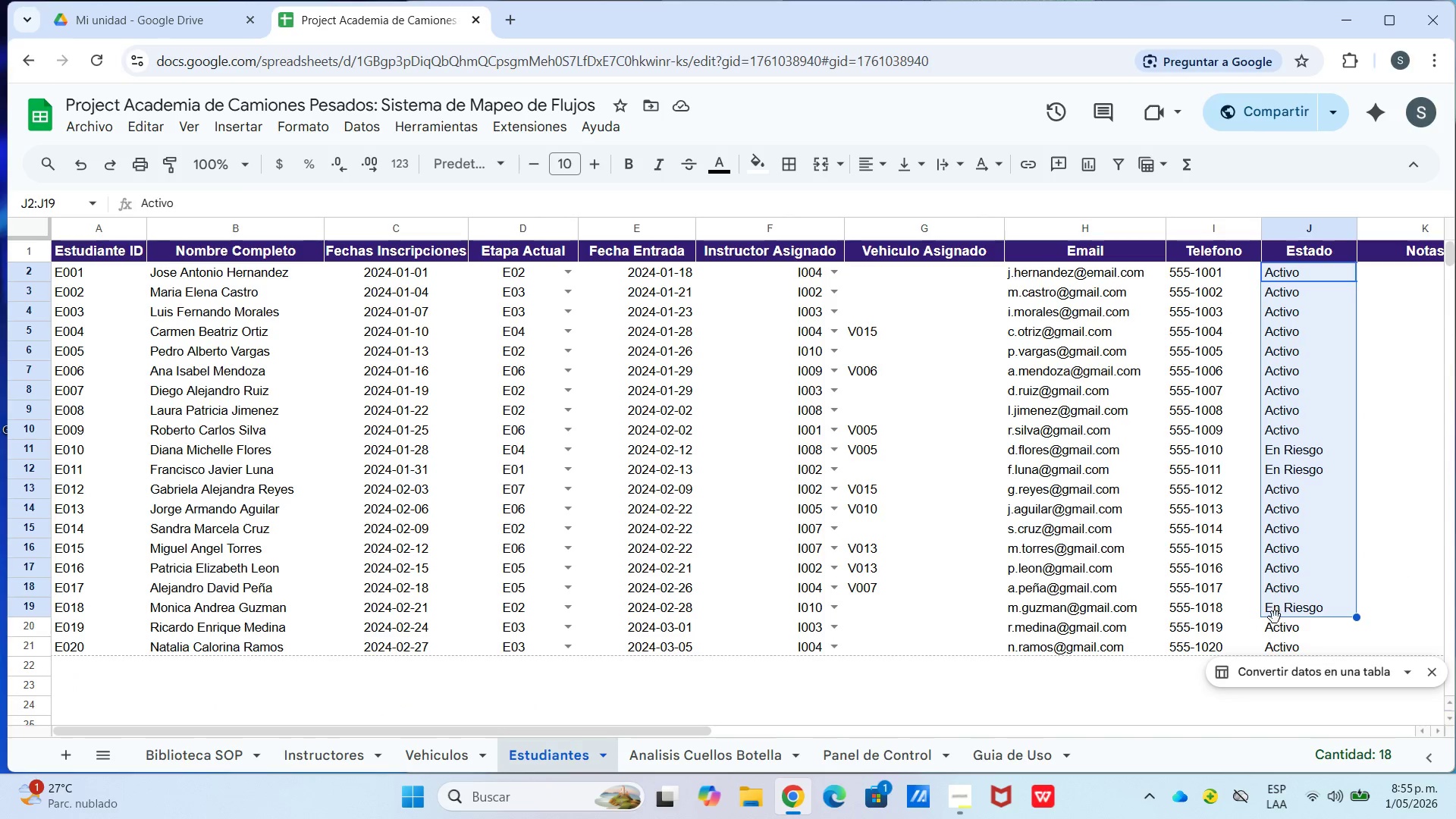 
left_click([1272, 625])
 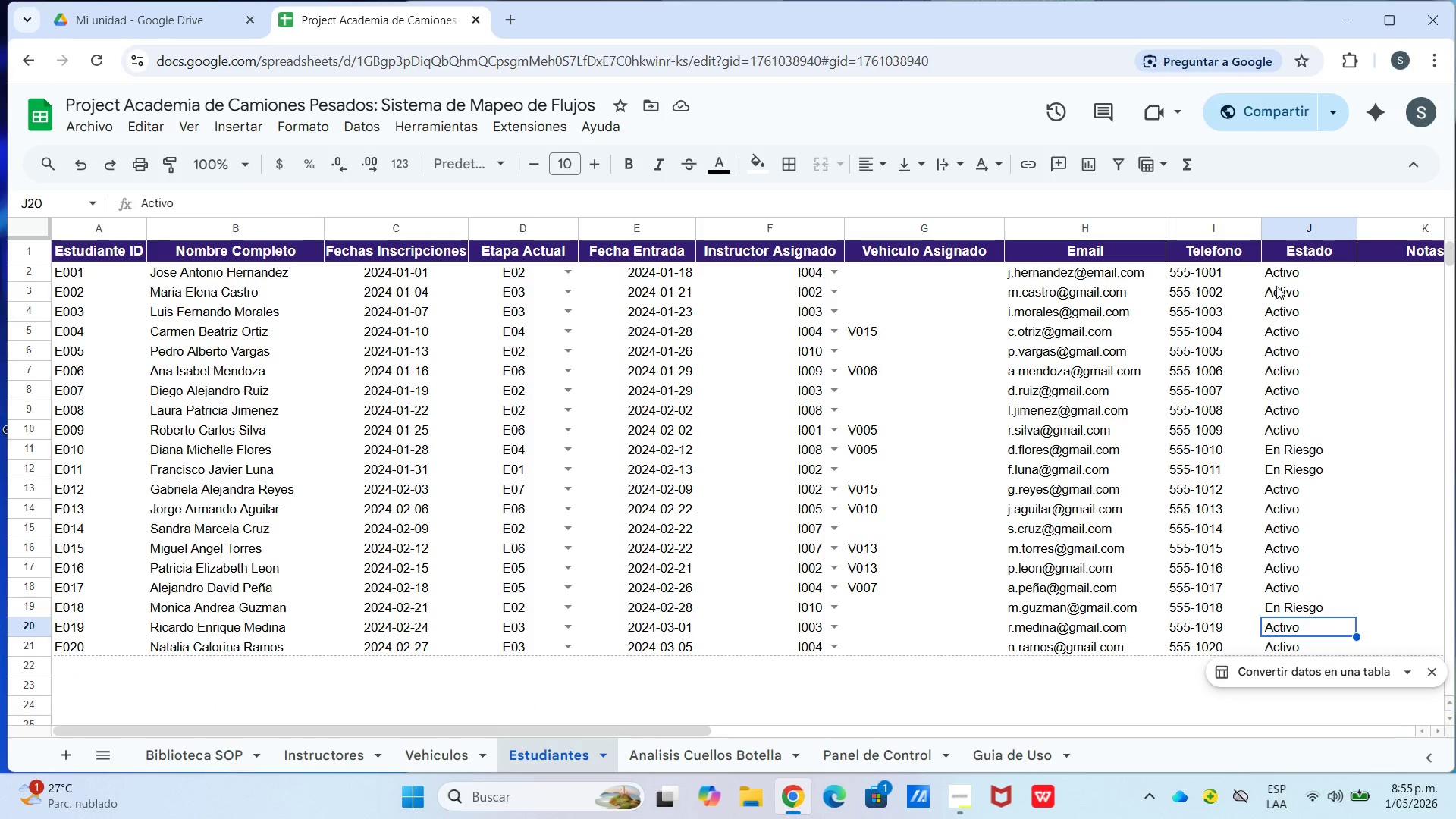 
left_click_drag(start_coordinate=[1275, 274], to_coordinate=[1279, 648])
 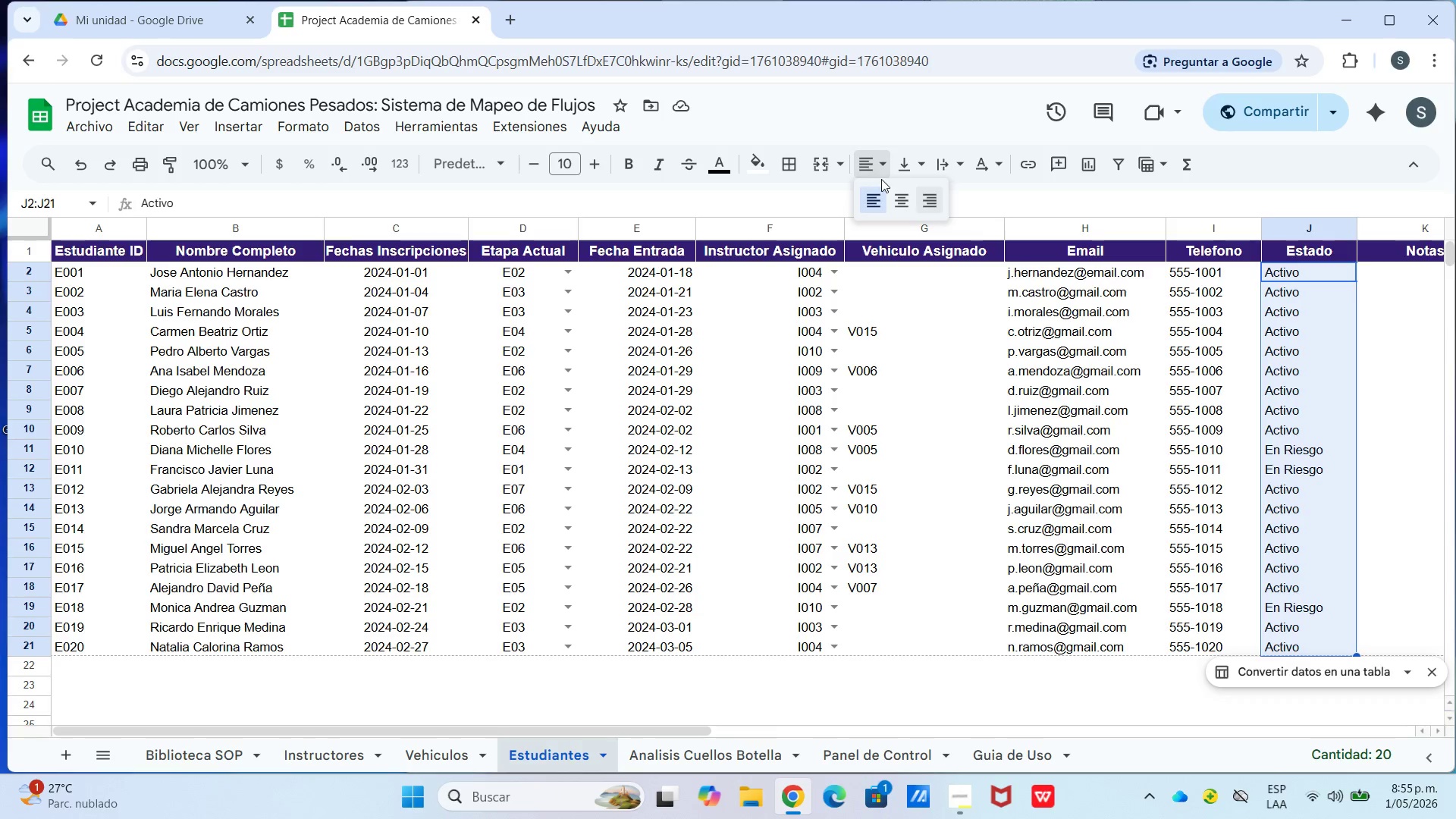 
left_click_drag(start_coordinate=[907, 168], to_coordinate=[913, 167])
 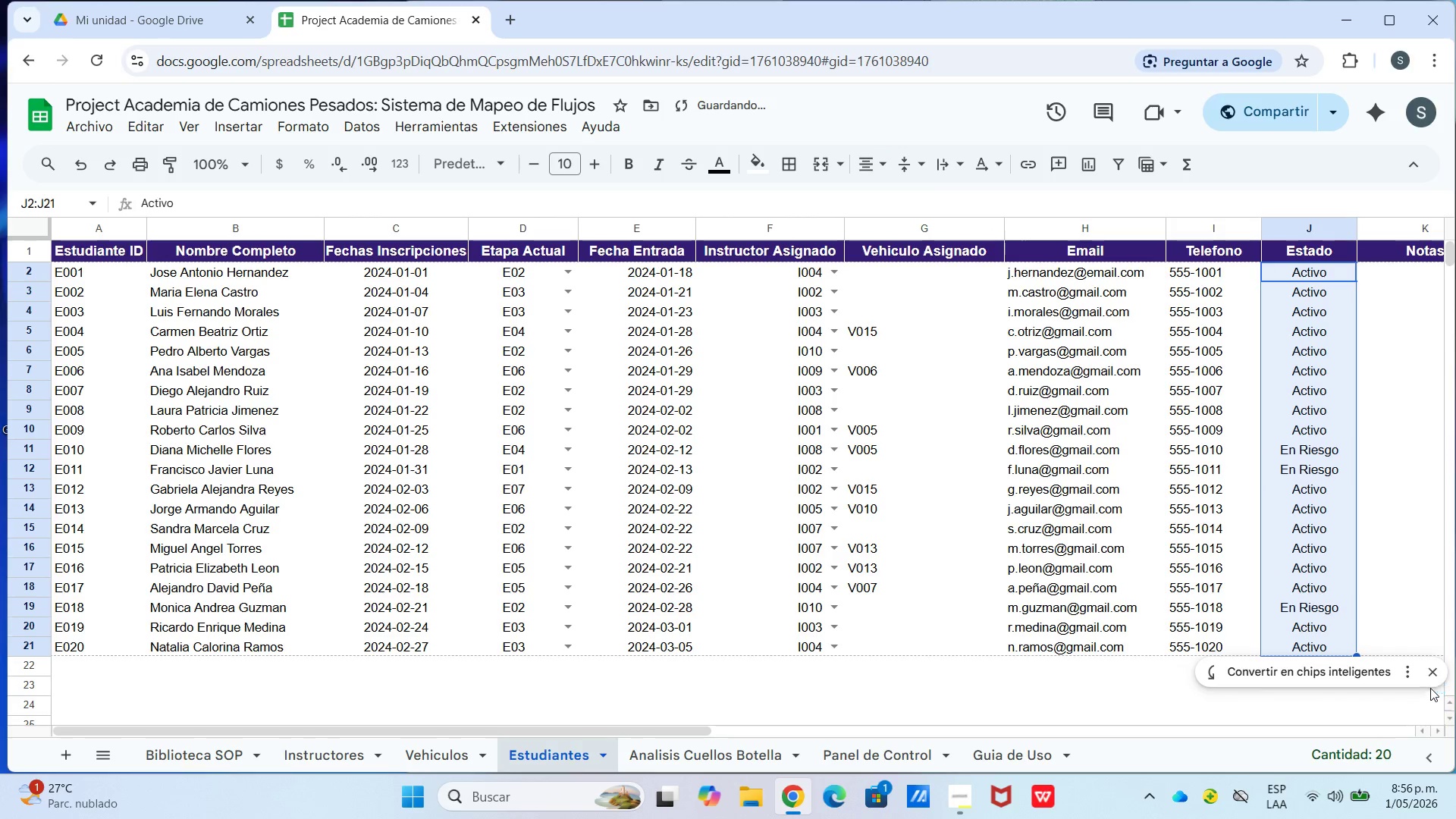 
left_click([1177, 692])
 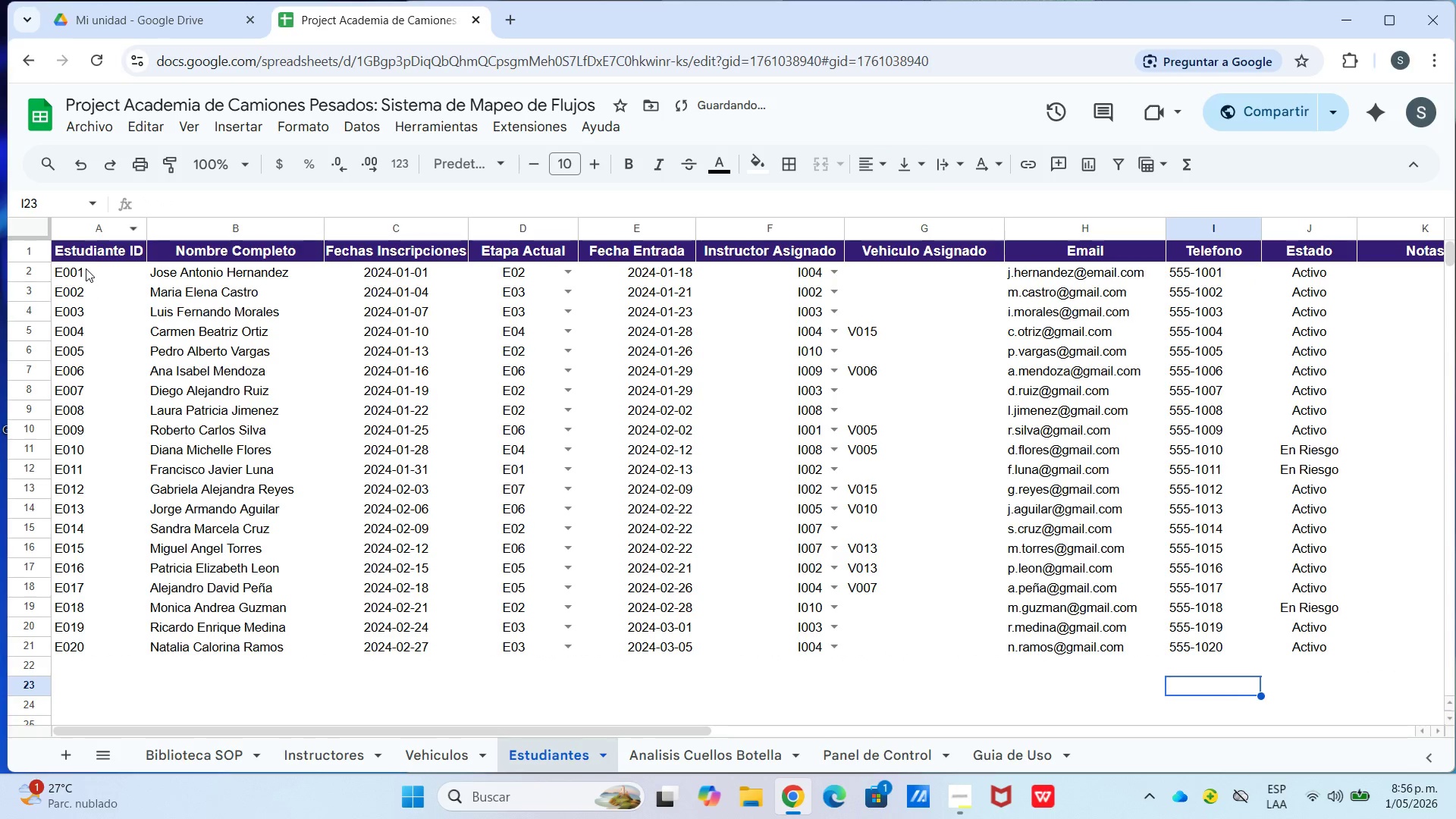 
left_click_drag(start_coordinate=[84, 272], to_coordinate=[1209, 658])
 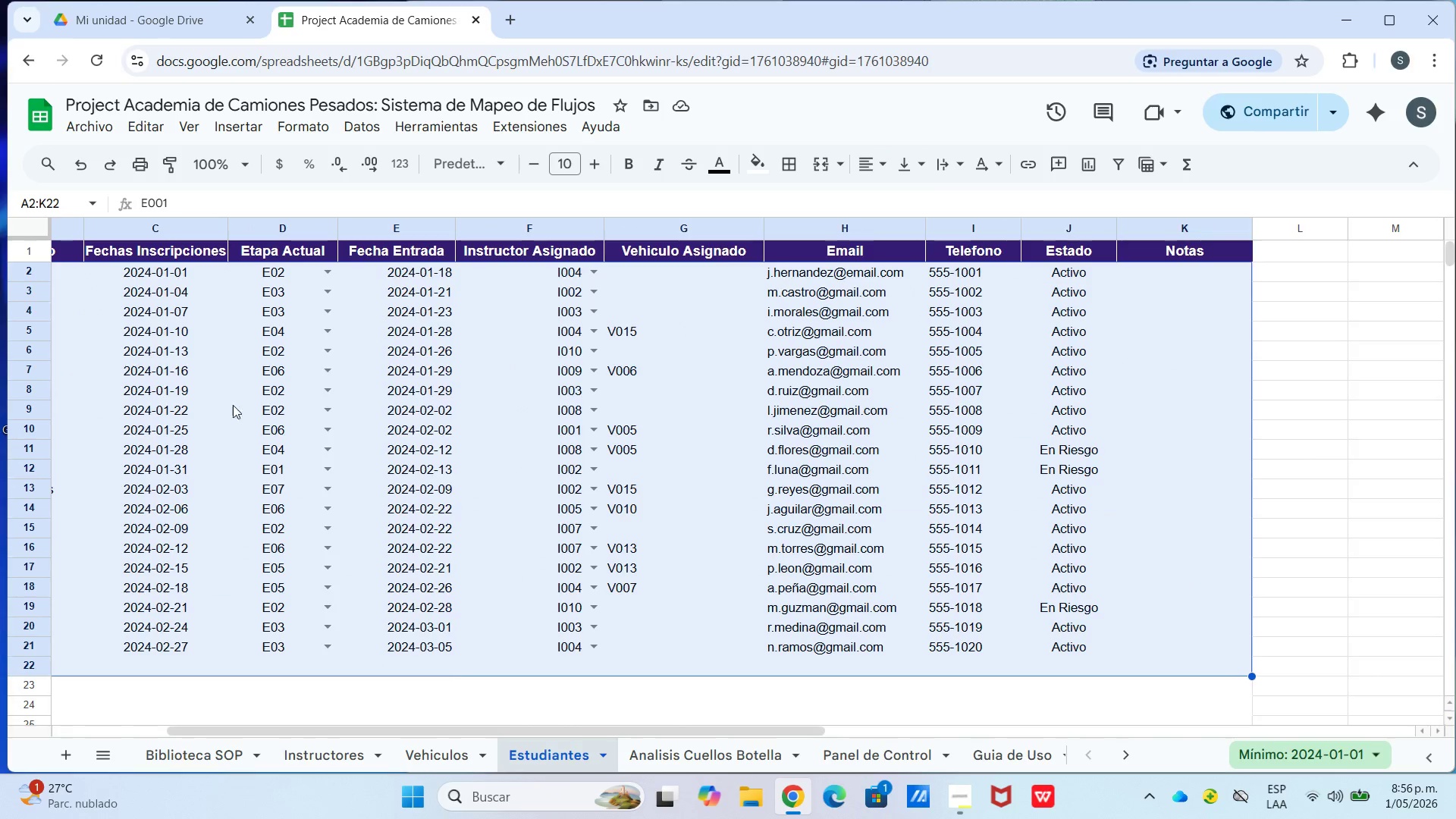 
left_click([187, 297])
 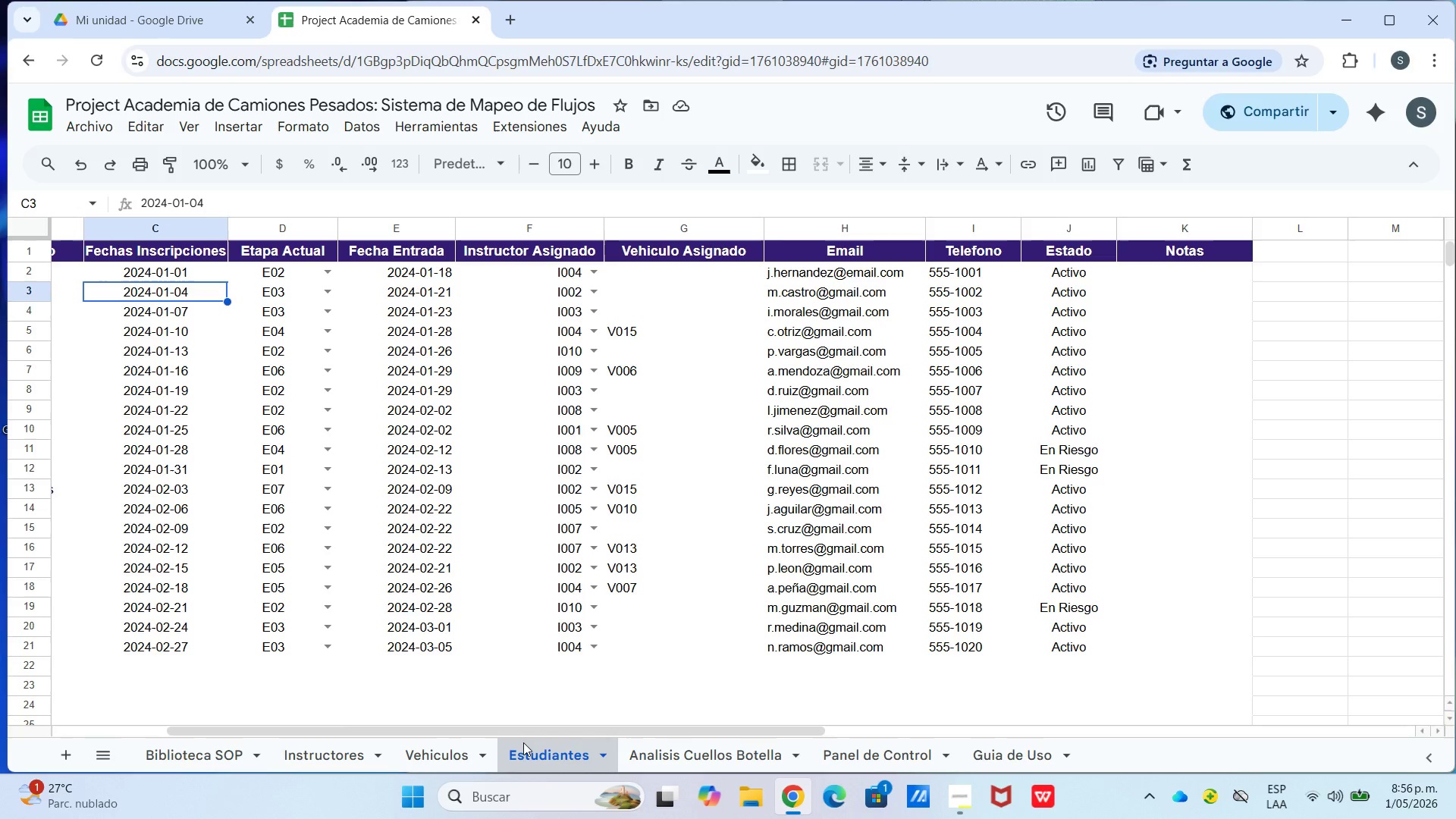 
left_click_drag(start_coordinate=[522, 729], to_coordinate=[135, 727])
 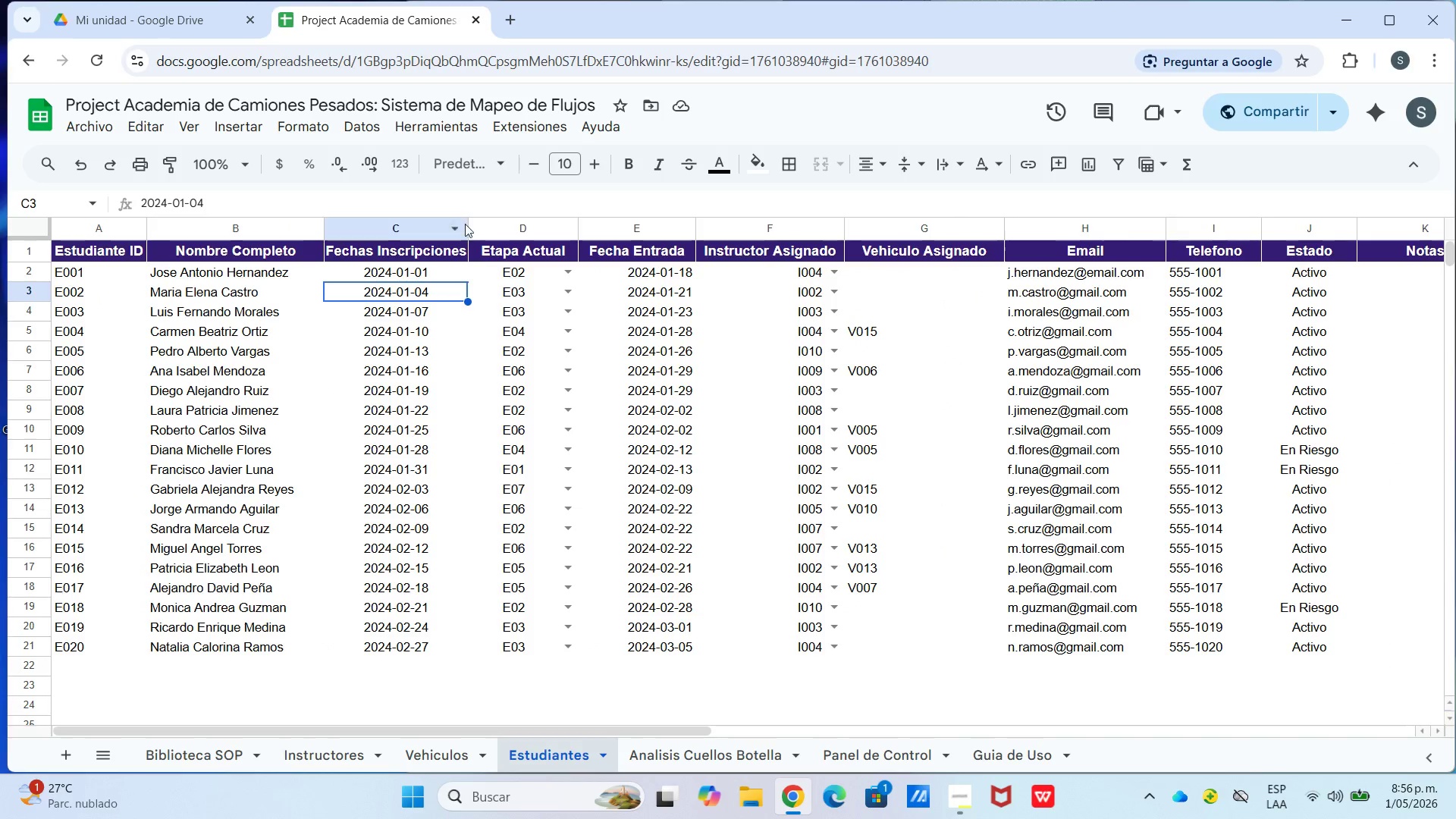 
left_click_drag(start_coordinate=[470, 226], to_coordinate=[494, 228])
 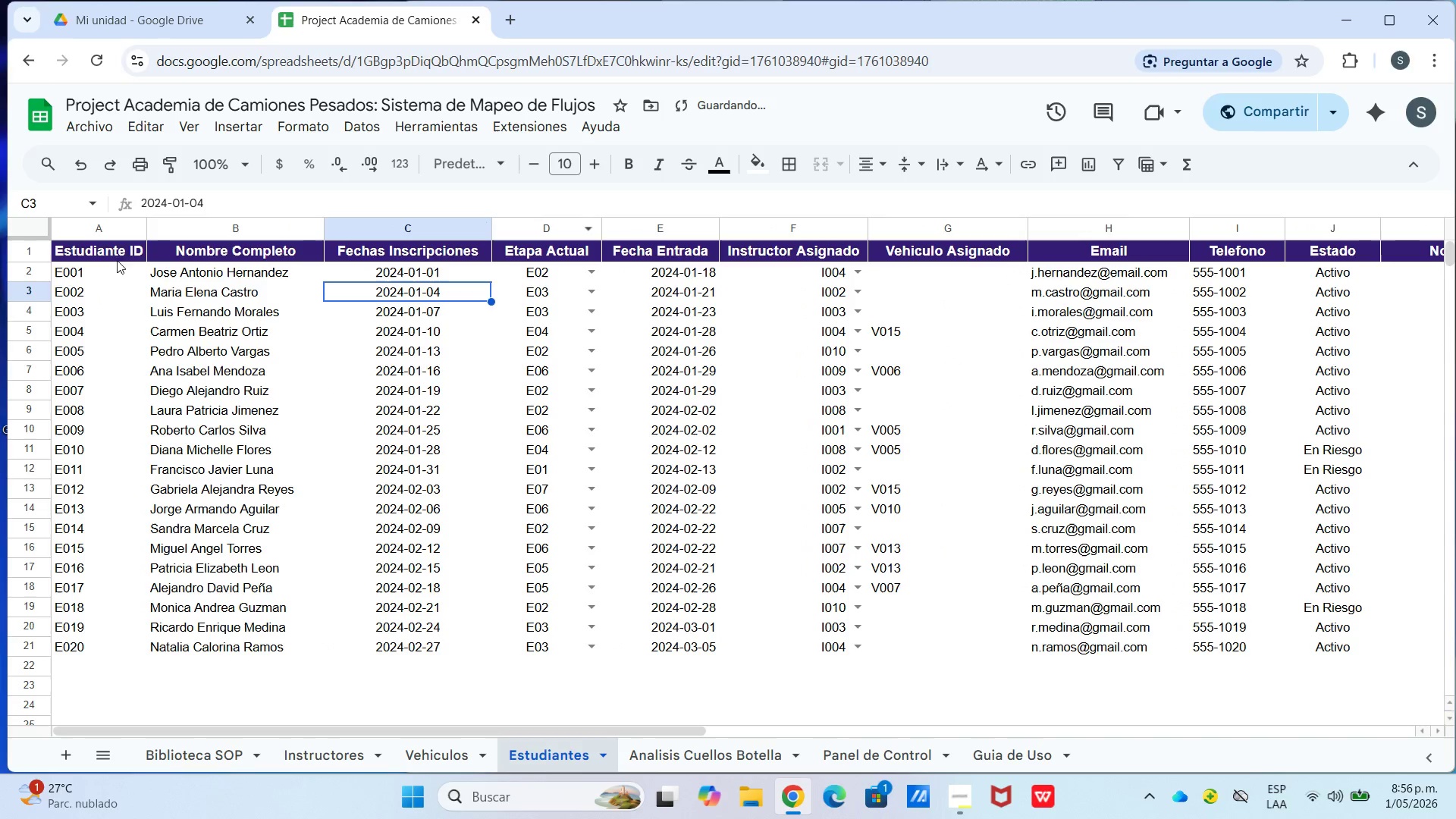 
left_click_drag(start_coordinate=[106, 251], to_coordinate=[1271, 651])
 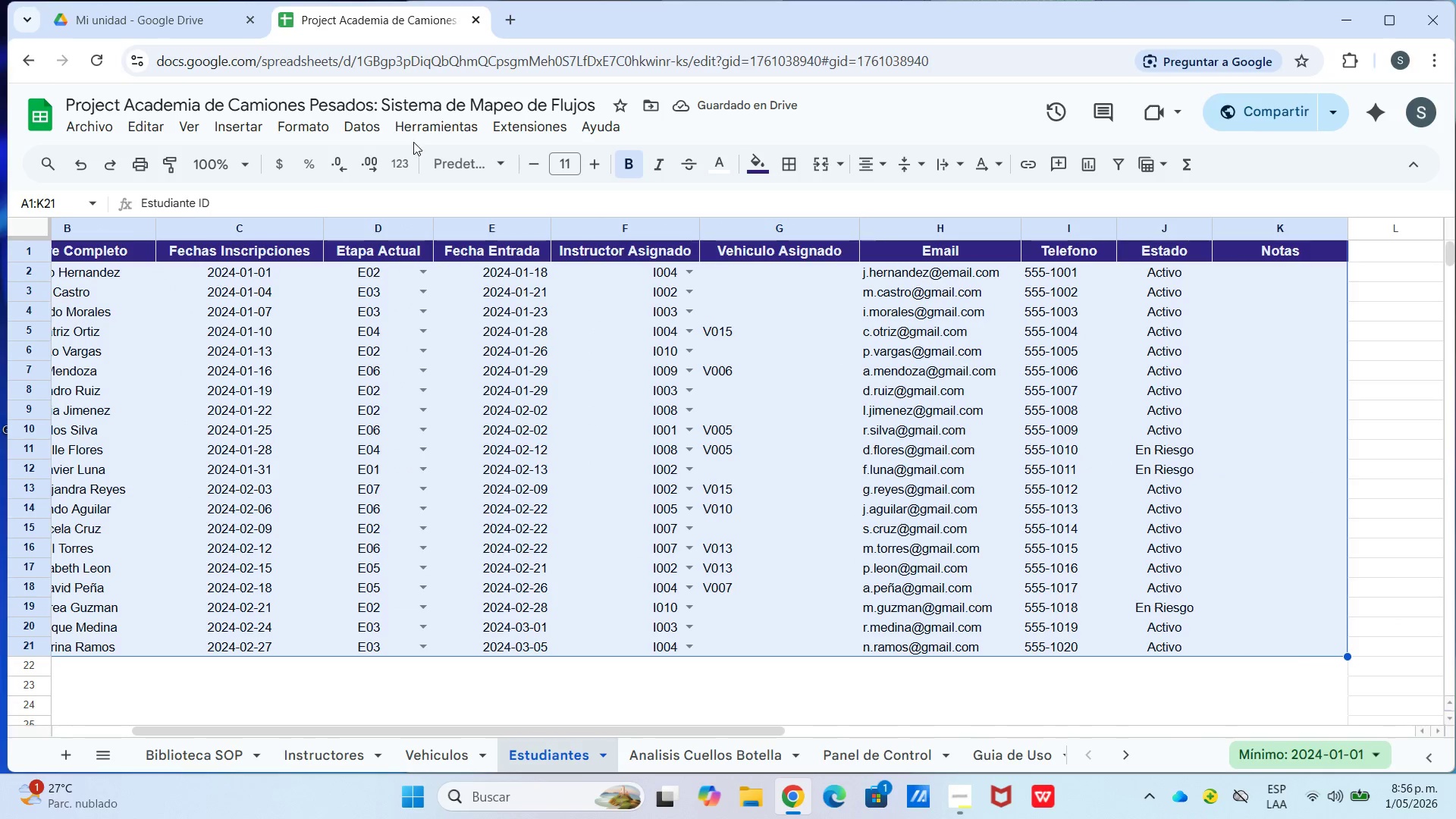 
mouse_move([777, 159])
 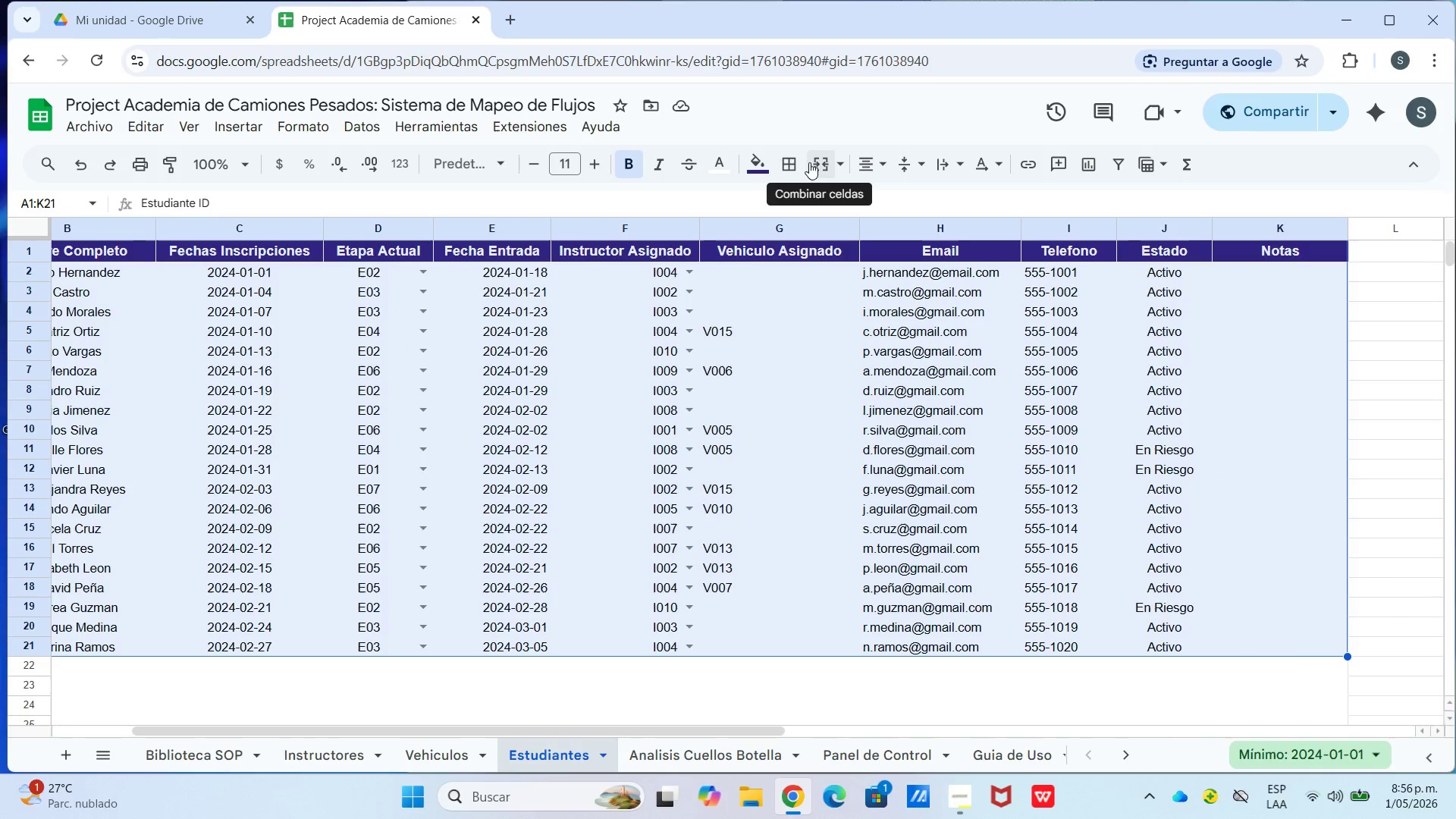 
left_click_drag(start_coordinate=[785, 162], to_coordinate=[787, 166])
 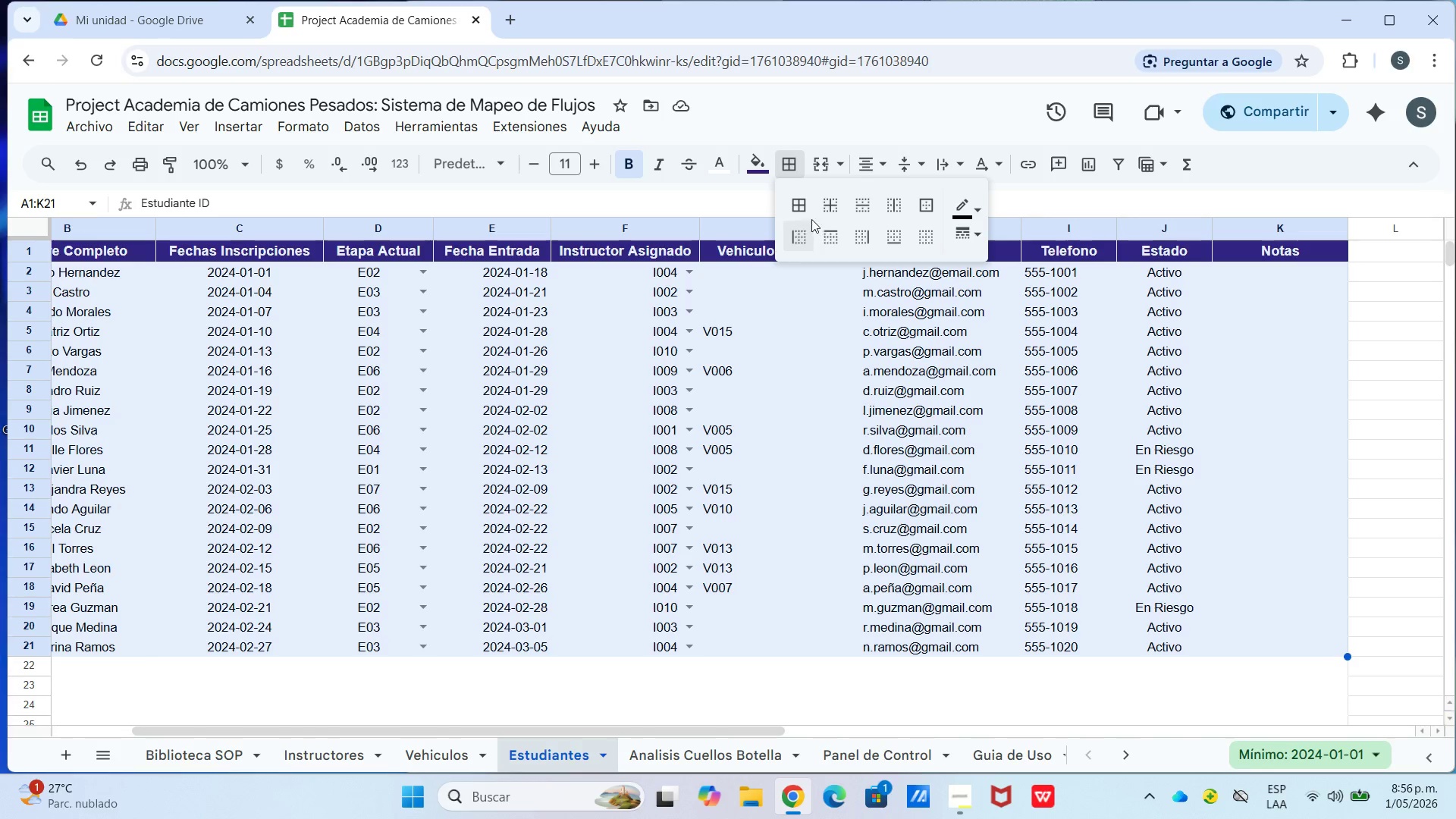 
left_click([446, 512])
 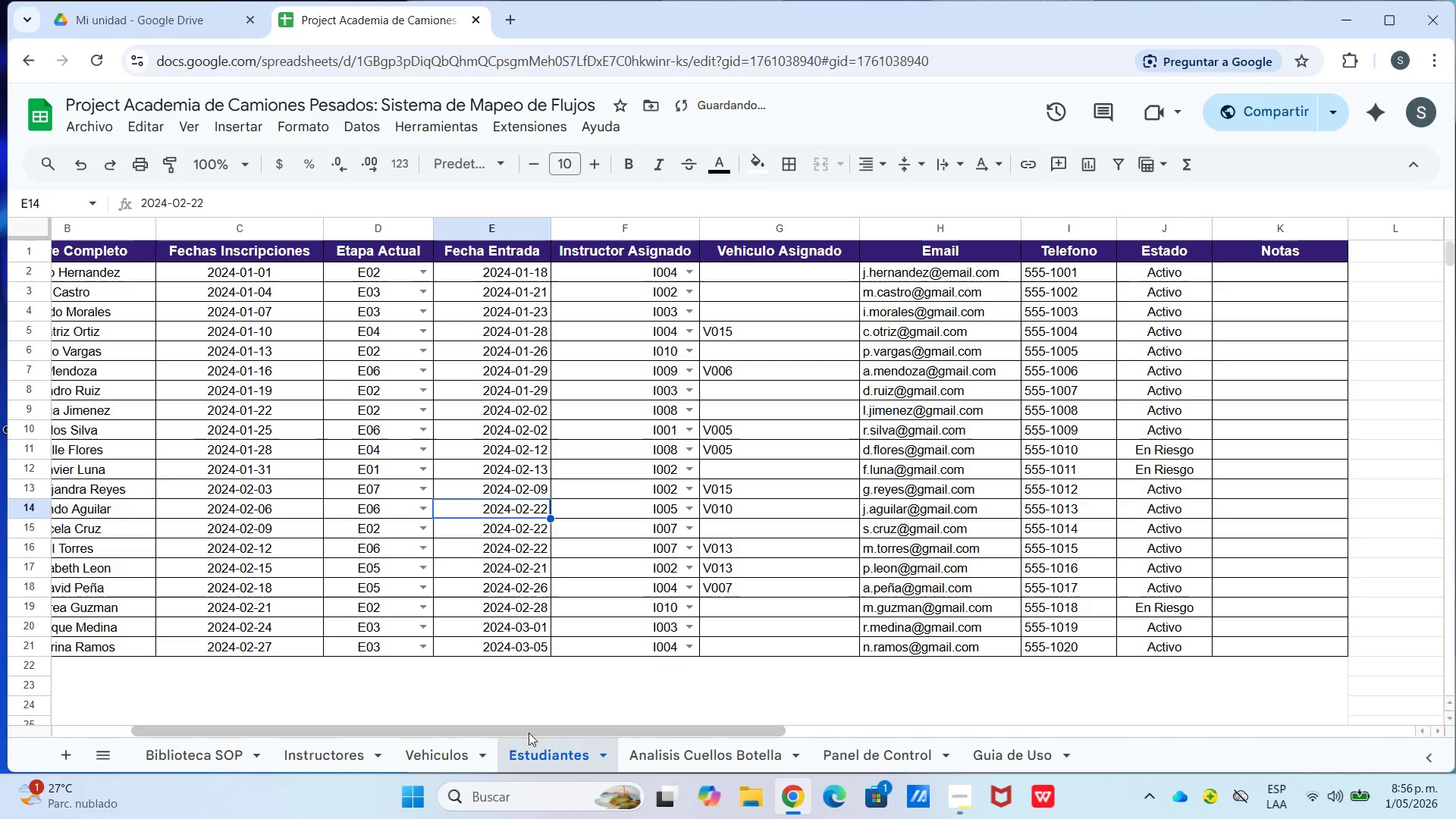 
left_click_drag(start_coordinate=[525, 730], to_coordinate=[237, 705])
 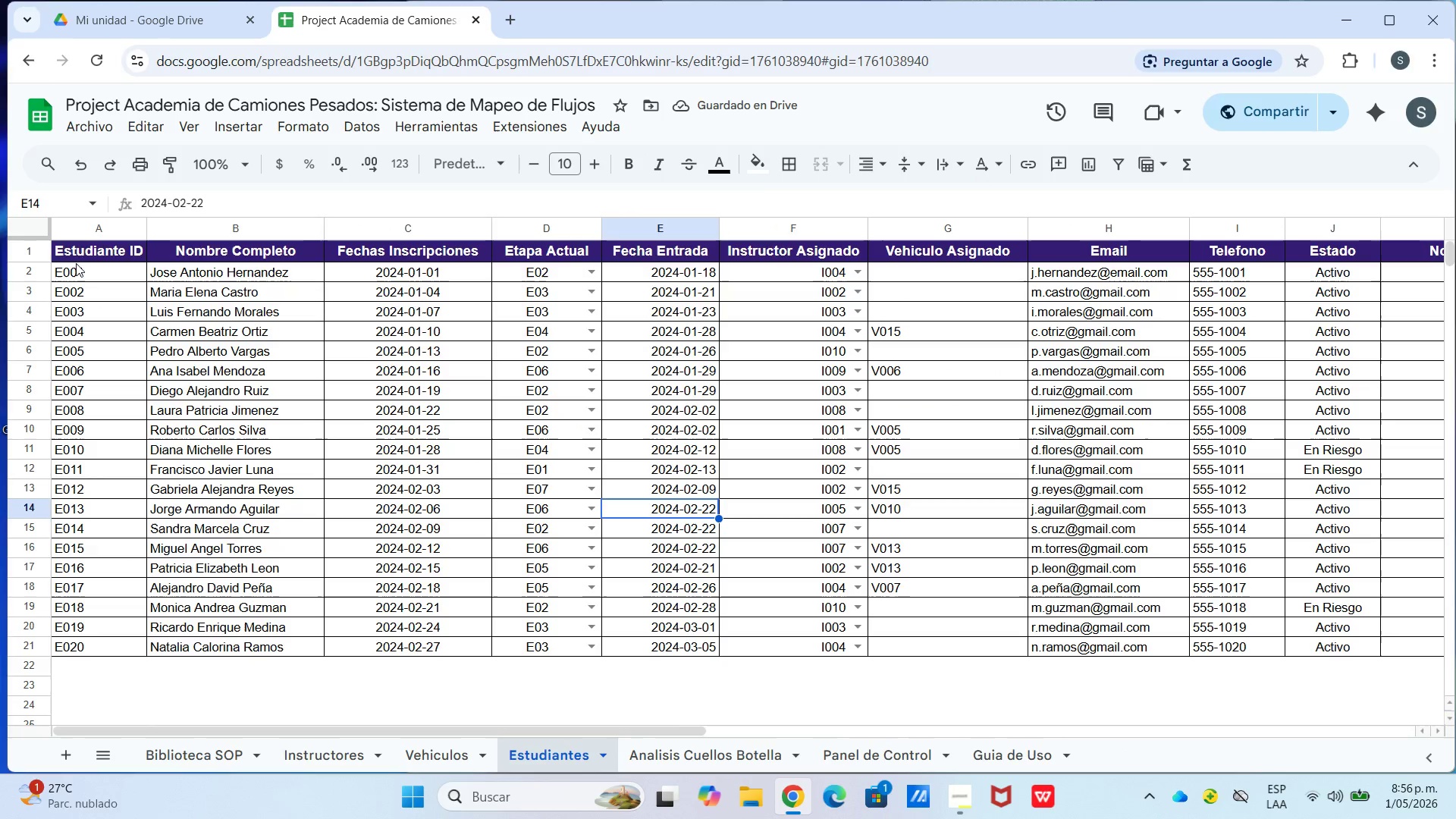 
left_click_drag(start_coordinate=[86, 275], to_coordinate=[1276, 652])
 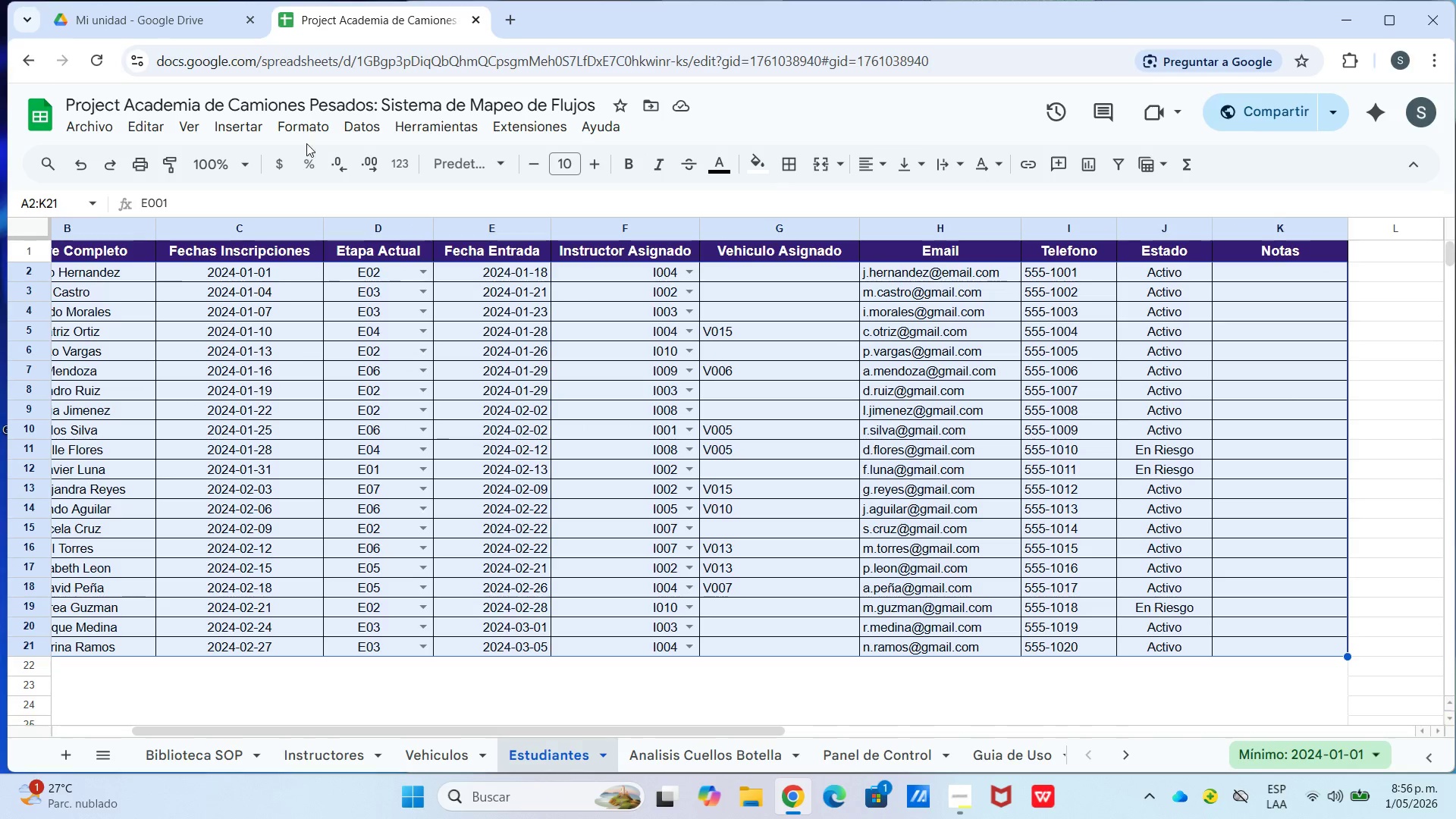 
left_click([293, 131])
 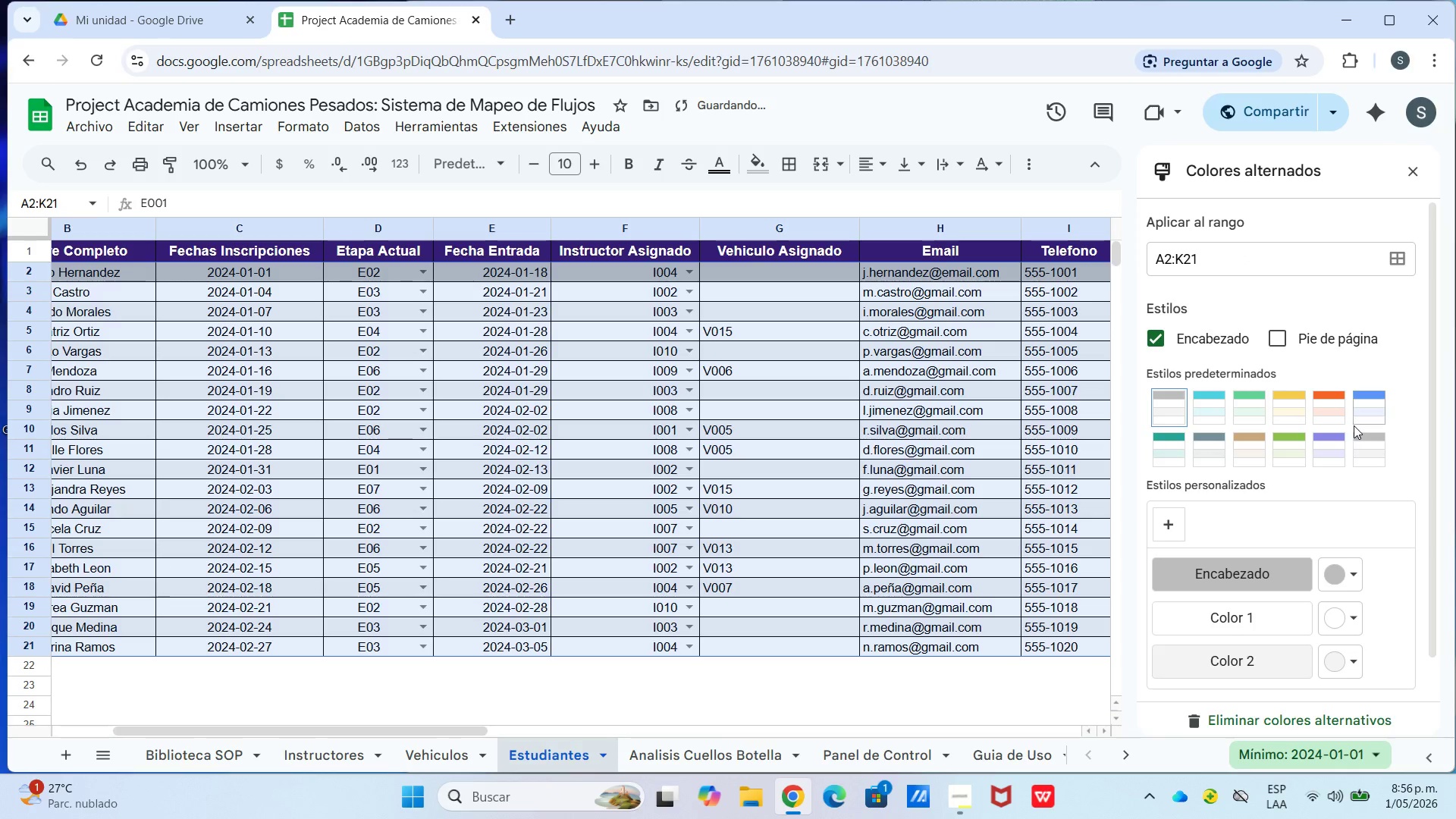 
left_click([1325, 449])
 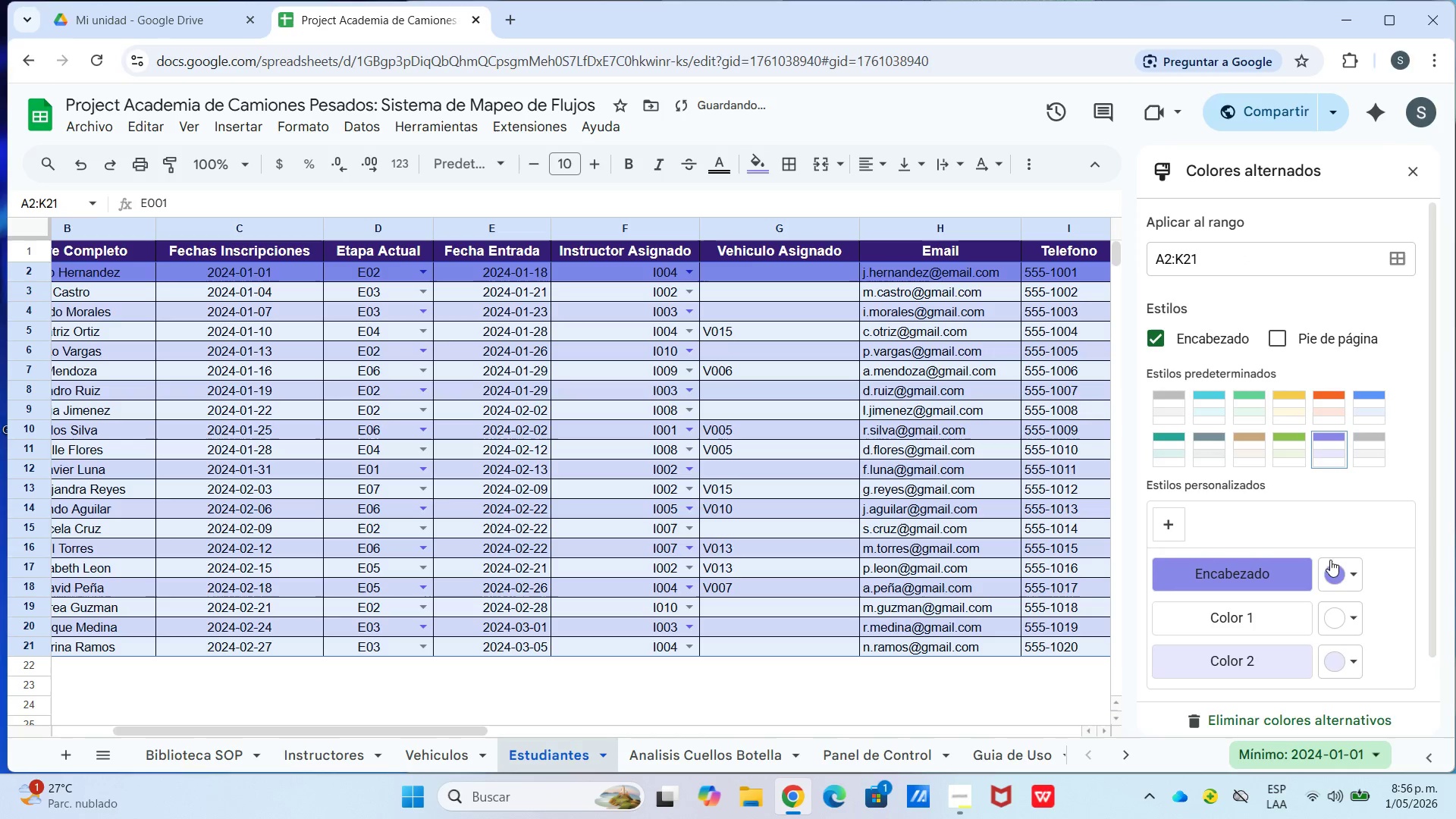 
left_click_drag(start_coordinate=[1334, 575], to_coordinate=[1338, 576])
 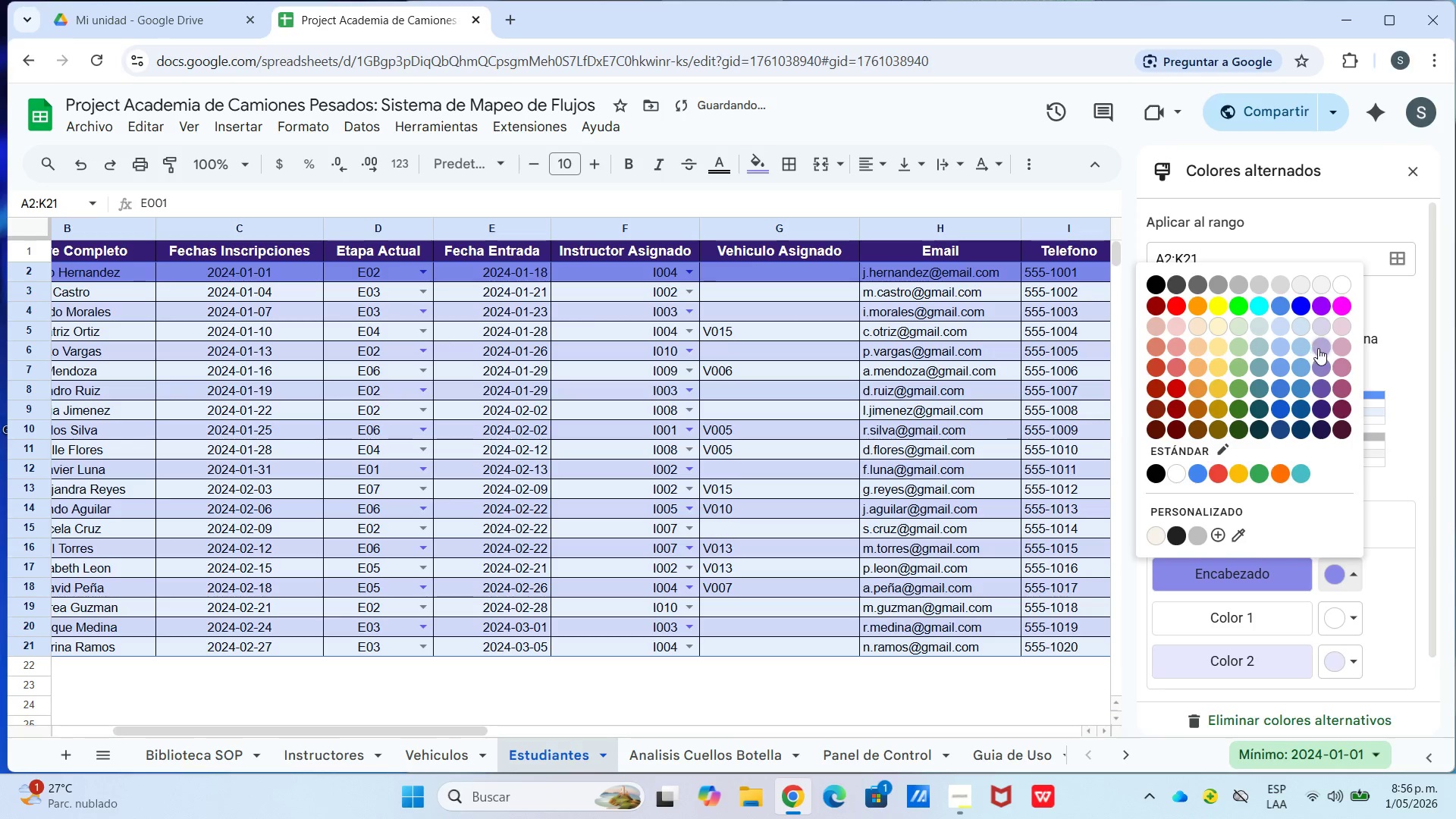 
left_click([1320, 335])
 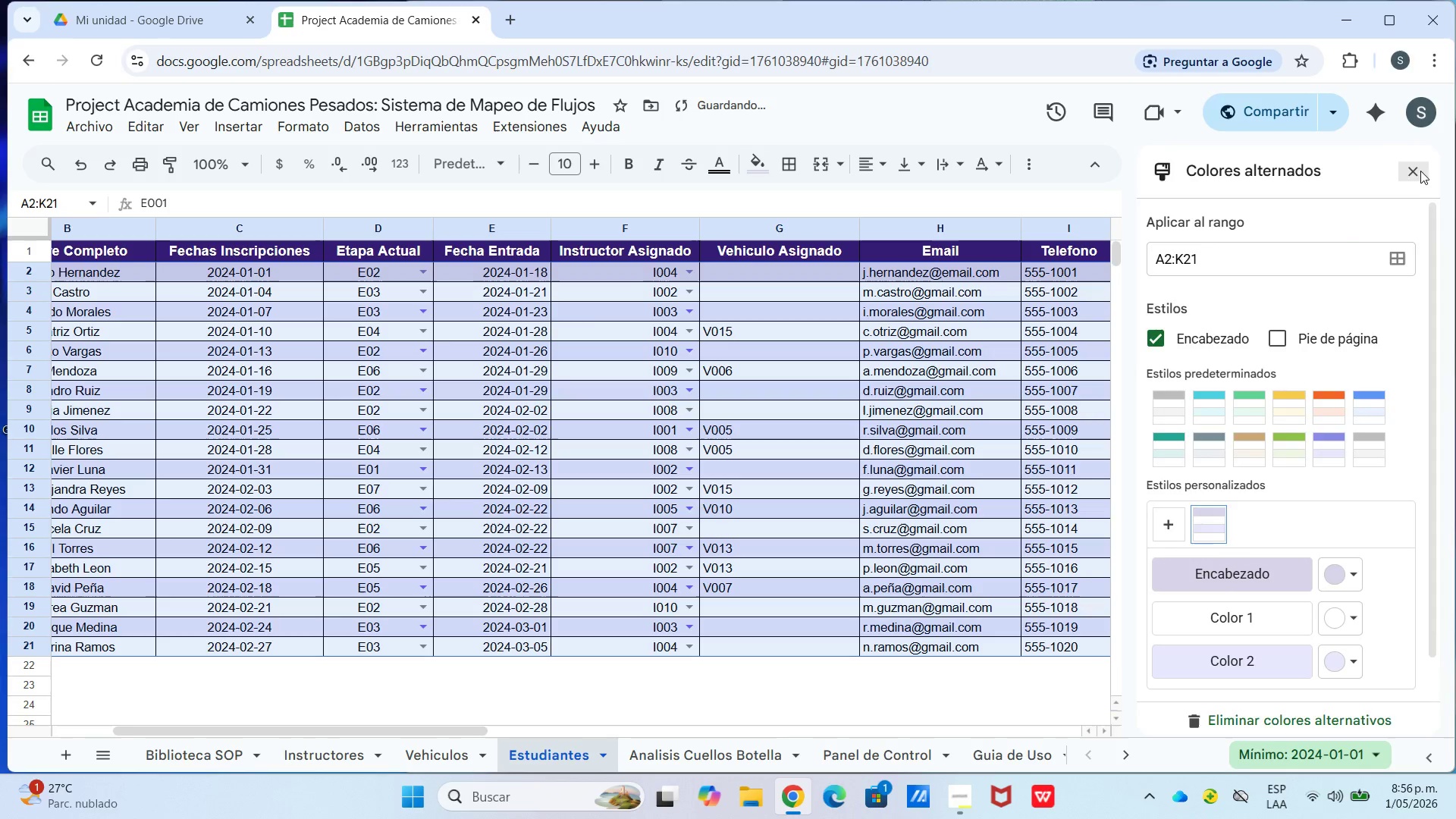 
left_click_drag(start_coordinate=[1106, 422], to_coordinate=[1112, 422])
 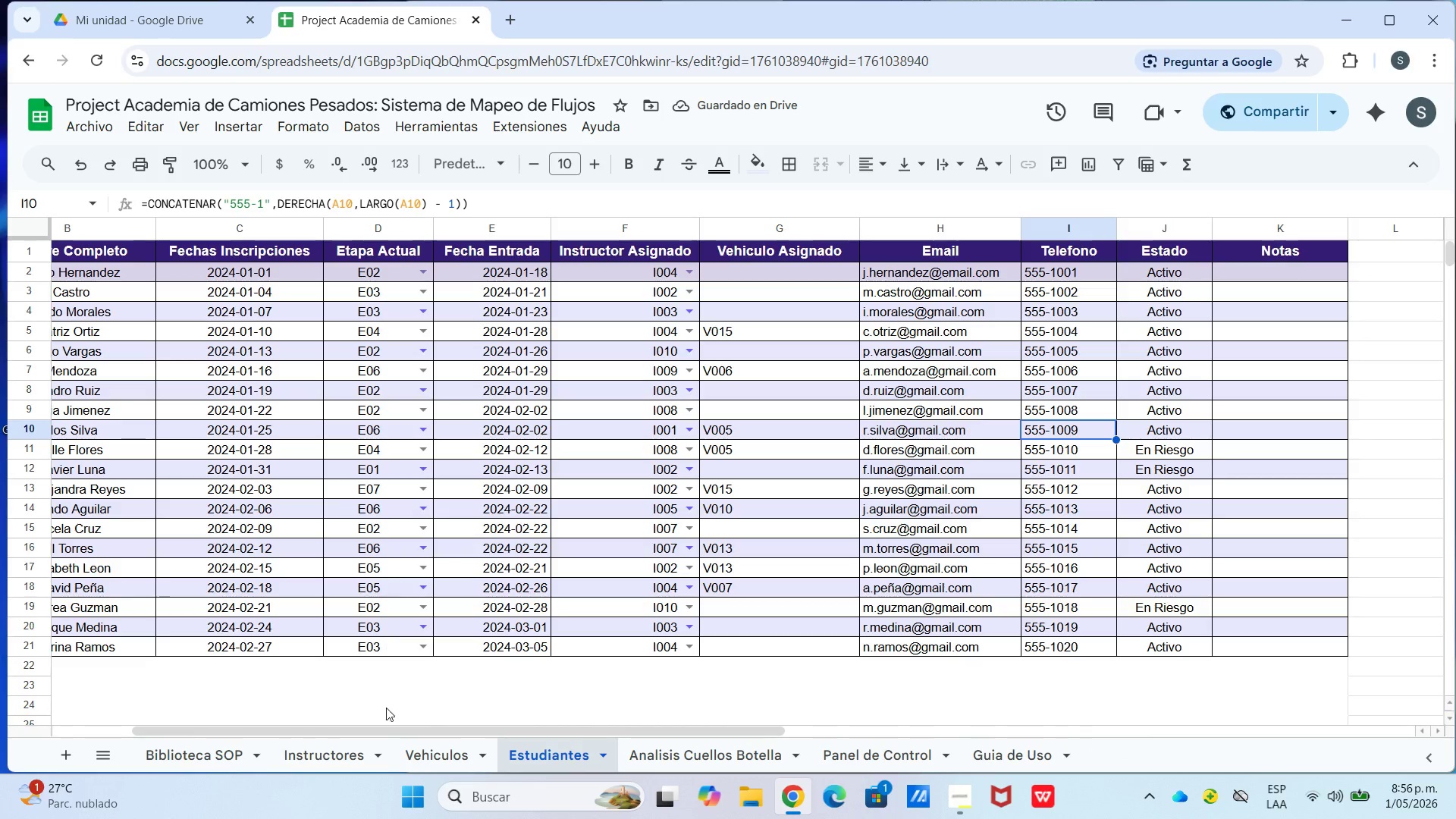 
left_click_drag(start_coordinate=[392, 735], to_coordinate=[512, 733])
 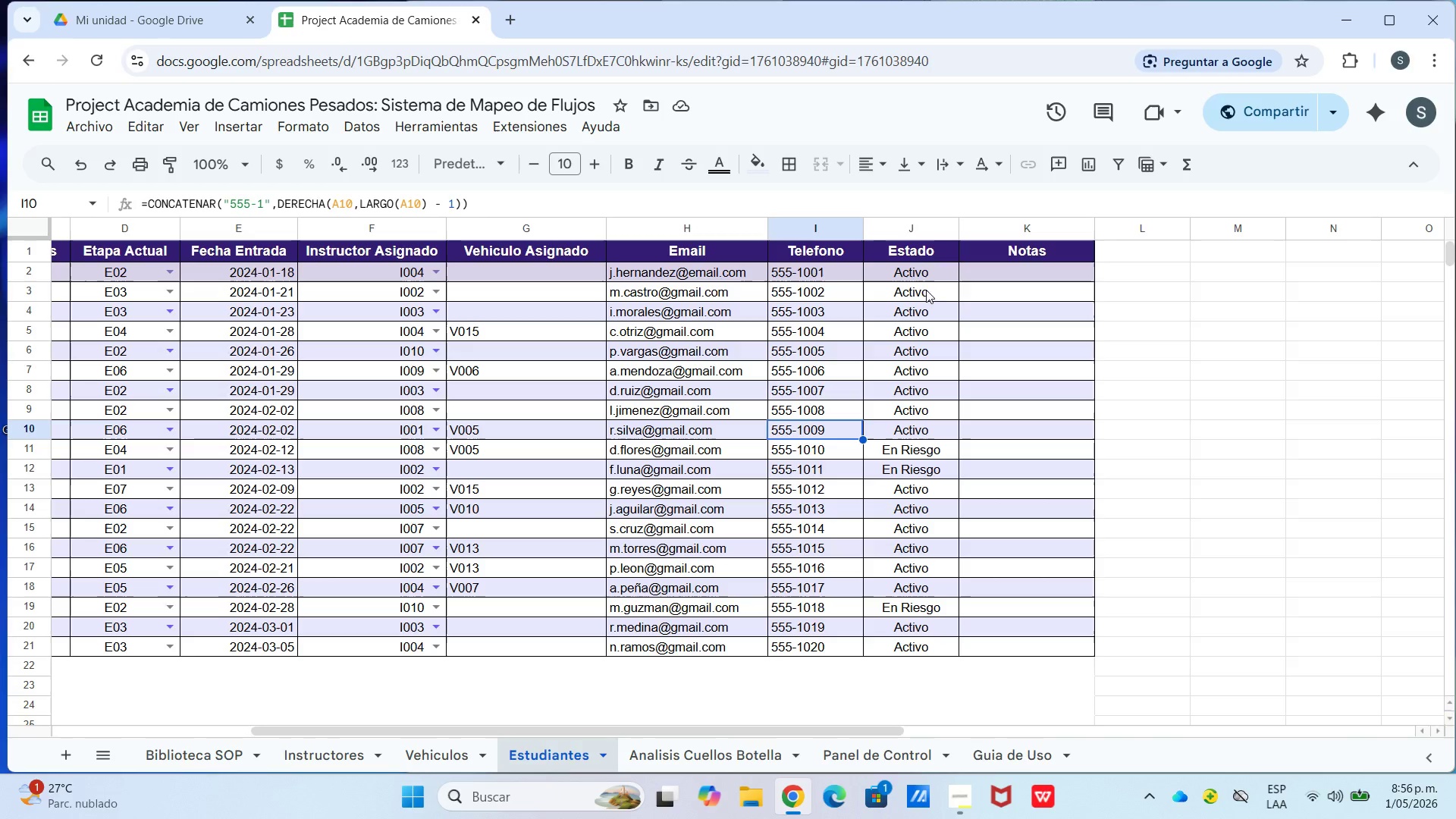 
left_click_drag(start_coordinate=[922, 275], to_coordinate=[929, 642])
 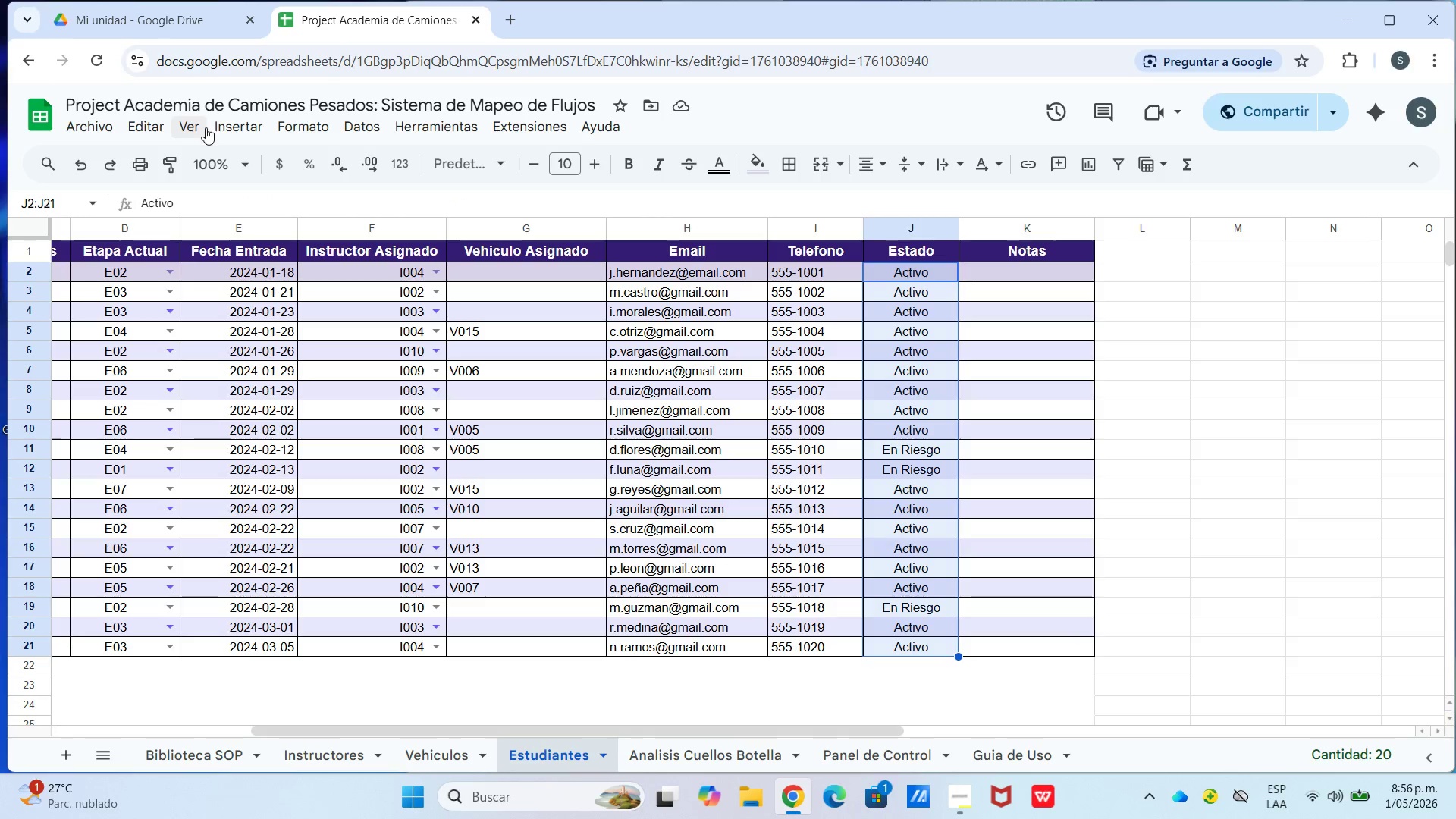 
left_click([287, 124])
 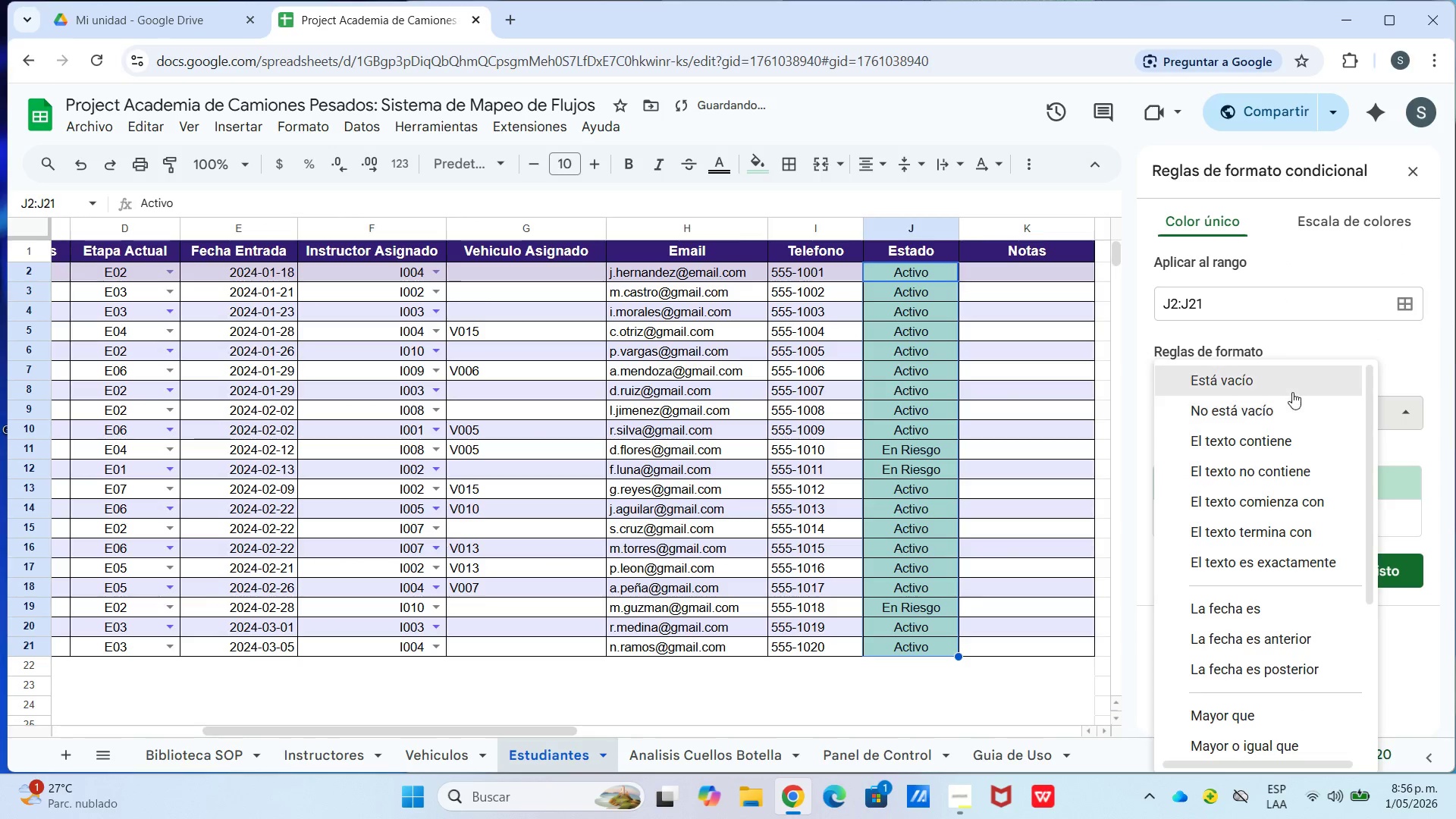 
wait(5.12)
 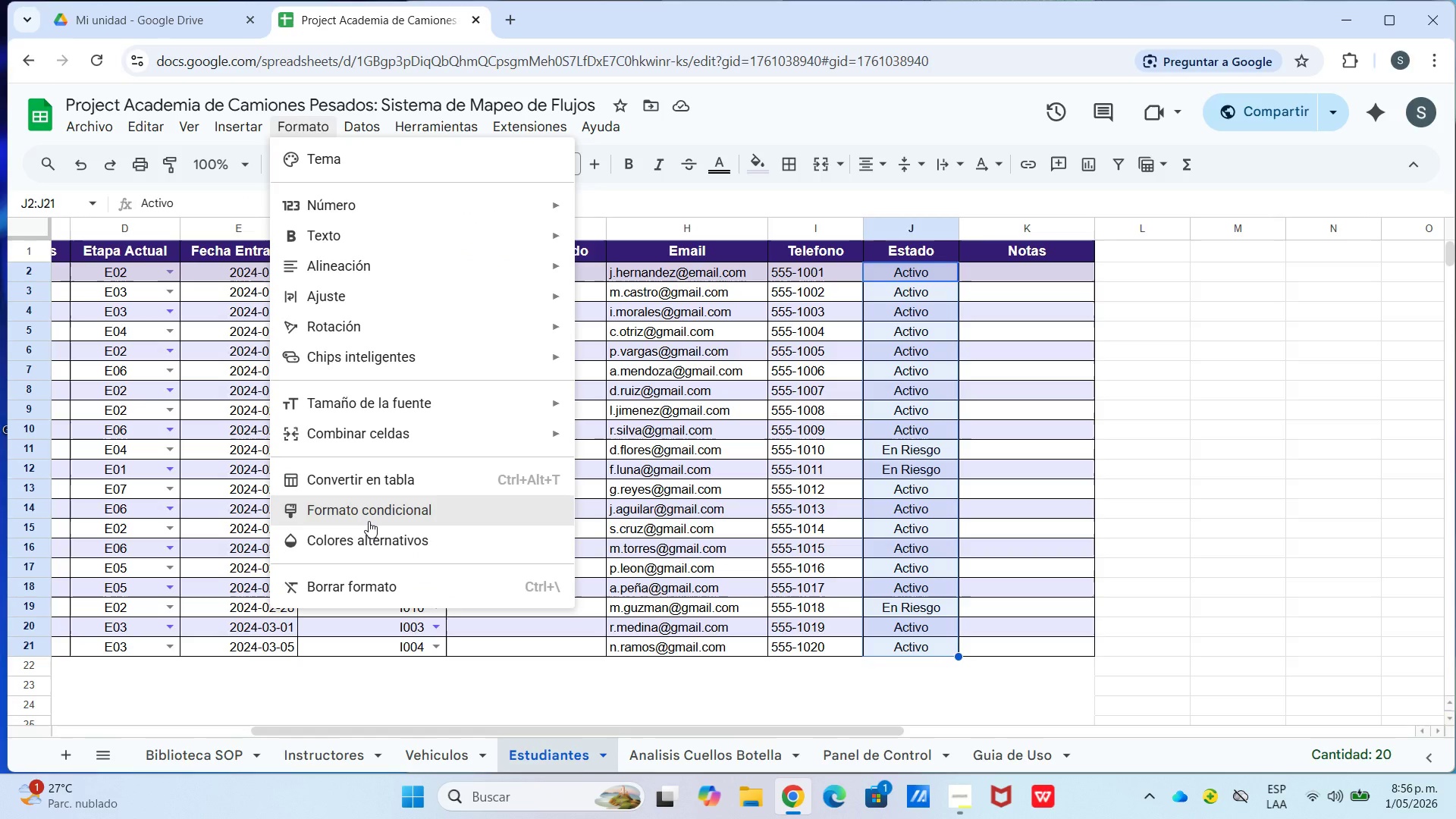 
scroll: coordinate [1314, 601], scroll_direction: down, amount: 12.0
 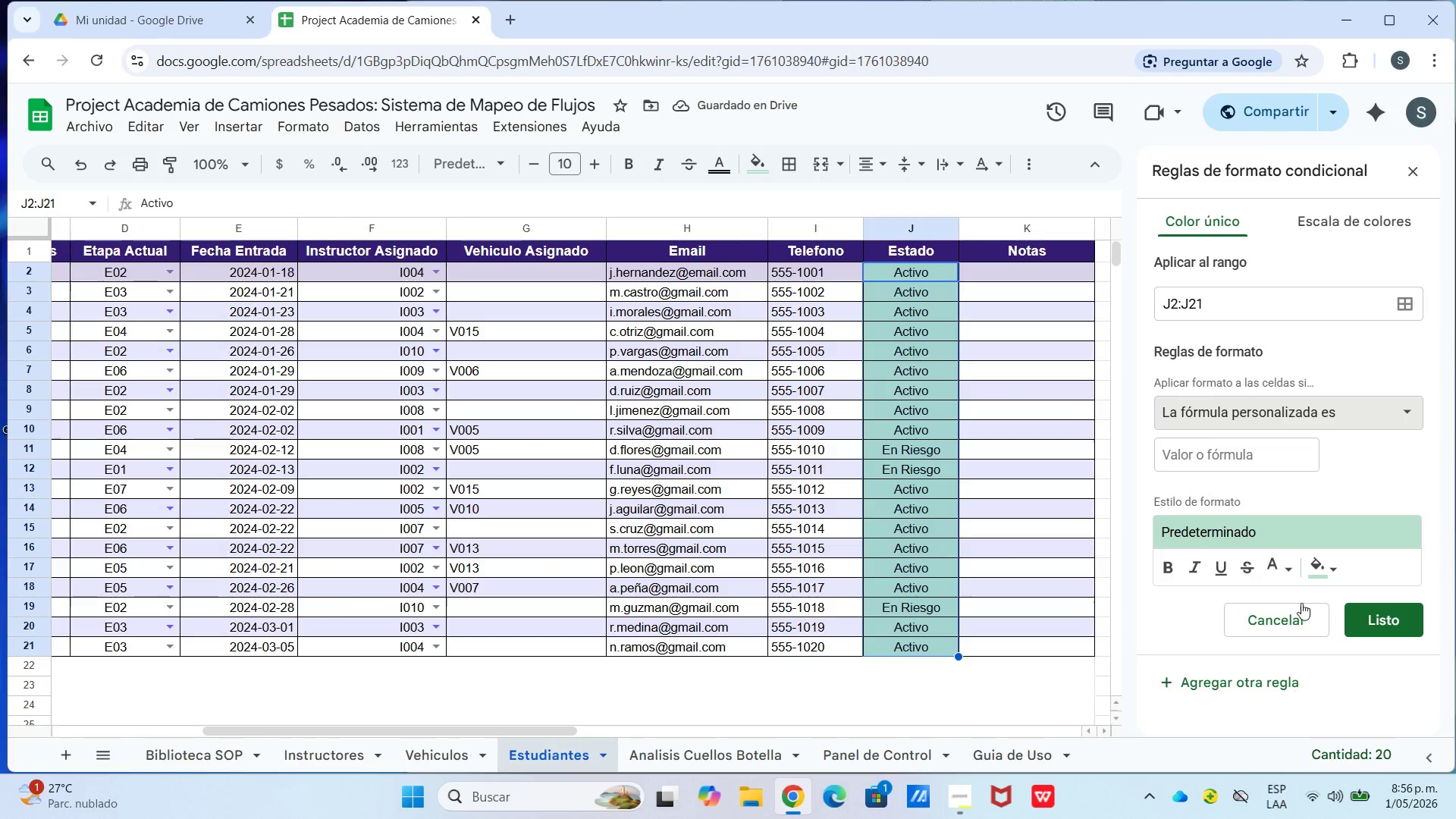 
left_click([1275, 463])
 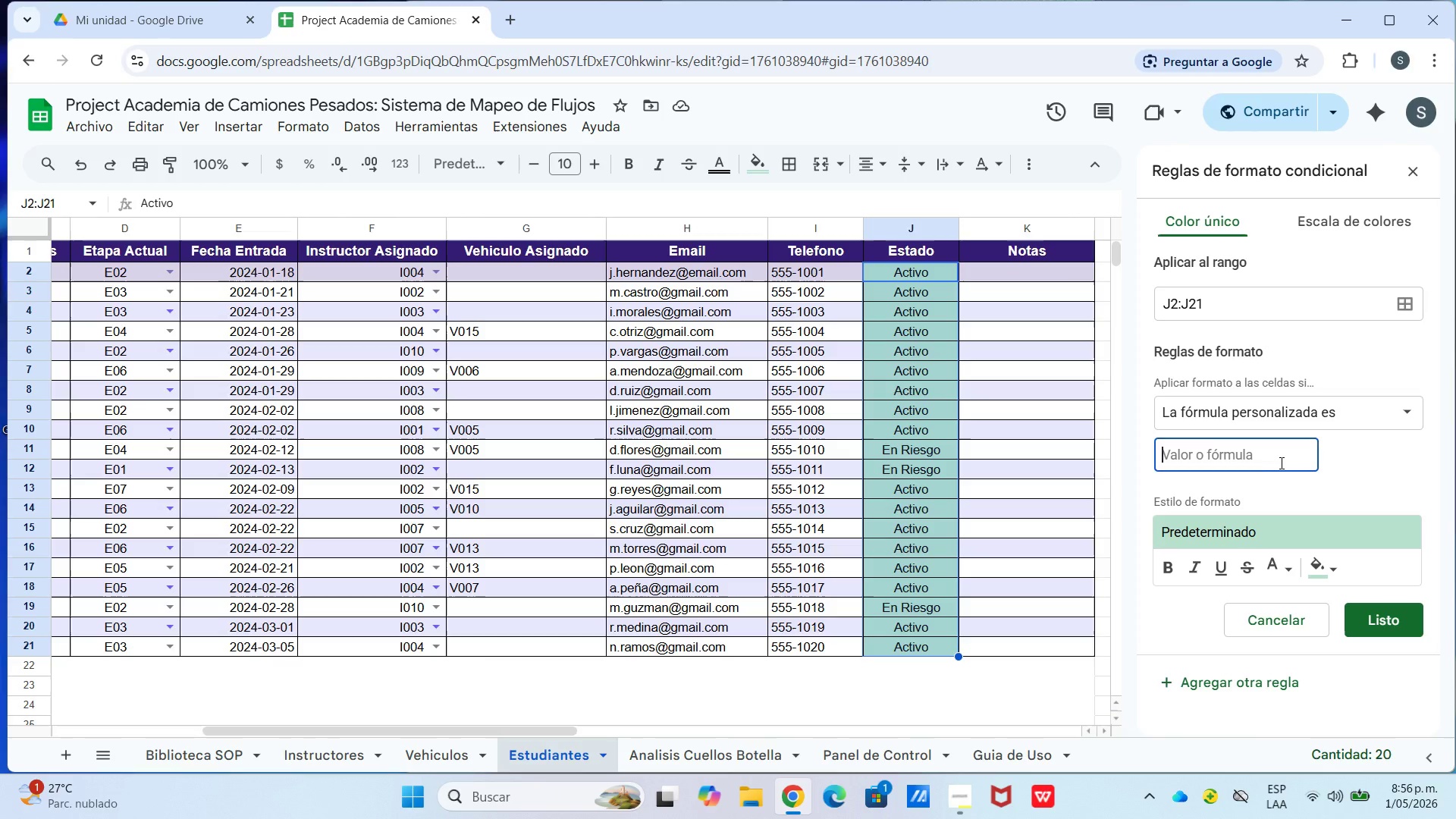 
type()activo)
 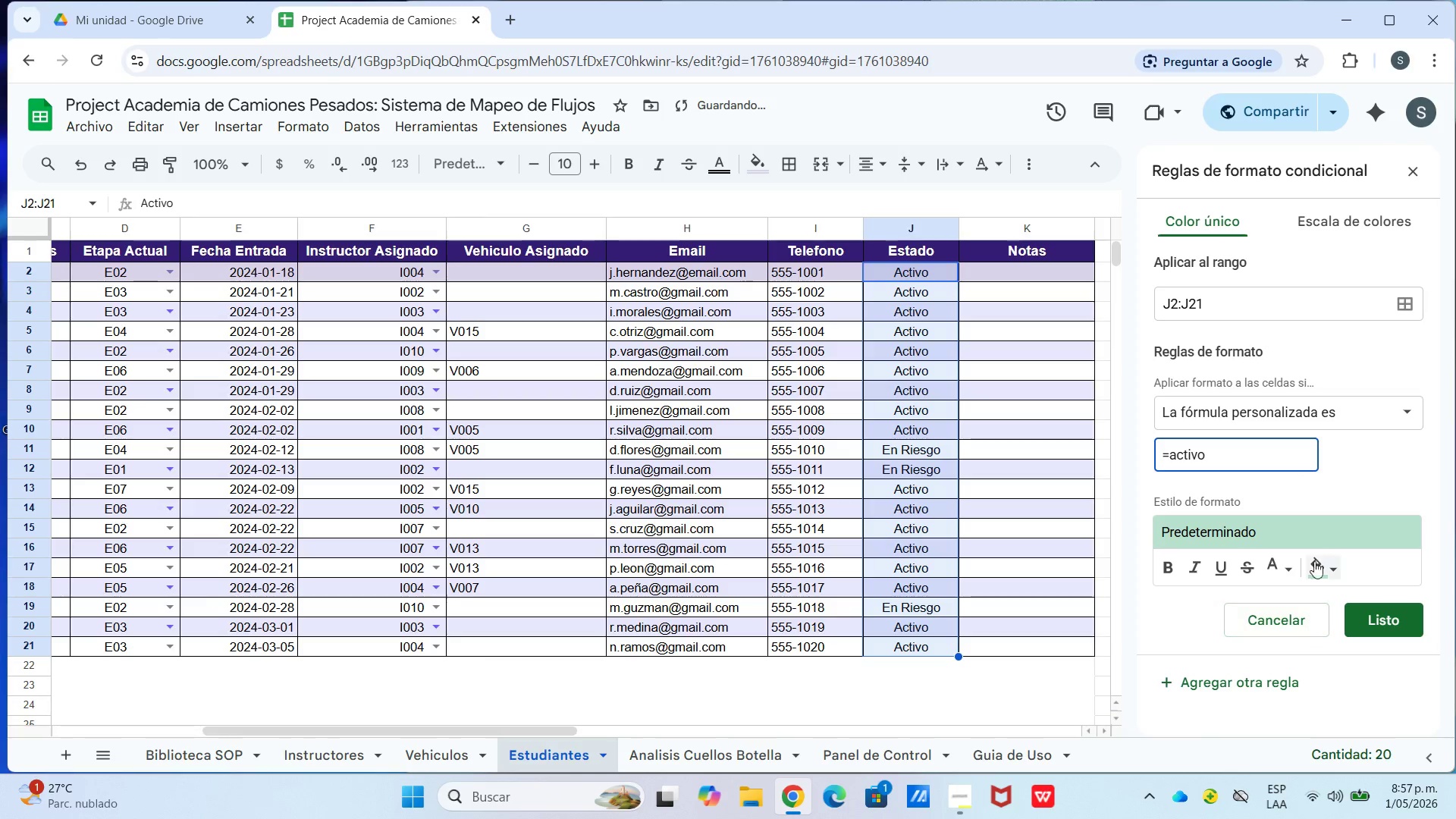 
left_click([1168, 566])
 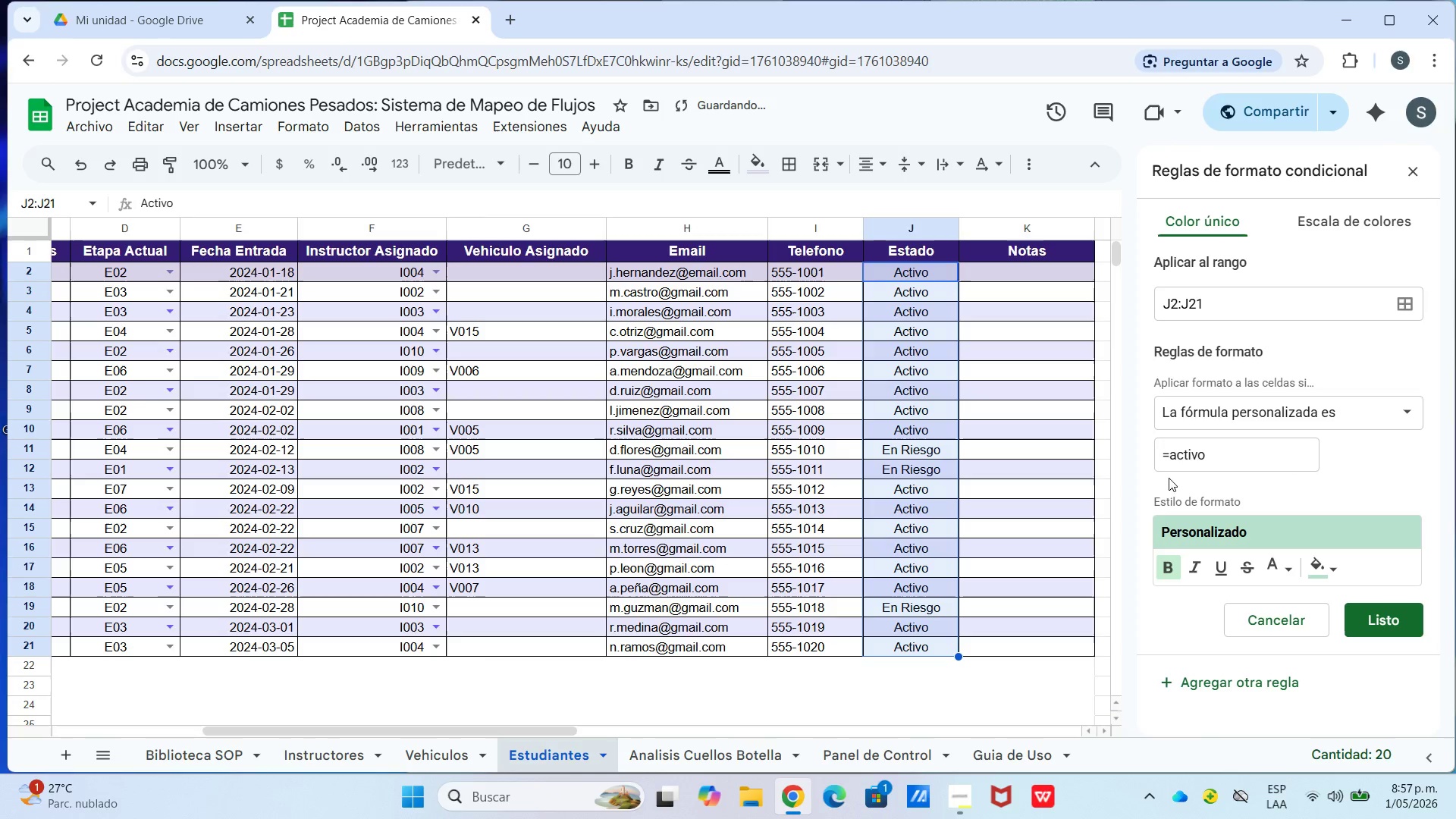 
left_click([1167, 457])
 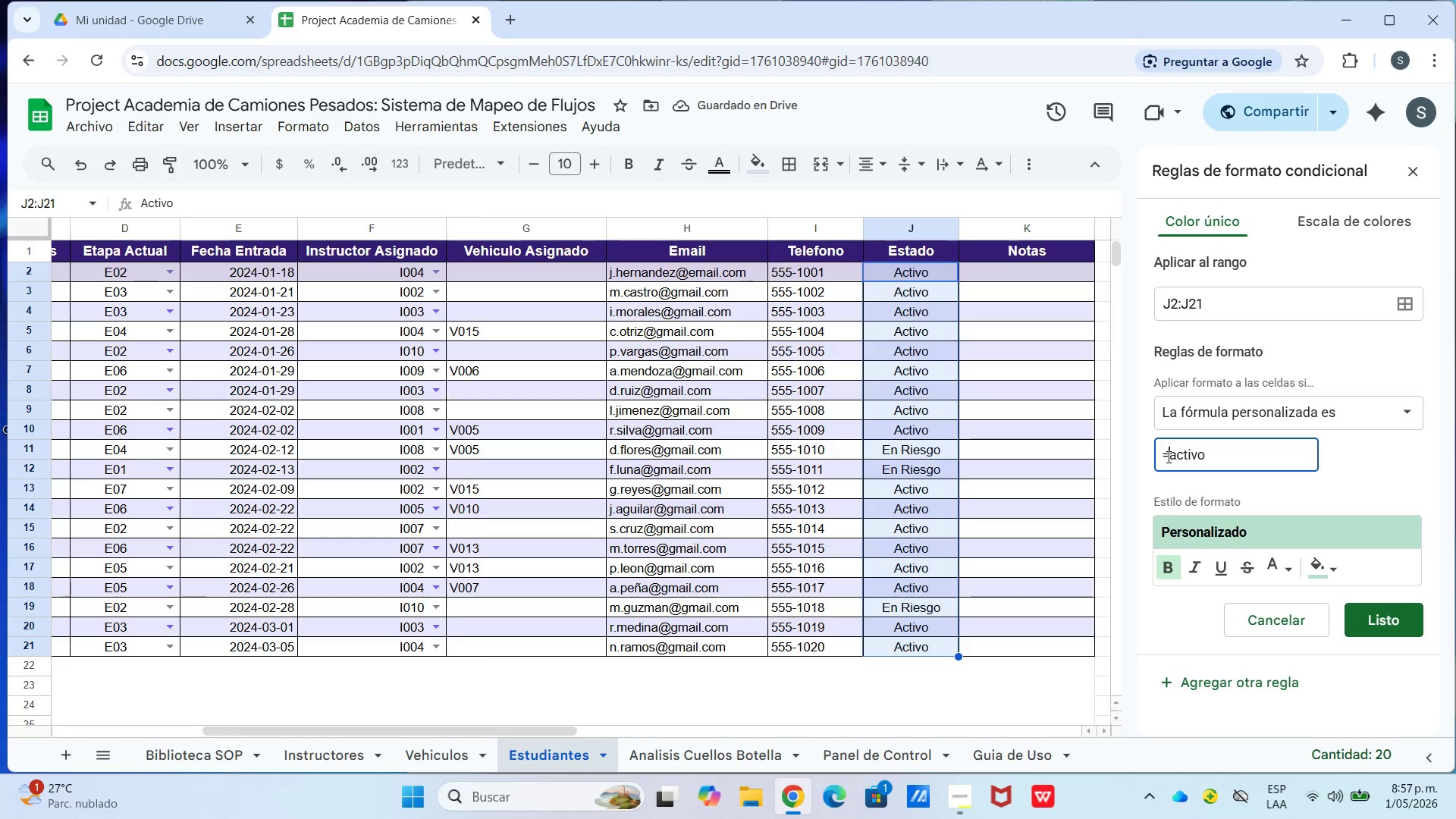 
key(Shift+2)
 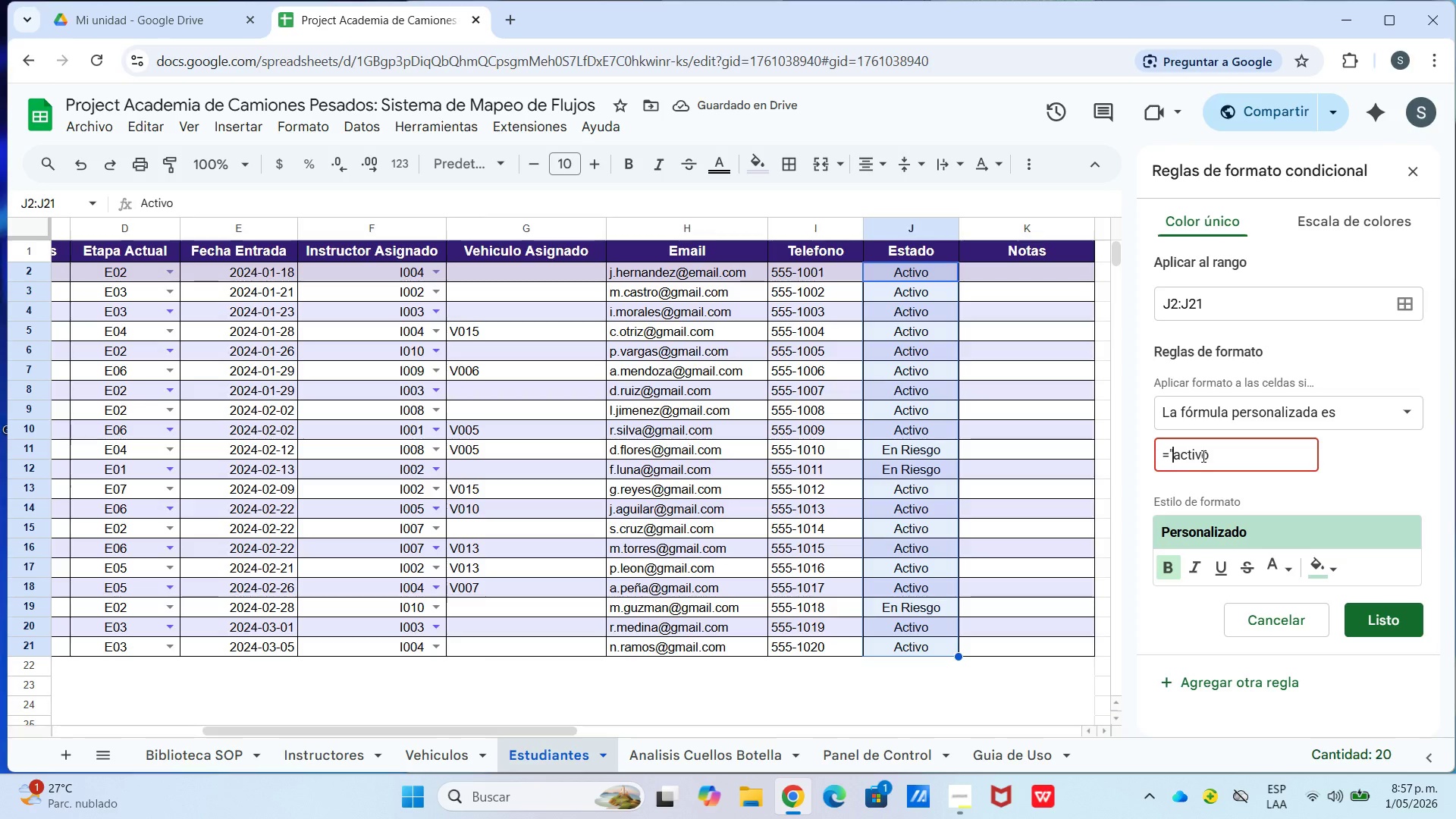 
left_click([1181, 454])
 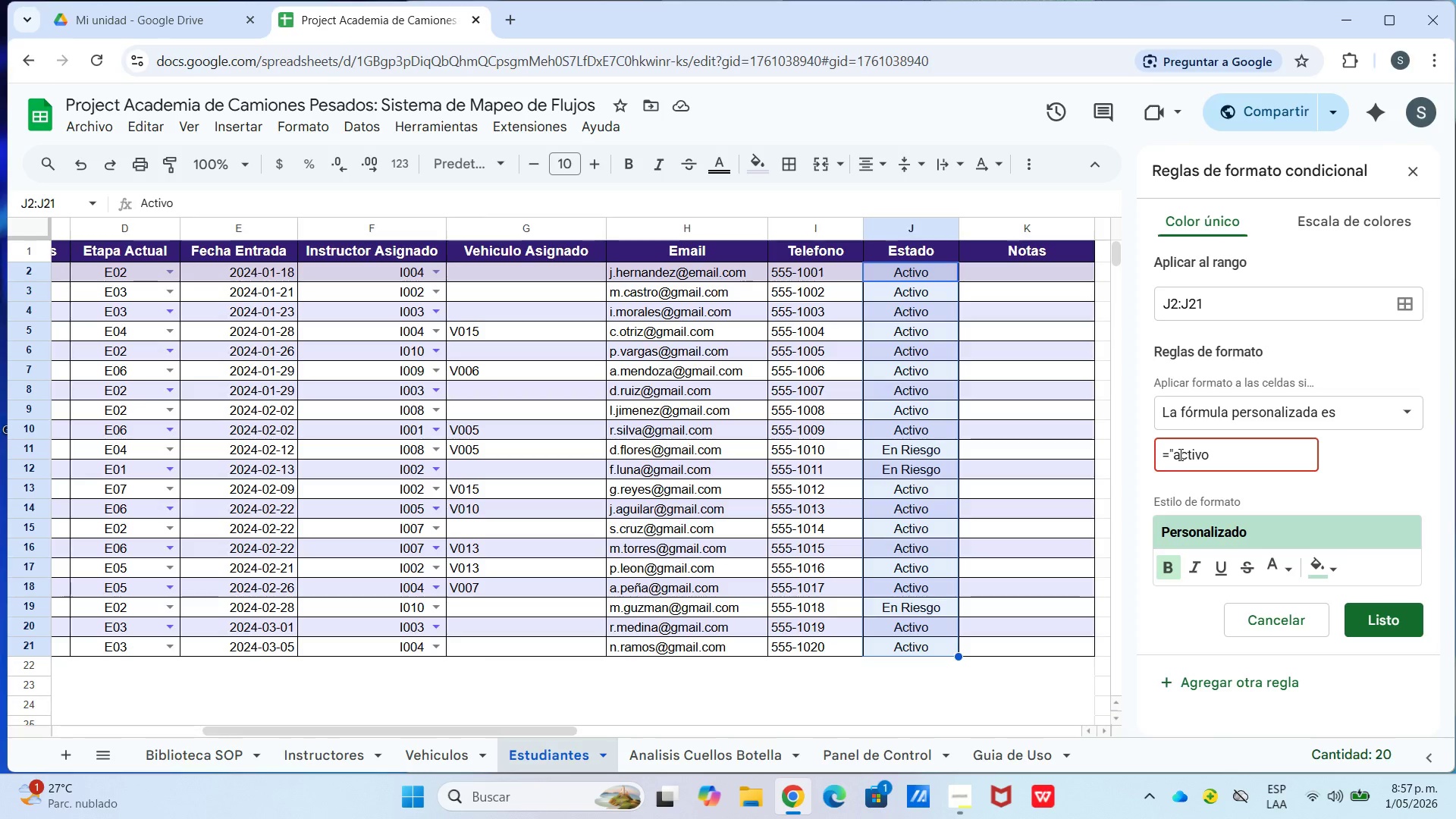 
key(Backspace)
 